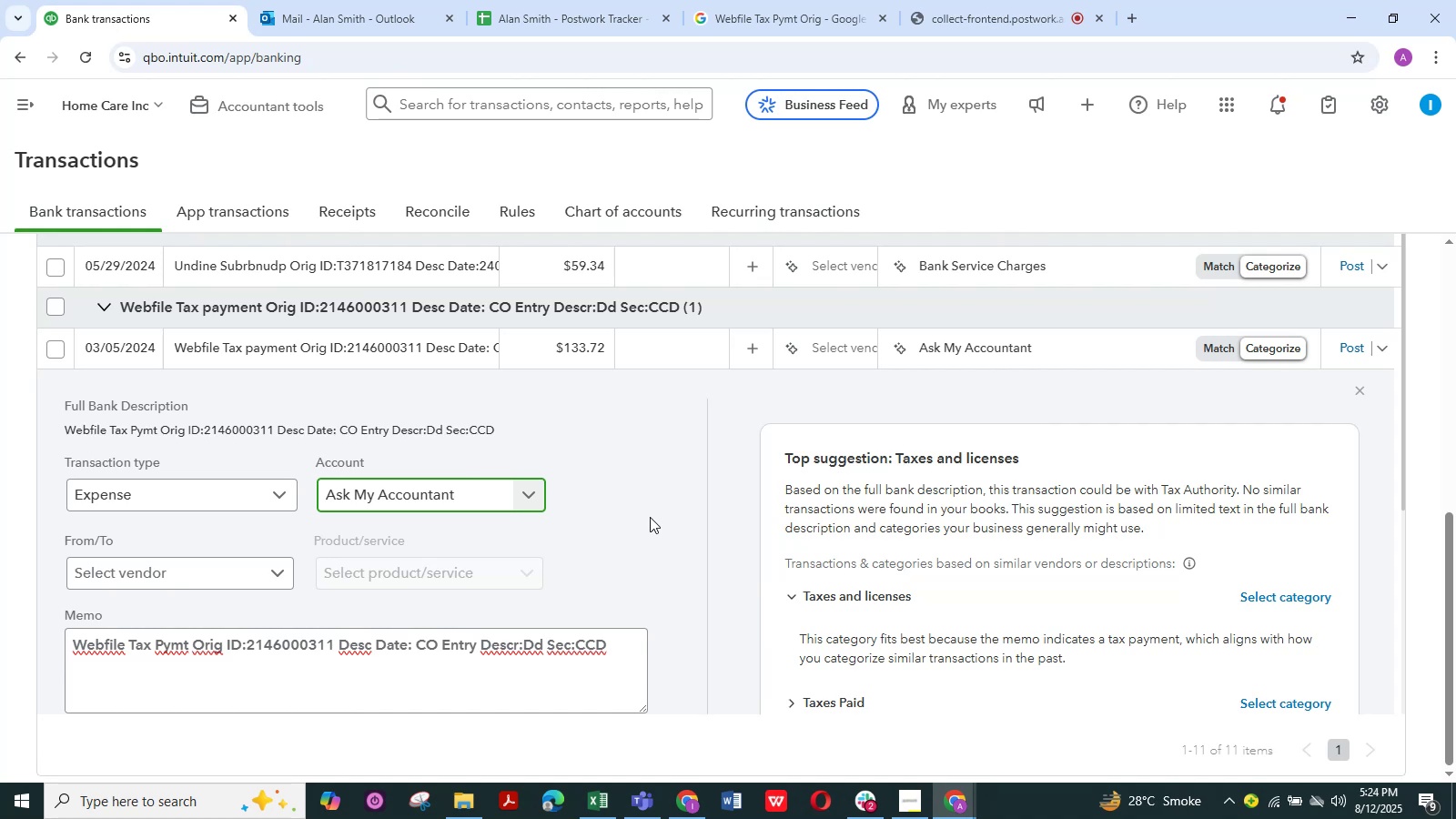 
wait(13.77)
 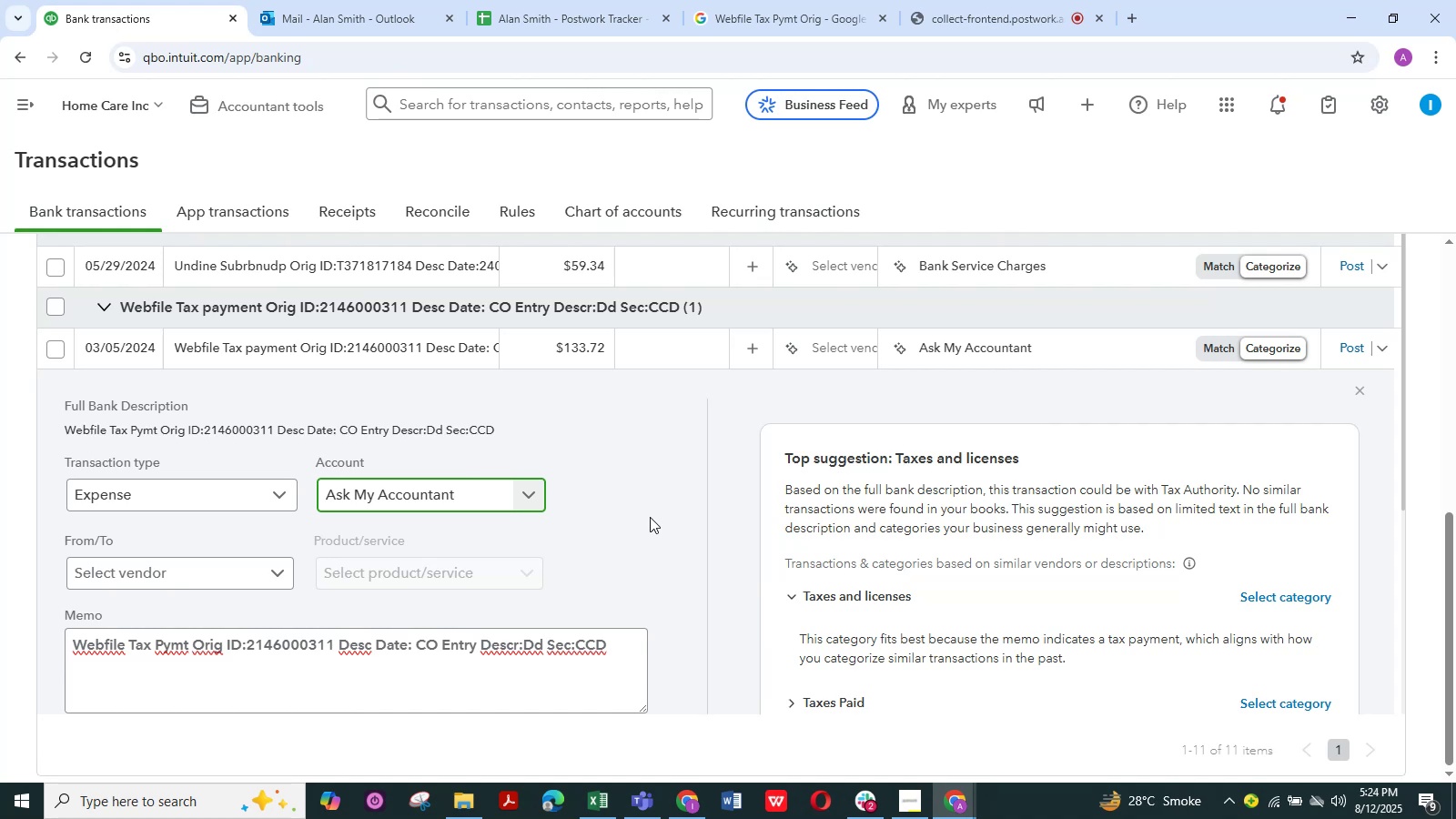 
scroll: coordinate [186, 680], scroll_direction: down, amount: 4.0
 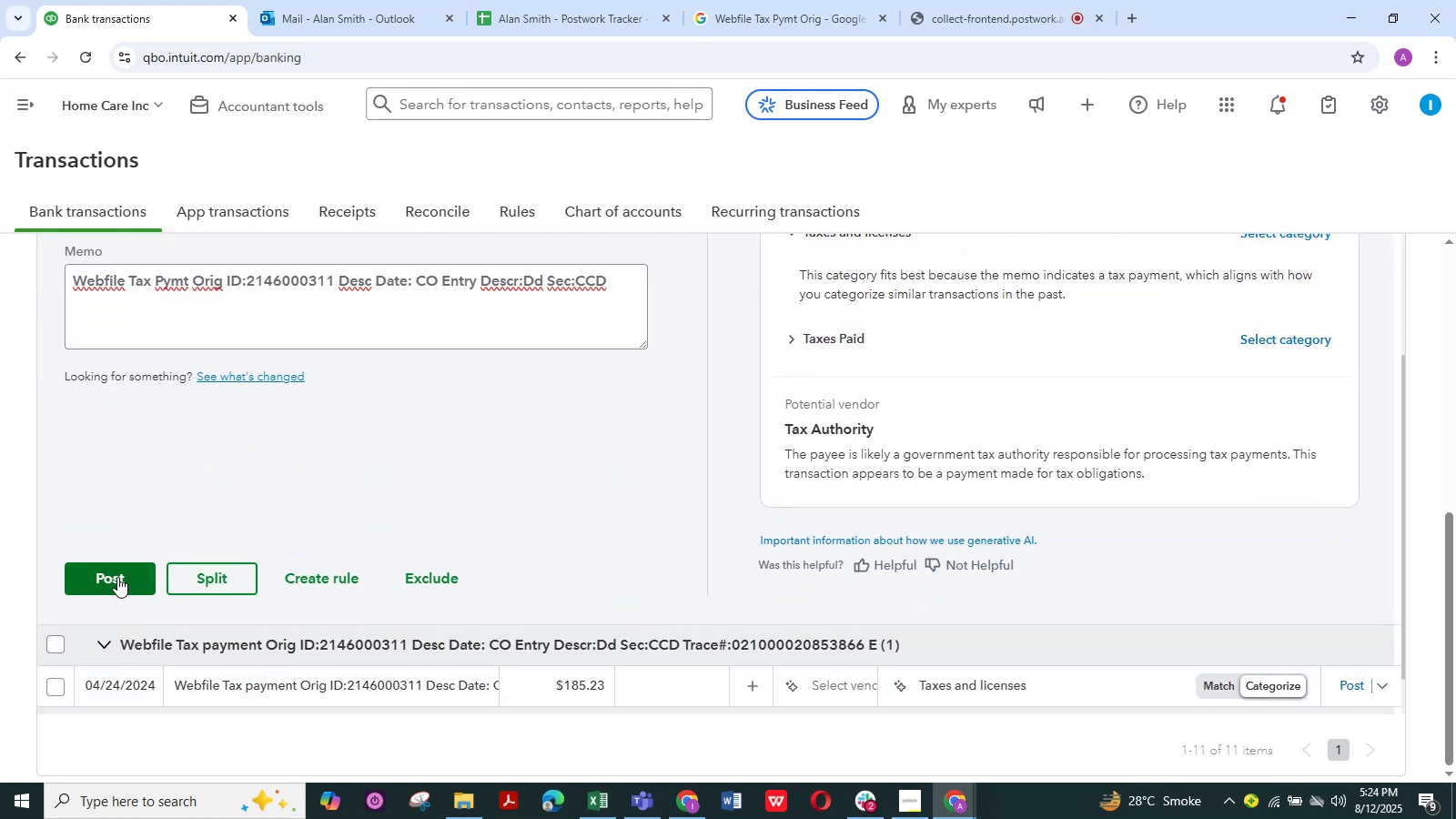 
left_click([117, 576])
 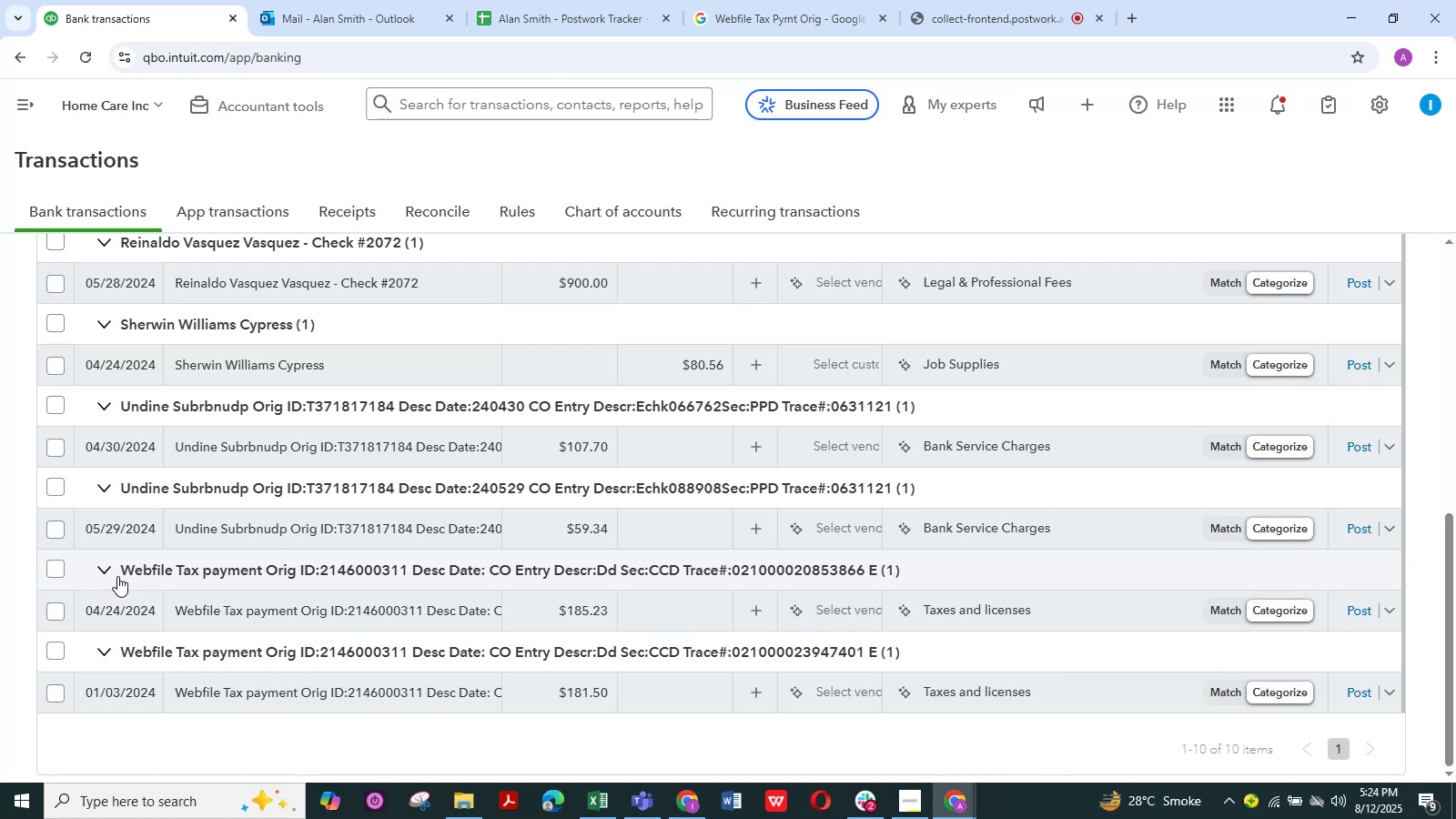 
wait(13.69)
 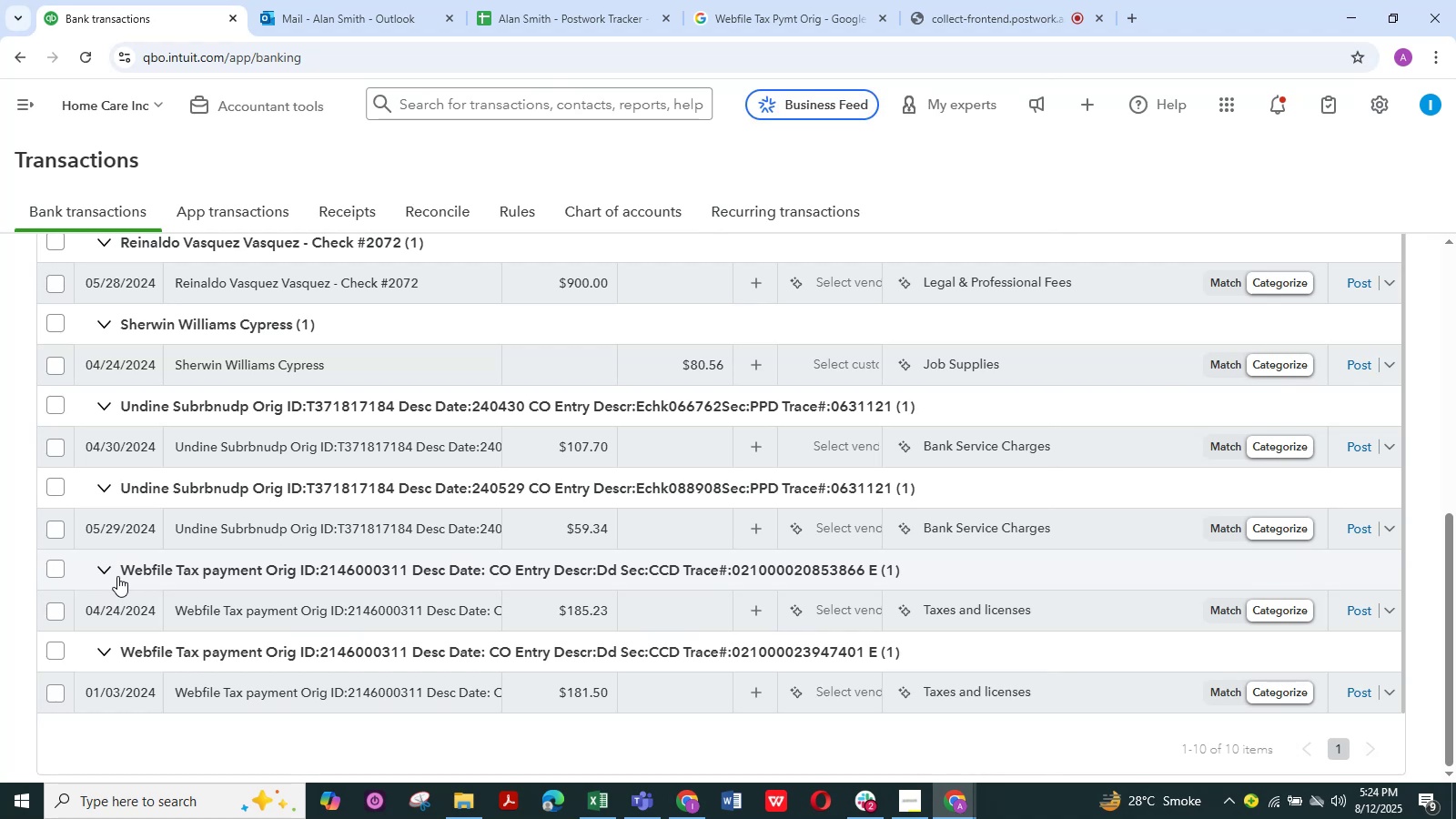 
scroll: coordinate [387, 577], scroll_direction: down, amount: 2.0
 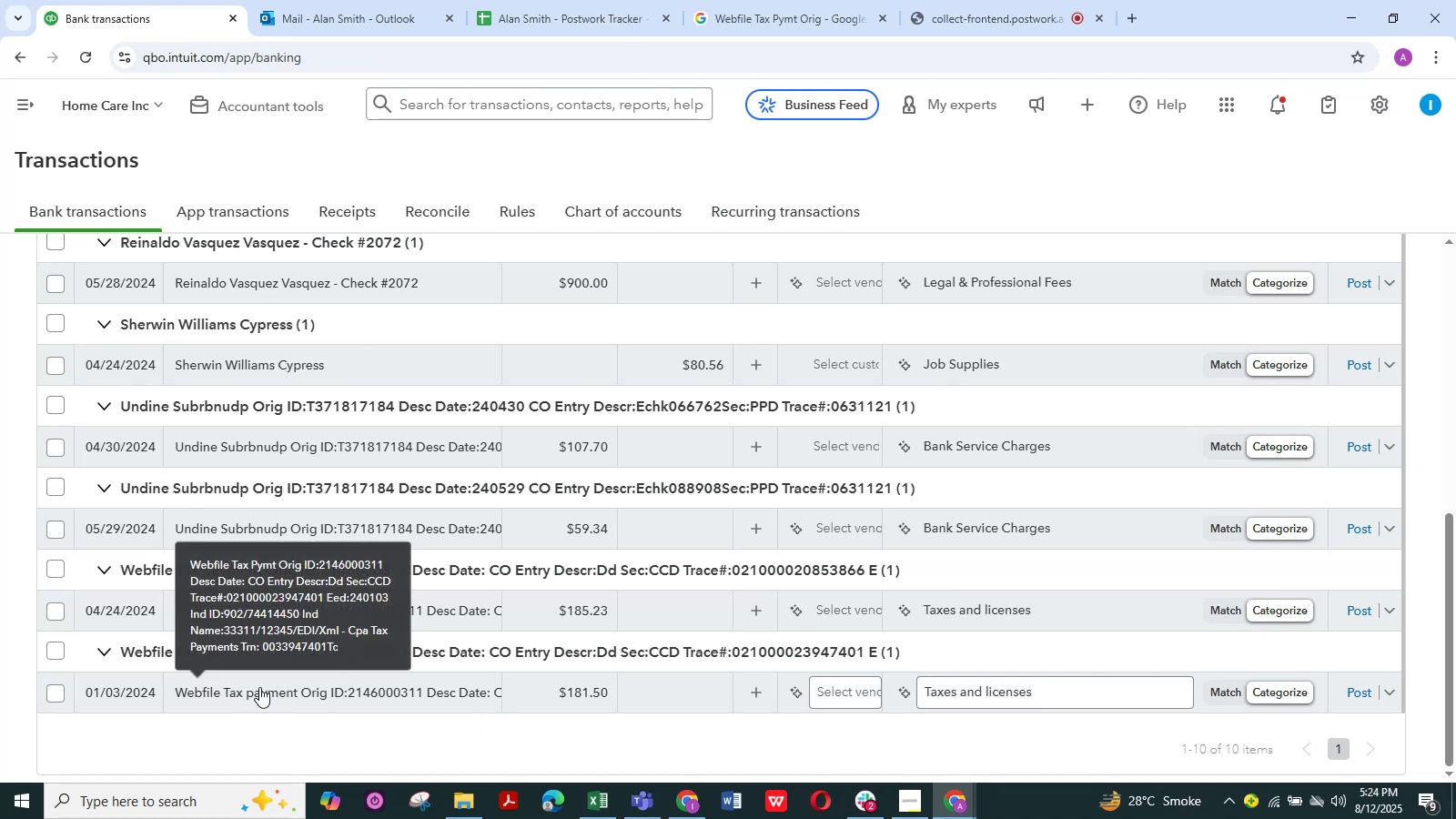 
left_click([256, 697])
 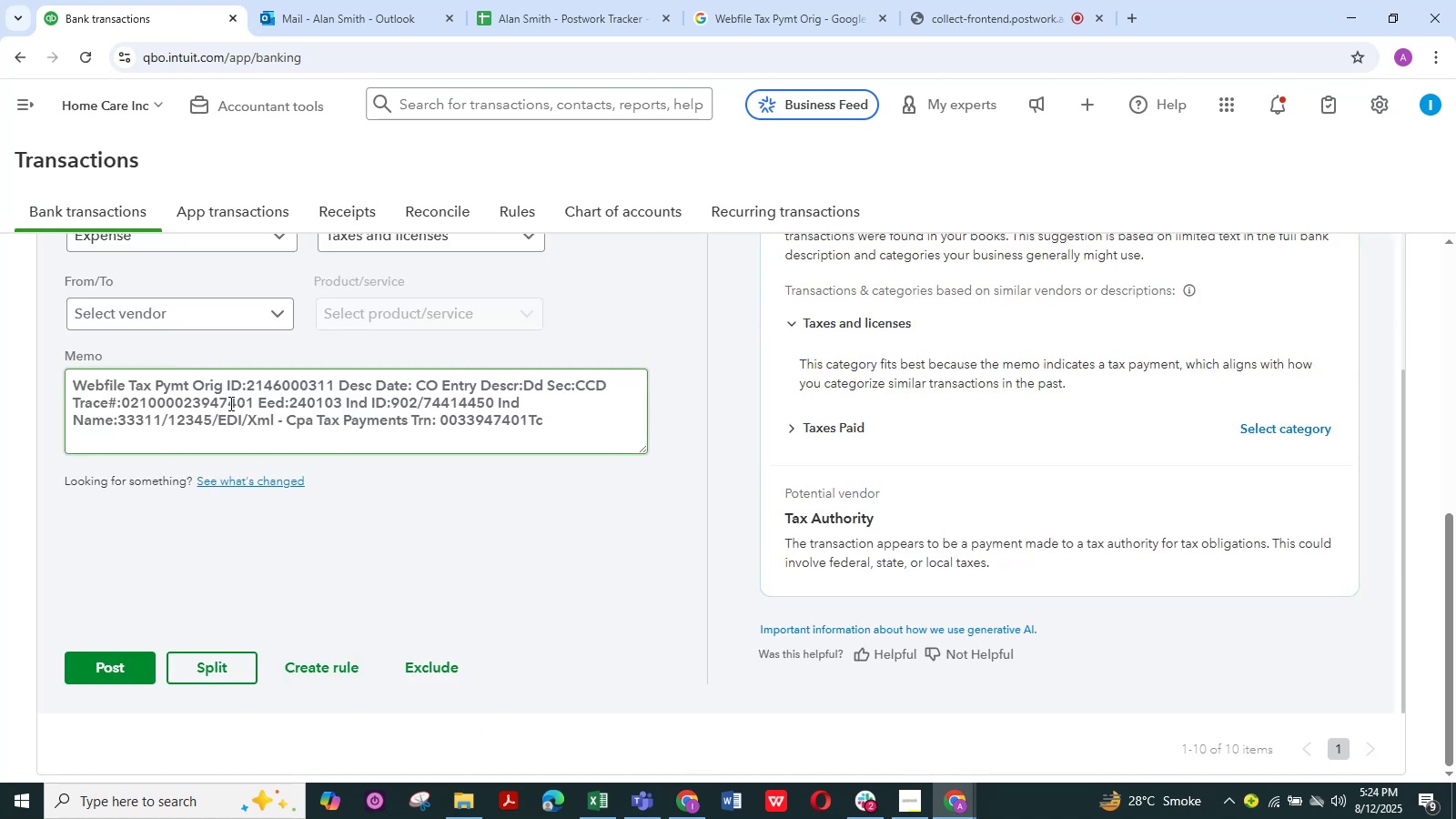 
wait(5.69)
 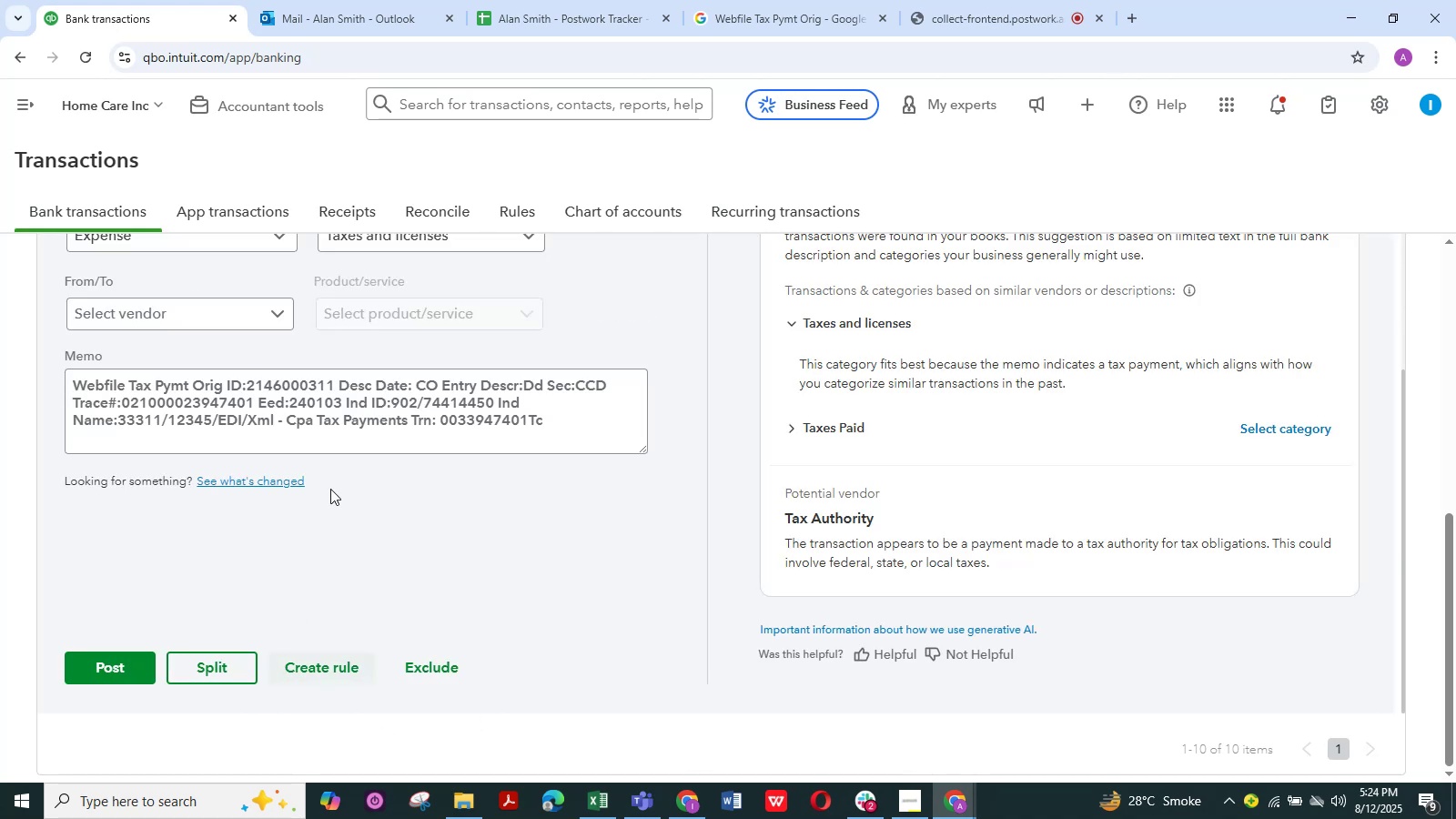 
left_click([782, 16])
 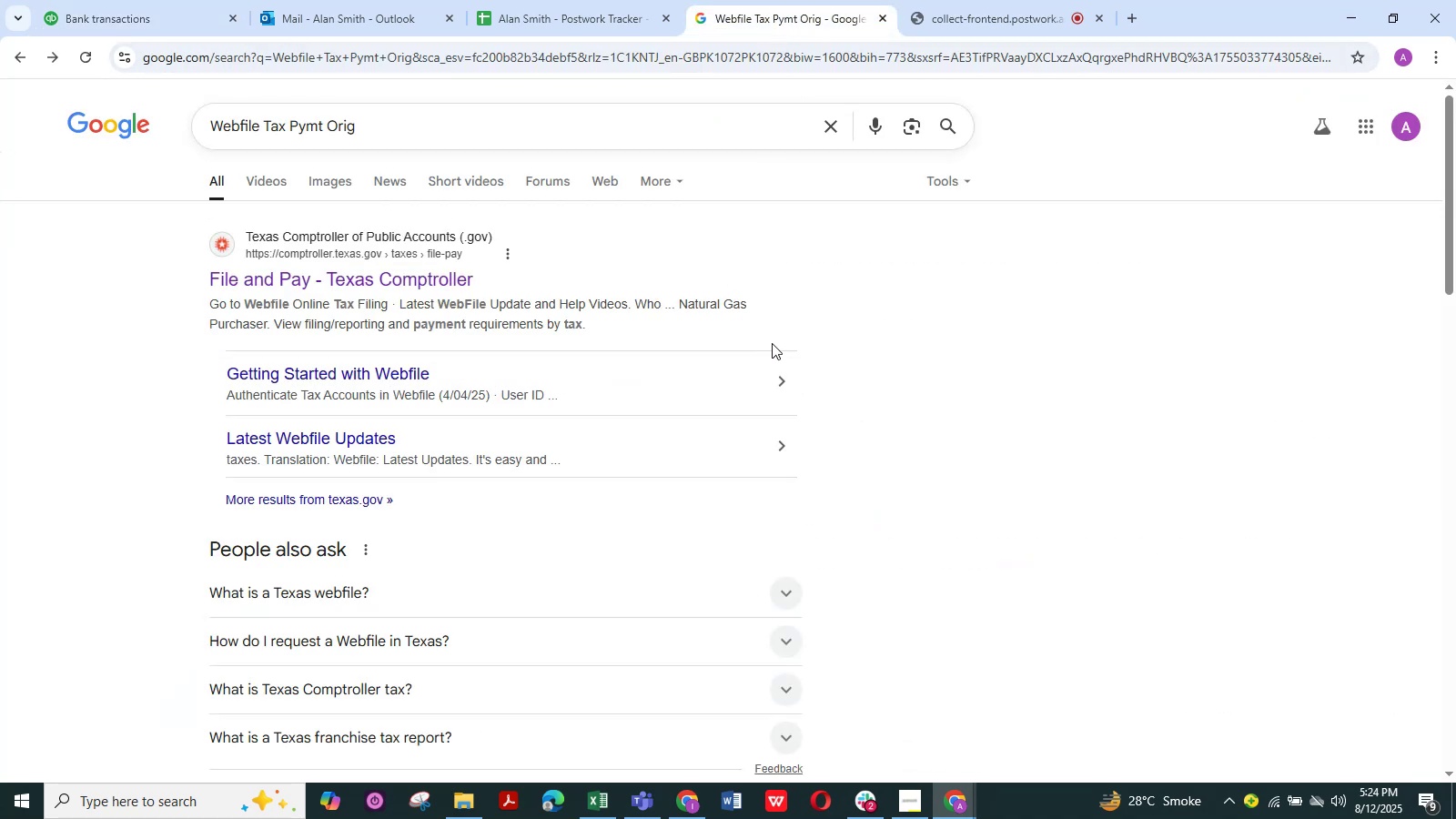 
scroll: coordinate [755, 337], scroll_direction: up, amount: 1.0
 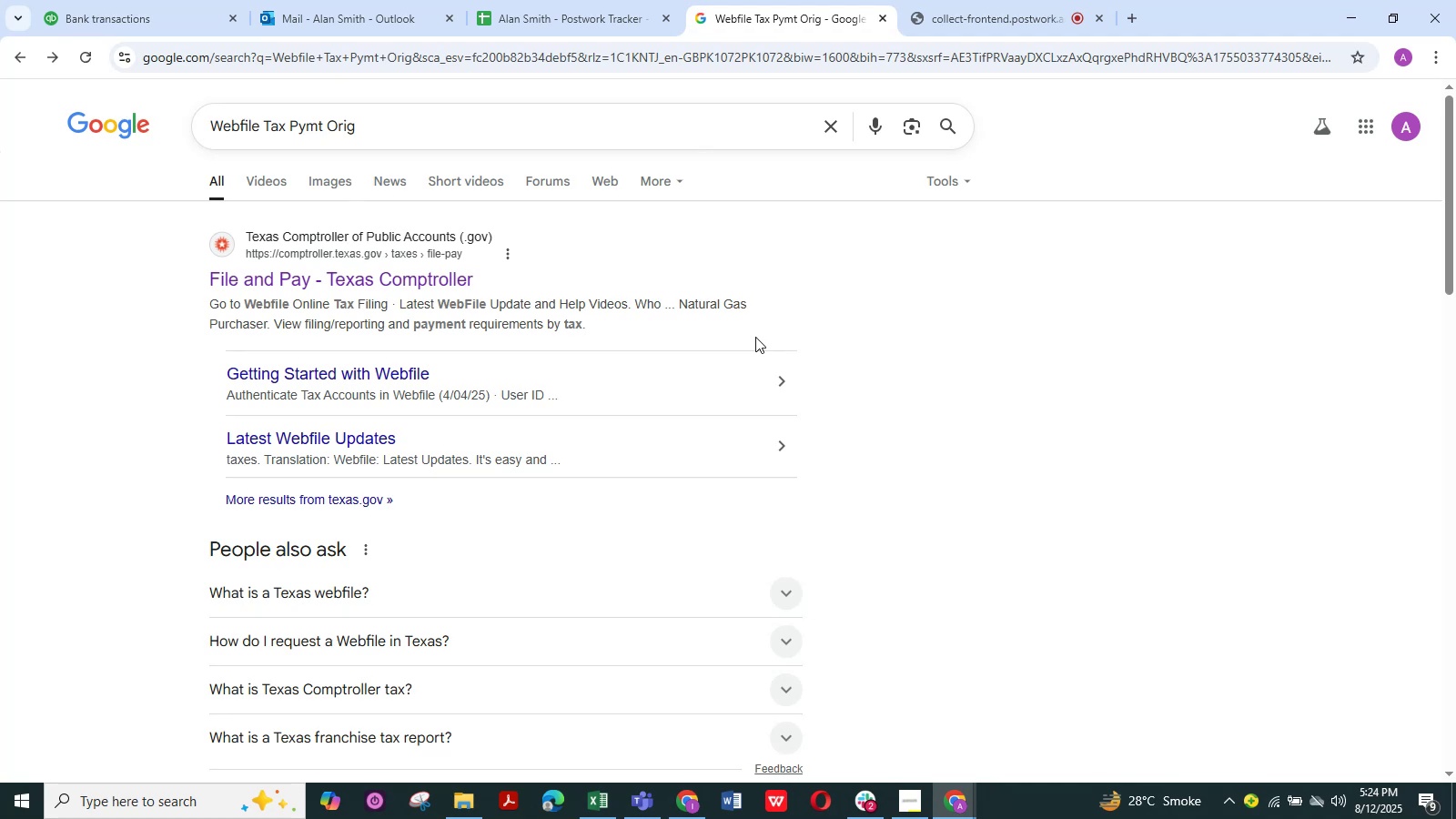 
wait(18.81)
 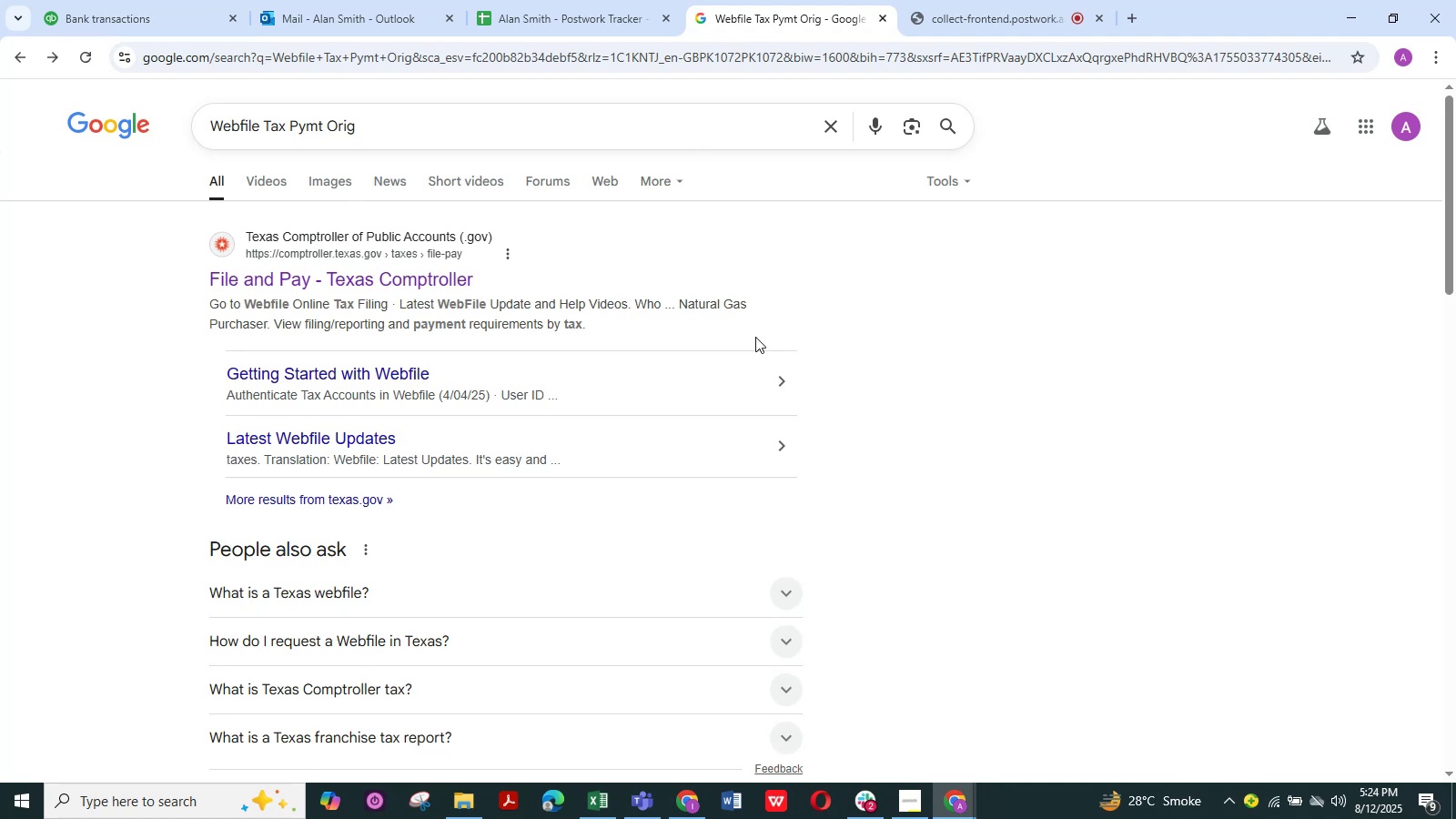 
left_click([126, 15])
 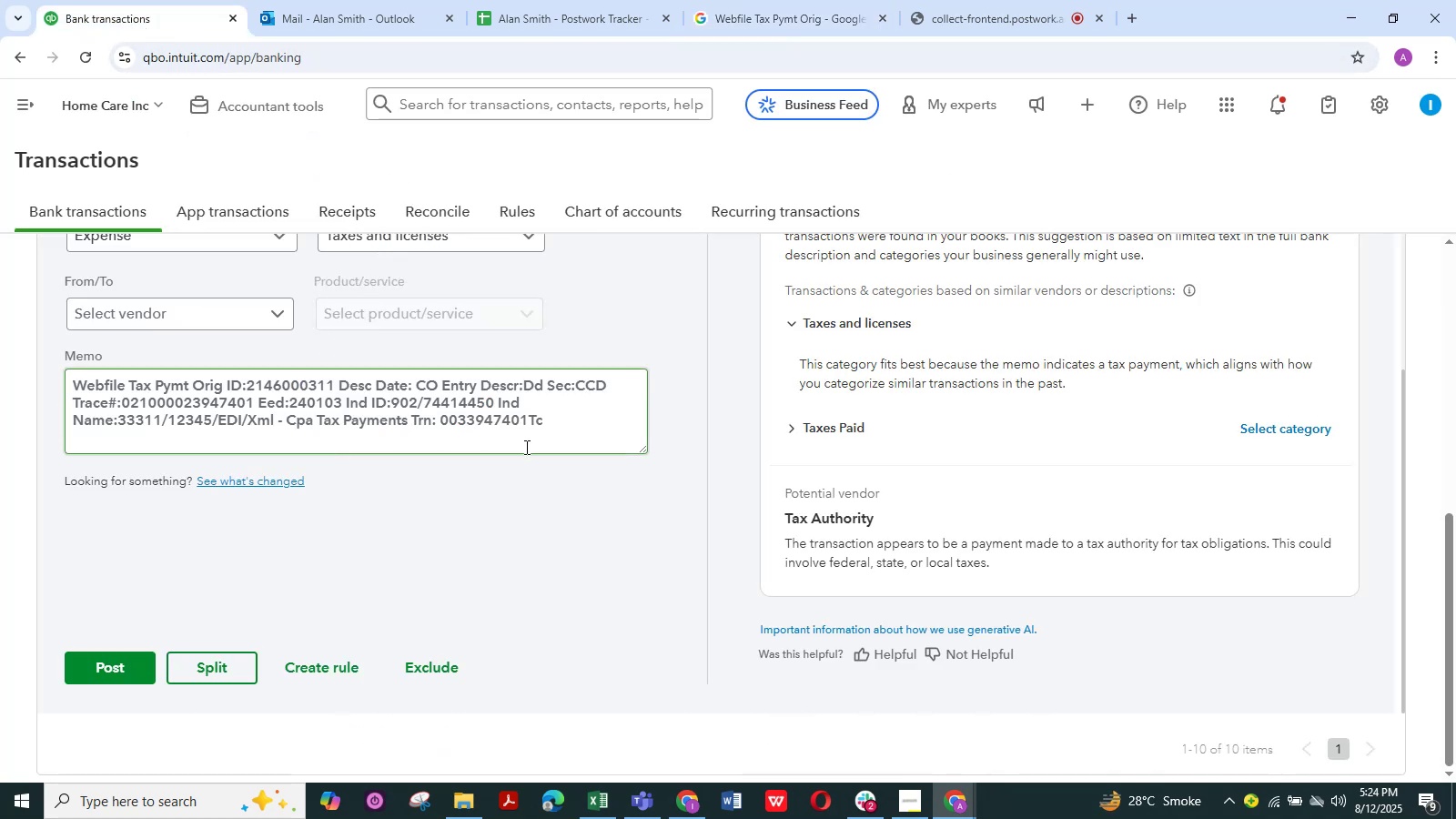 
scroll: coordinate [534, 346], scroll_direction: up, amount: 1.0
 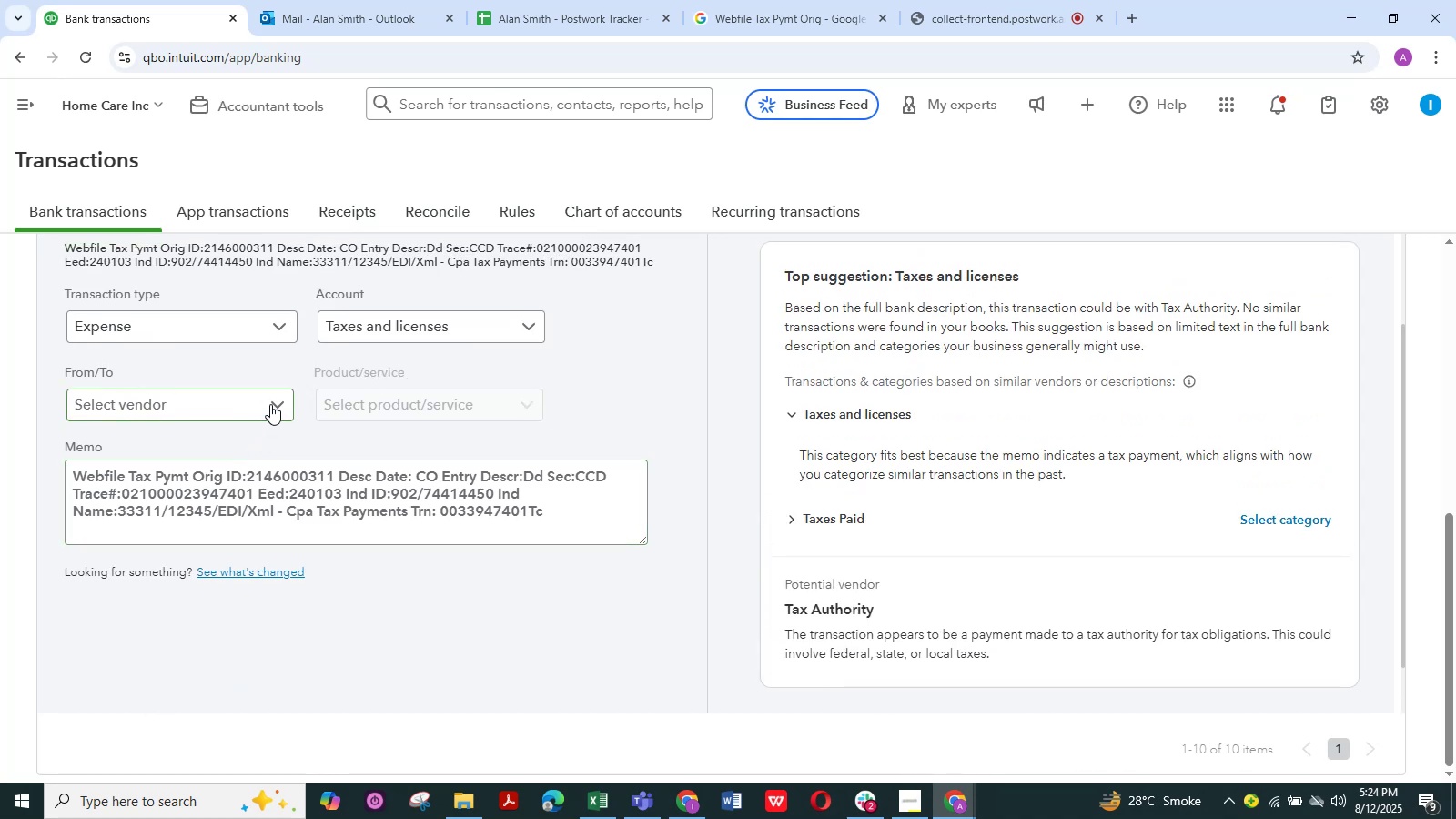 
left_click([275, 405])
 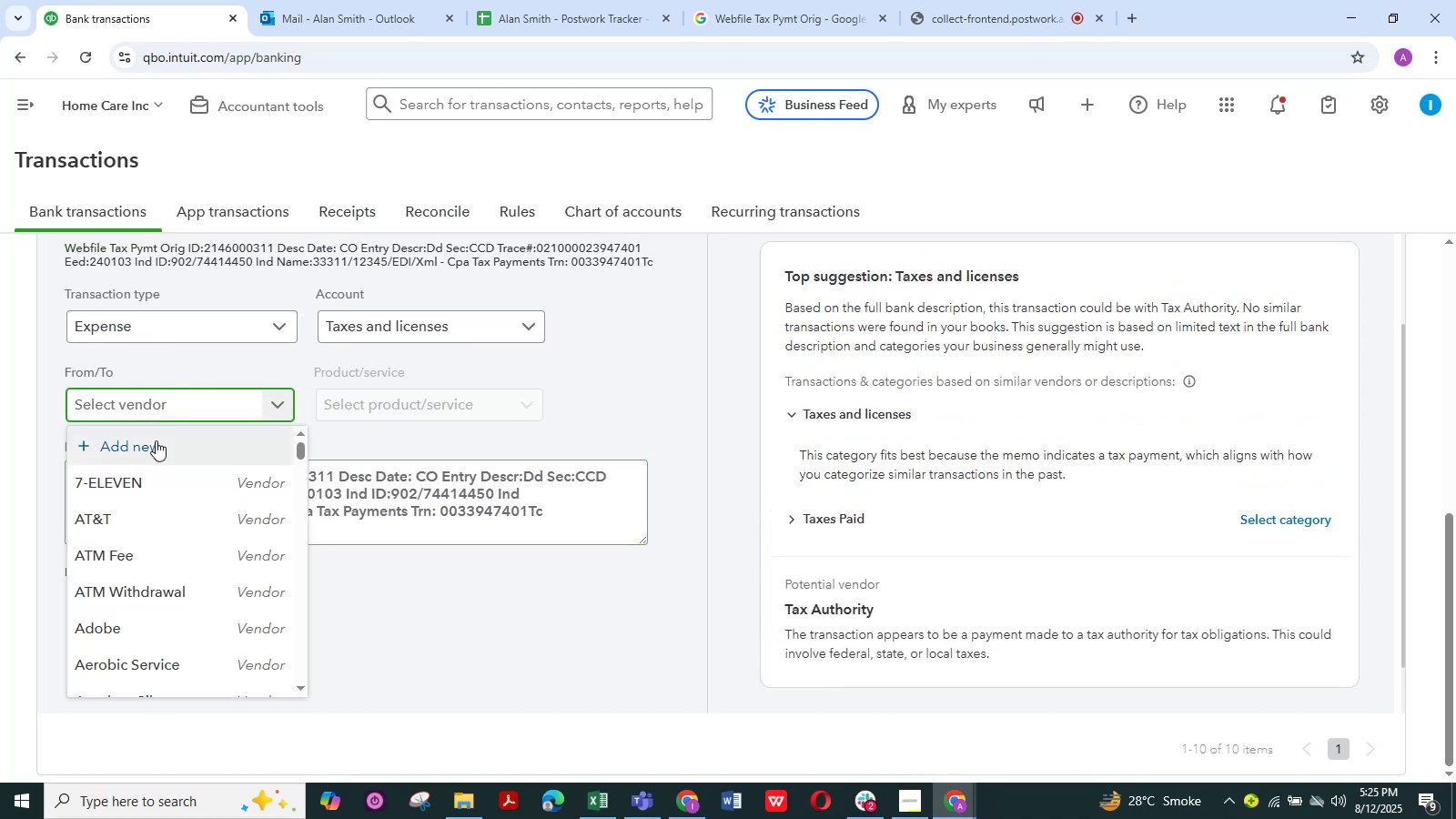 
left_click([156, 440])
 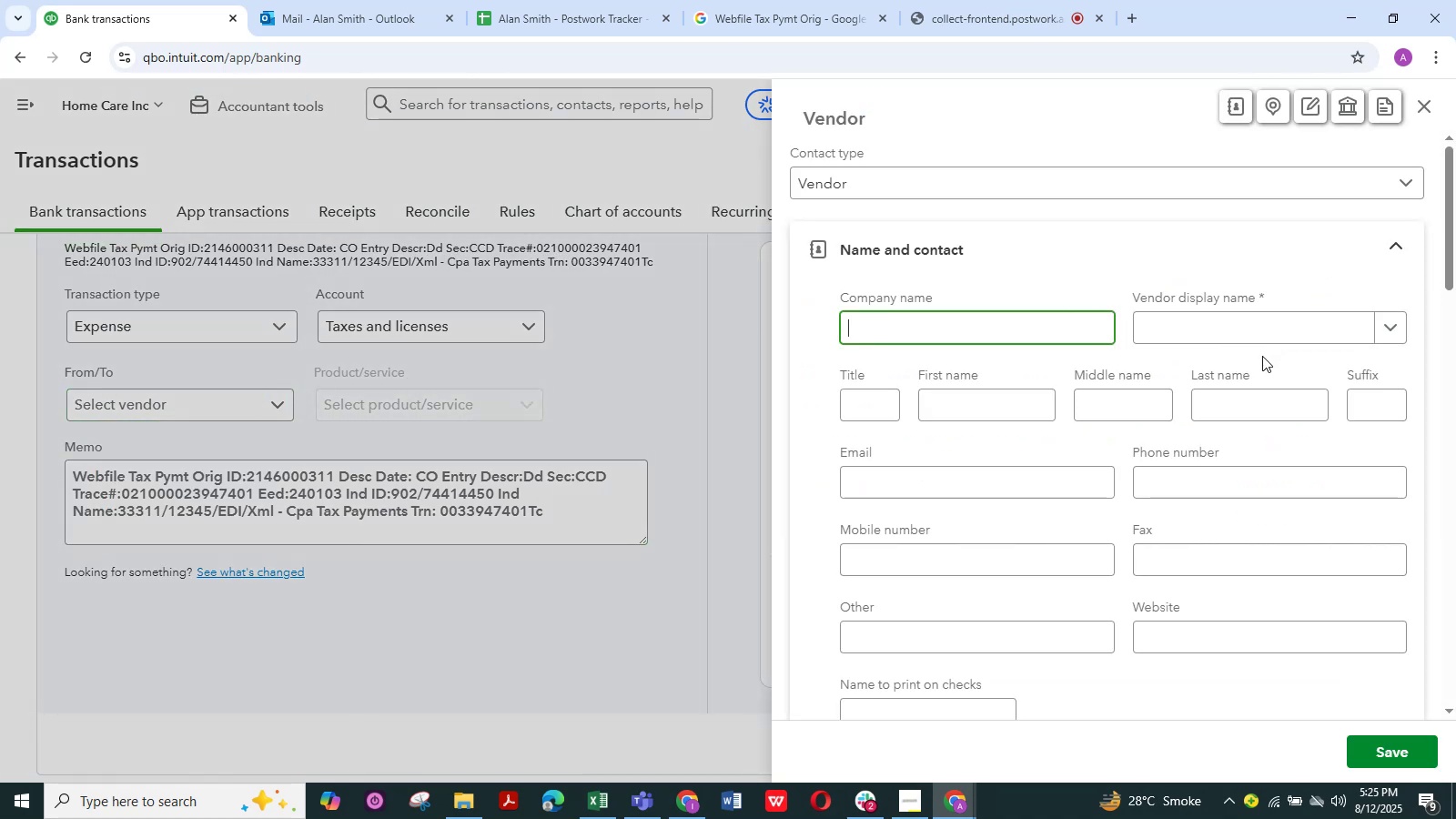 
left_click([1241, 327])
 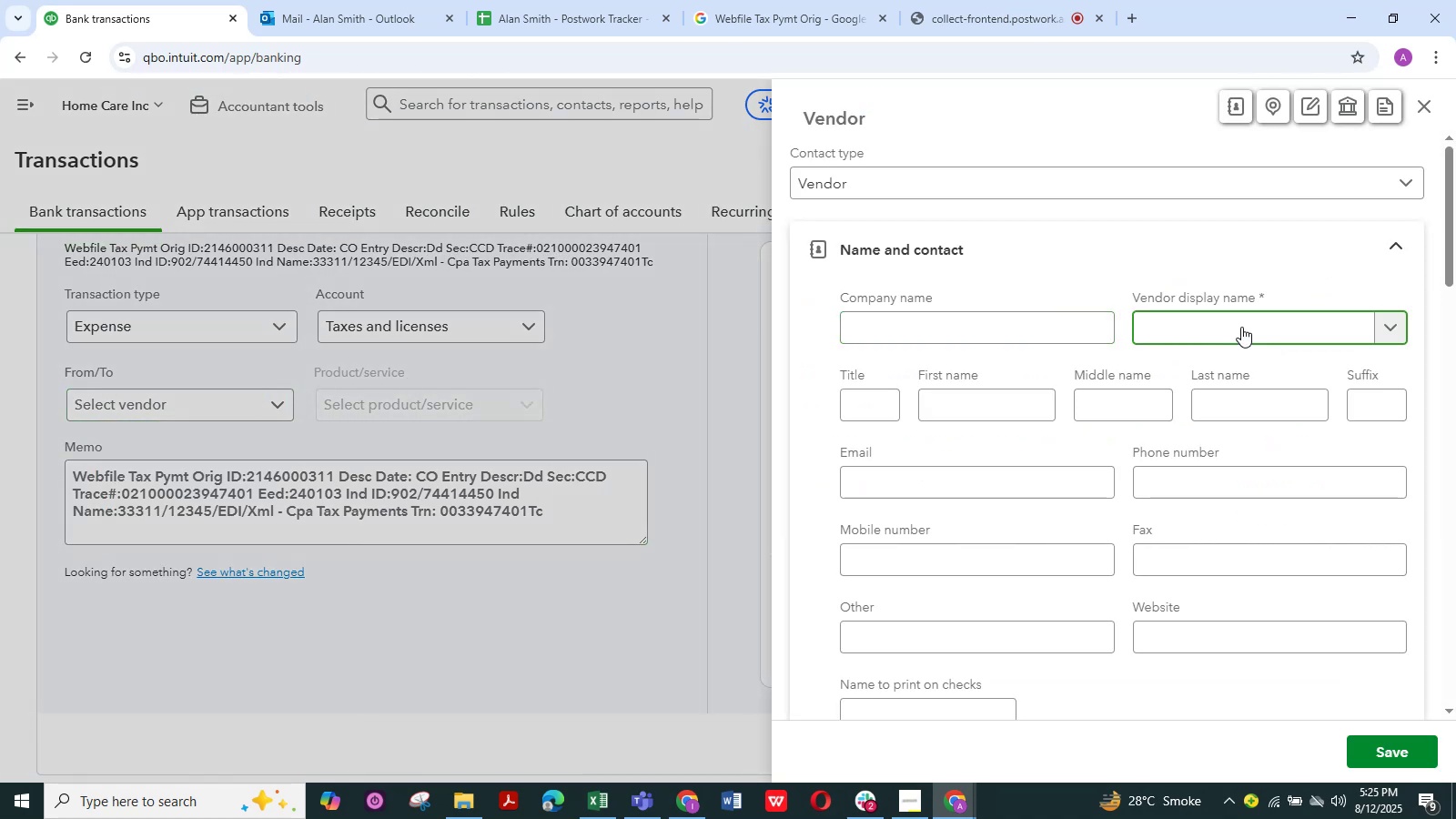 
key(Control+V)
 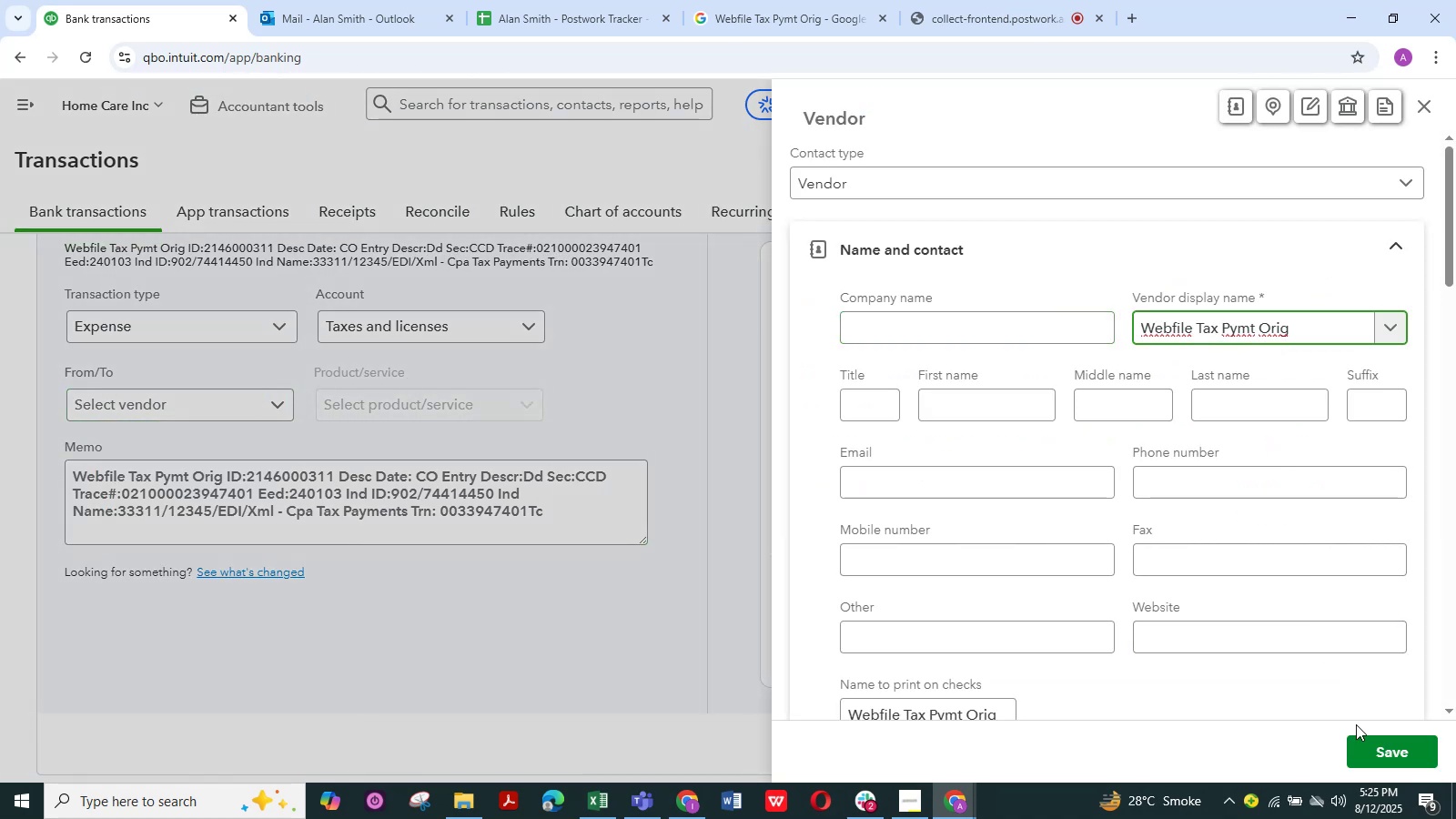 
left_click([1376, 751])
 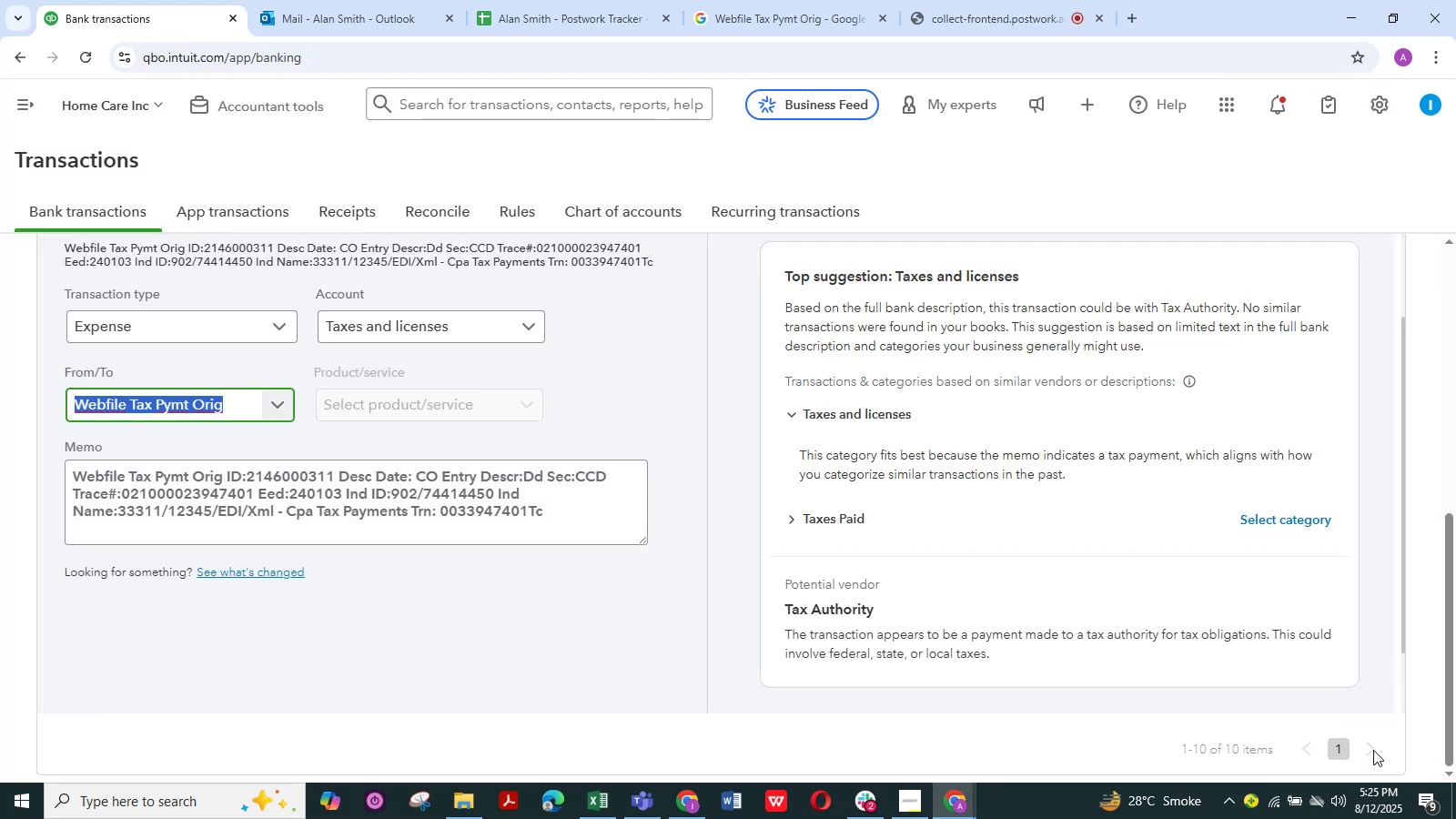 
wait(11.71)
 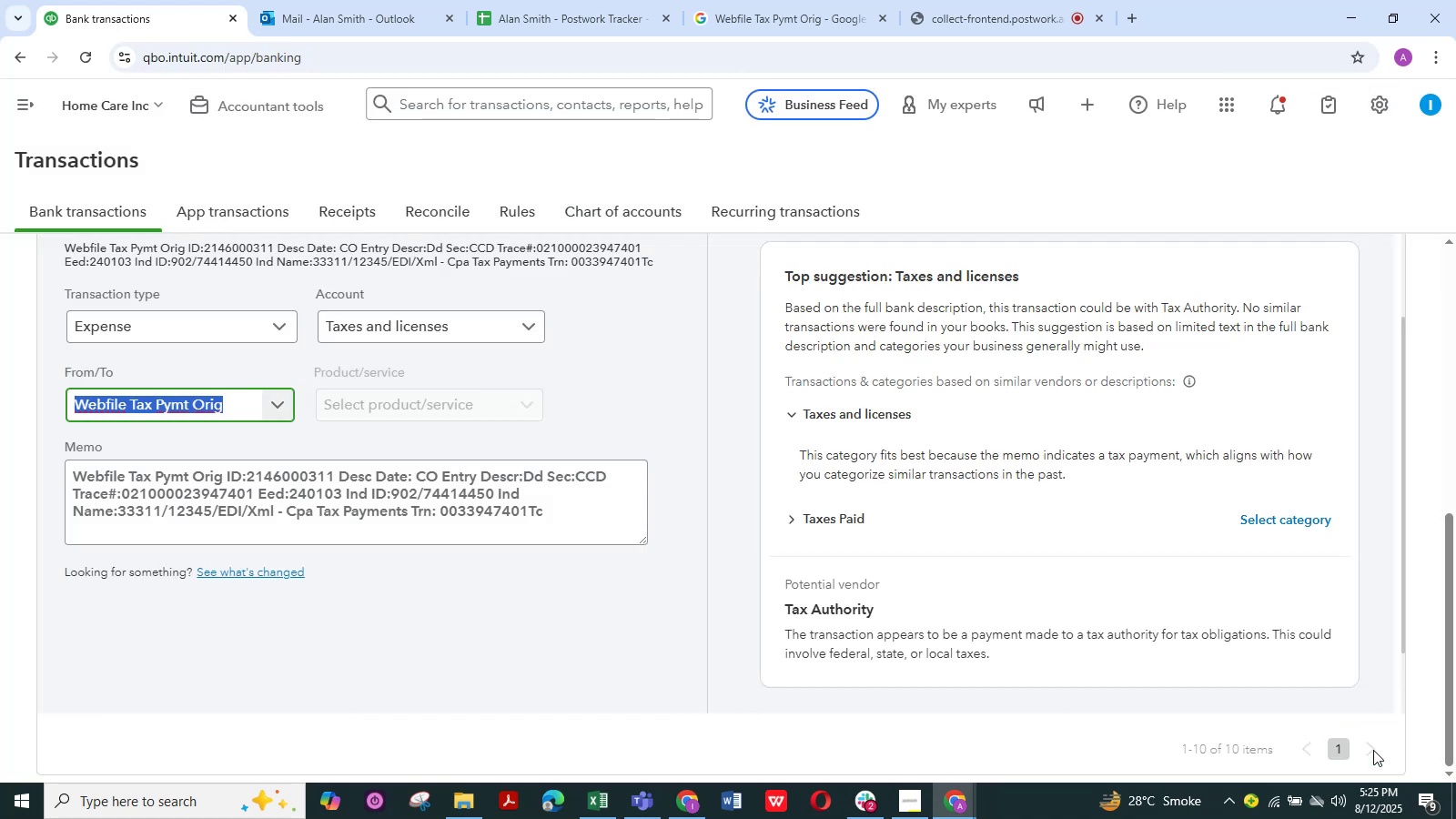 
scroll: coordinate [359, 601], scroll_direction: down, amount: 6.0
 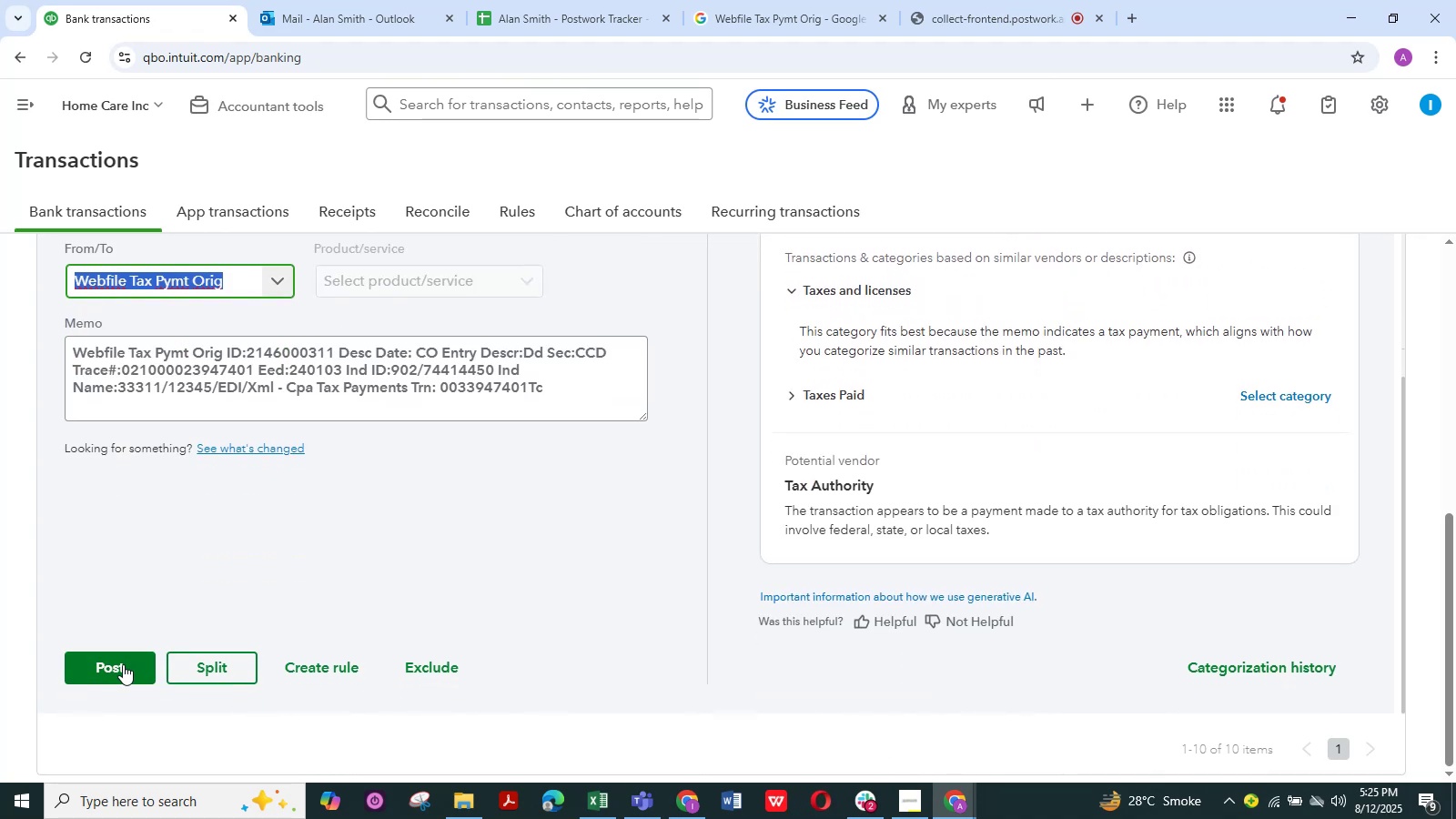 
left_click([121, 666])
 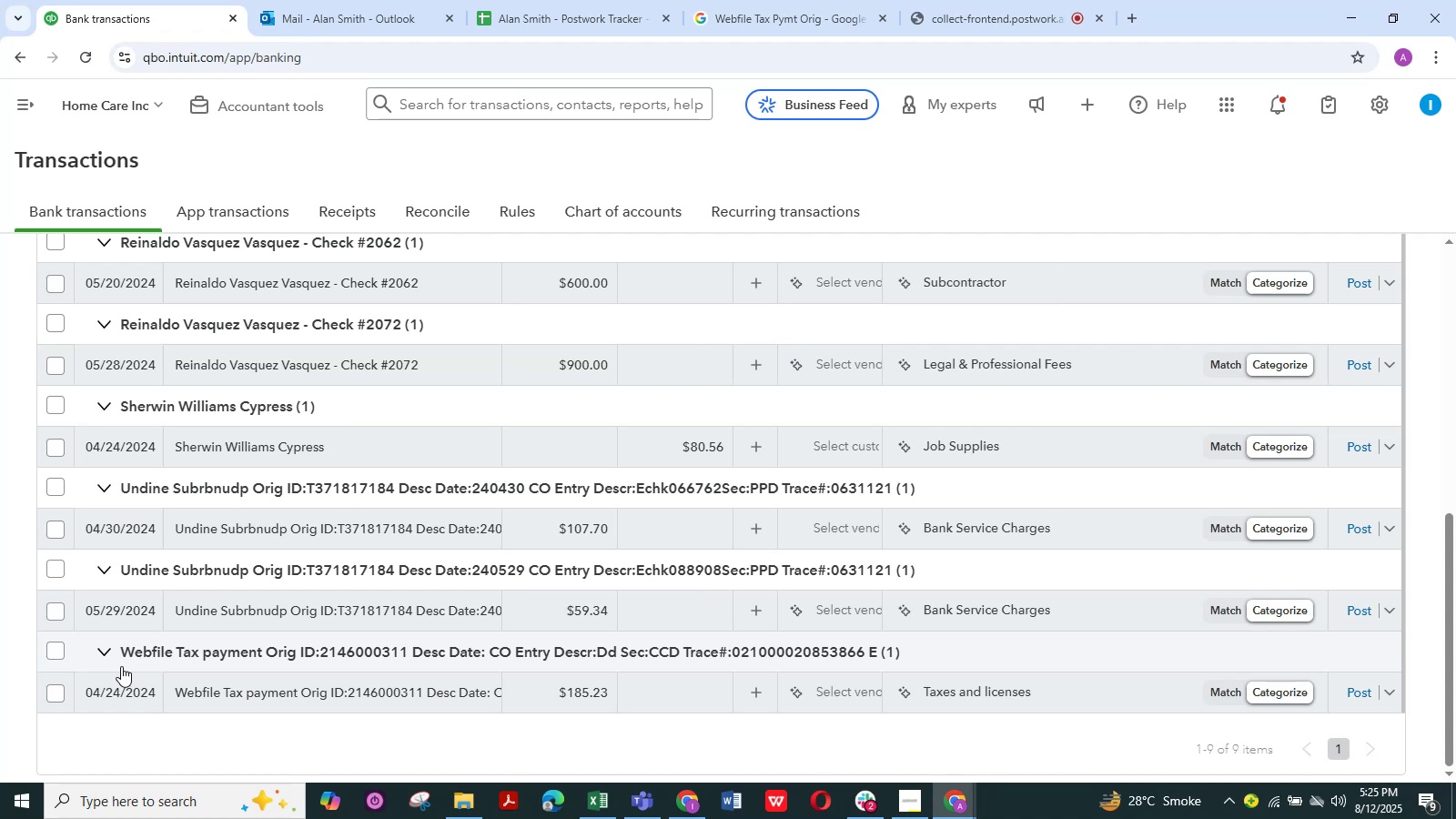 
wait(11.95)
 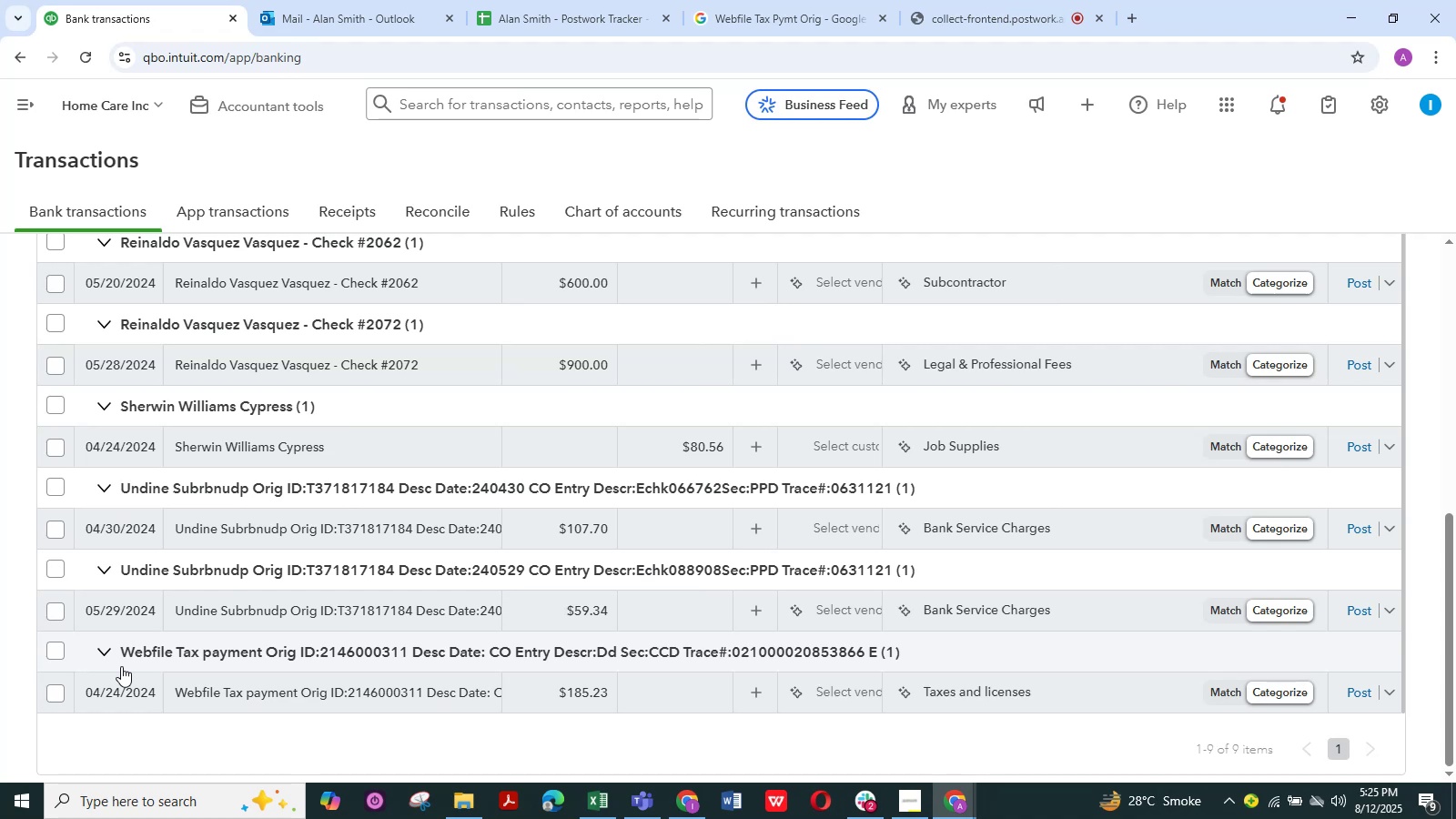 
scroll: coordinate [65, 641], scroll_direction: up, amount: 2.0
 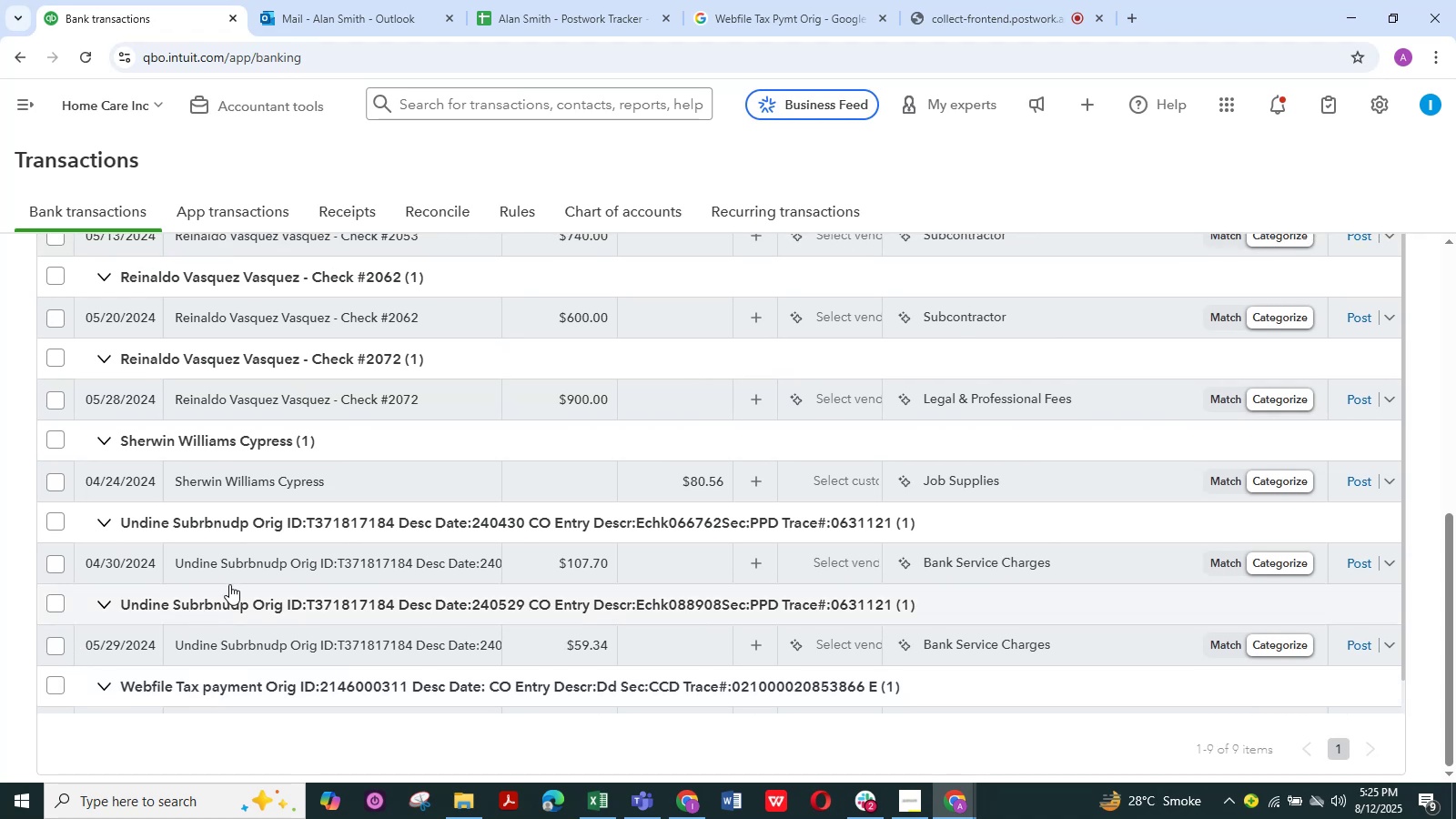 
scroll: coordinate [239, 603], scroll_direction: down, amount: 5.0
 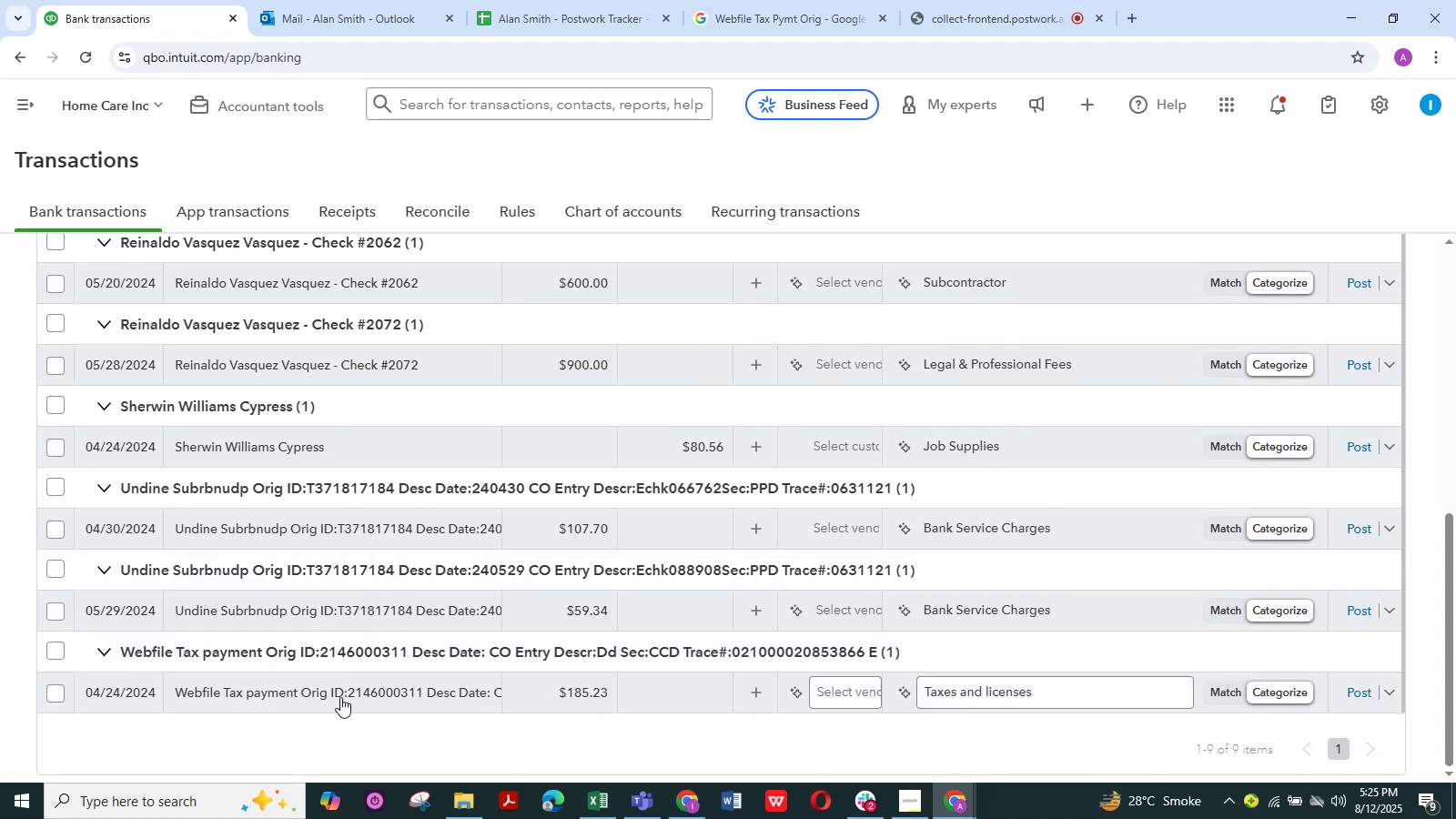 
left_click([322, 693])
 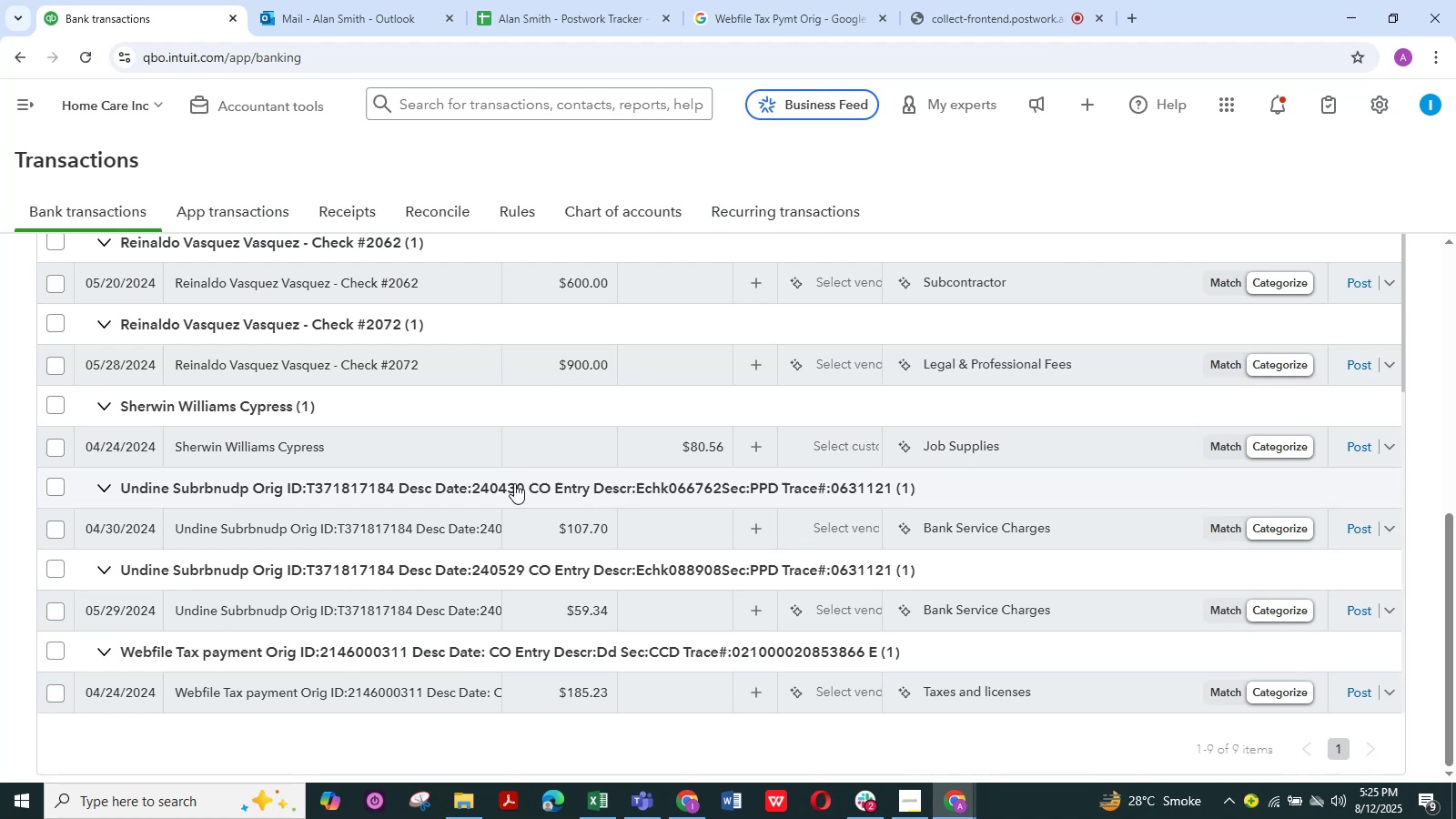 
left_click([204, 689])
 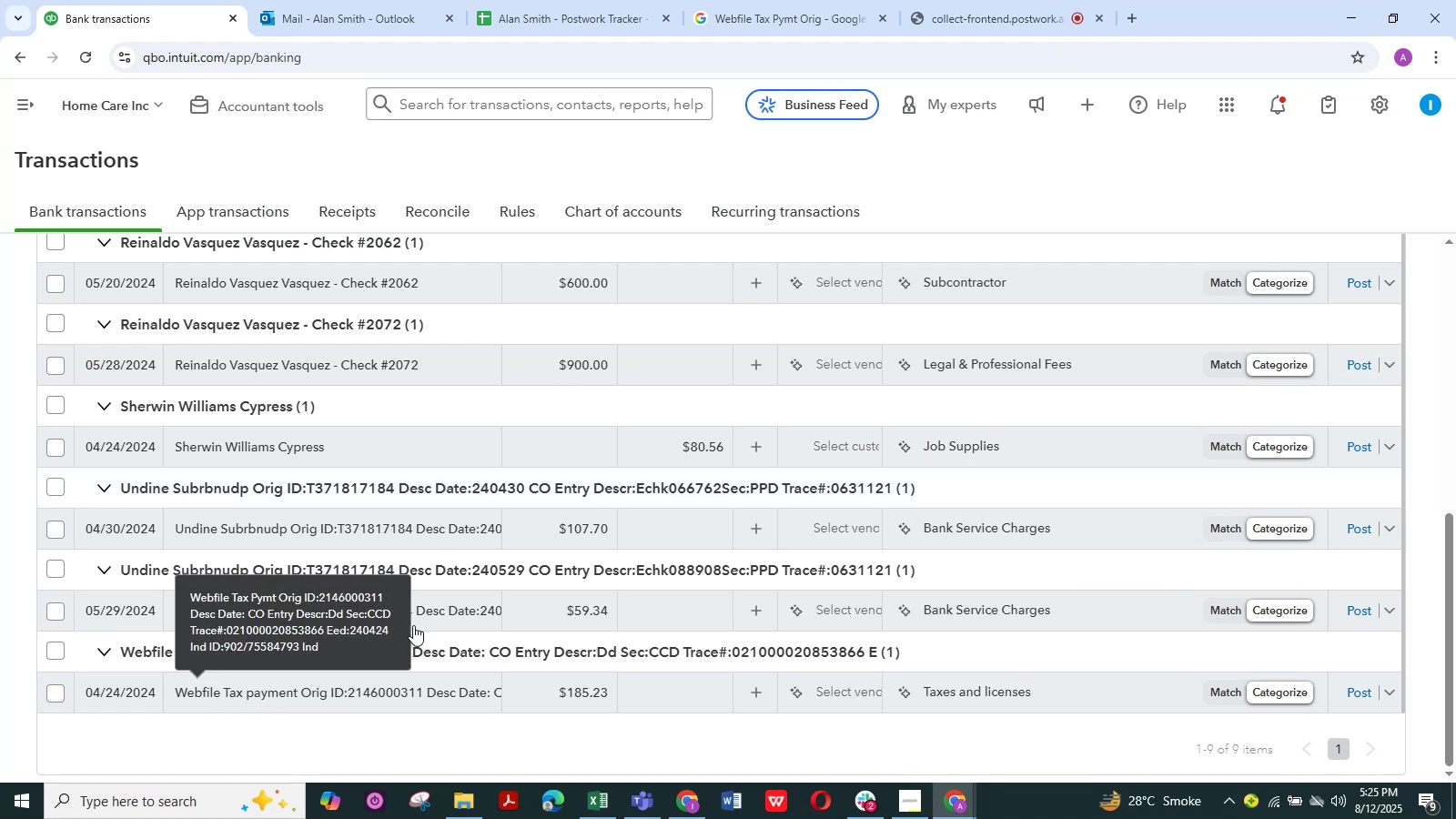 
scroll: coordinate [644, 507], scroll_direction: down, amount: 11.0
 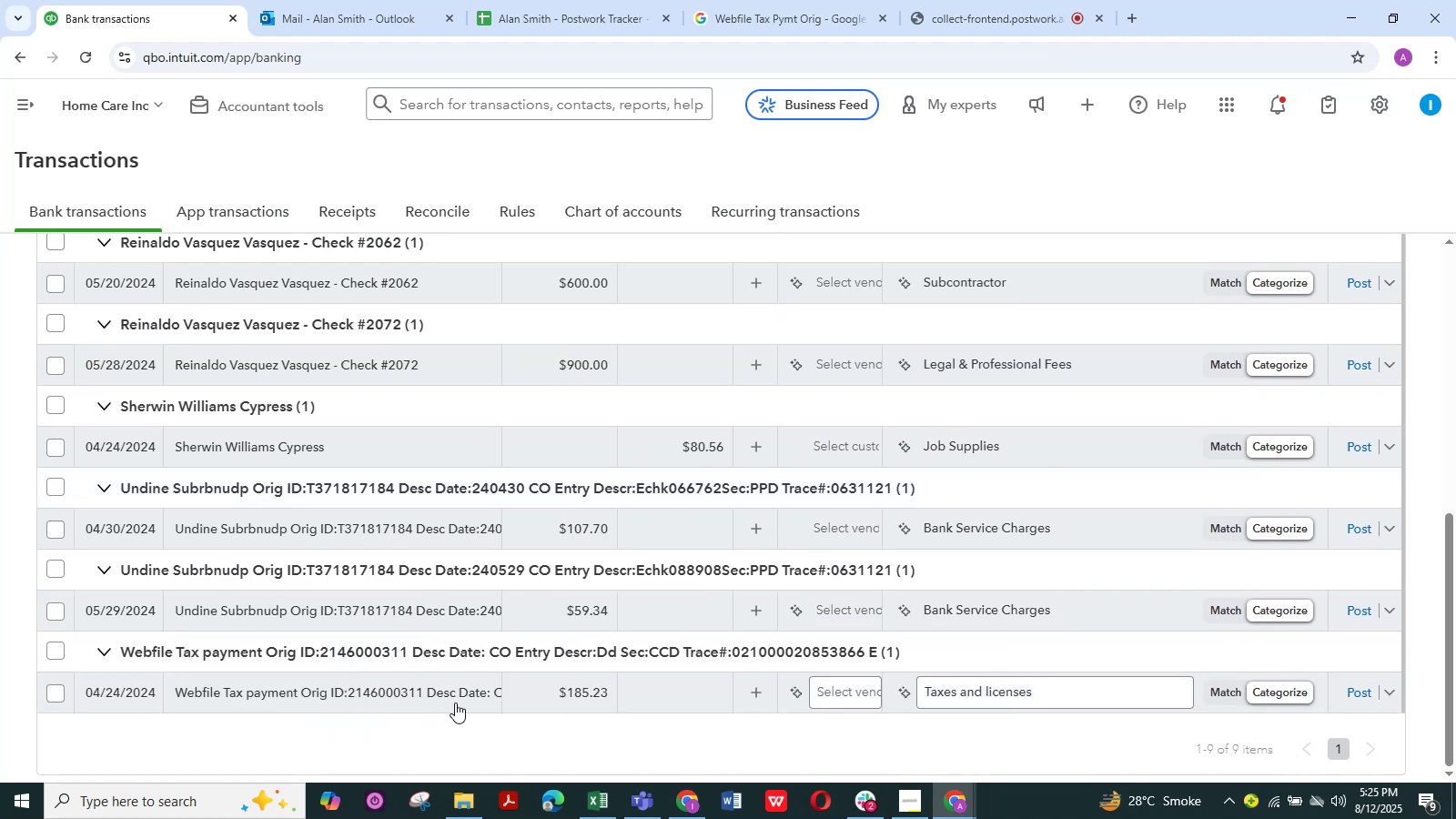 
left_click([453, 695])
 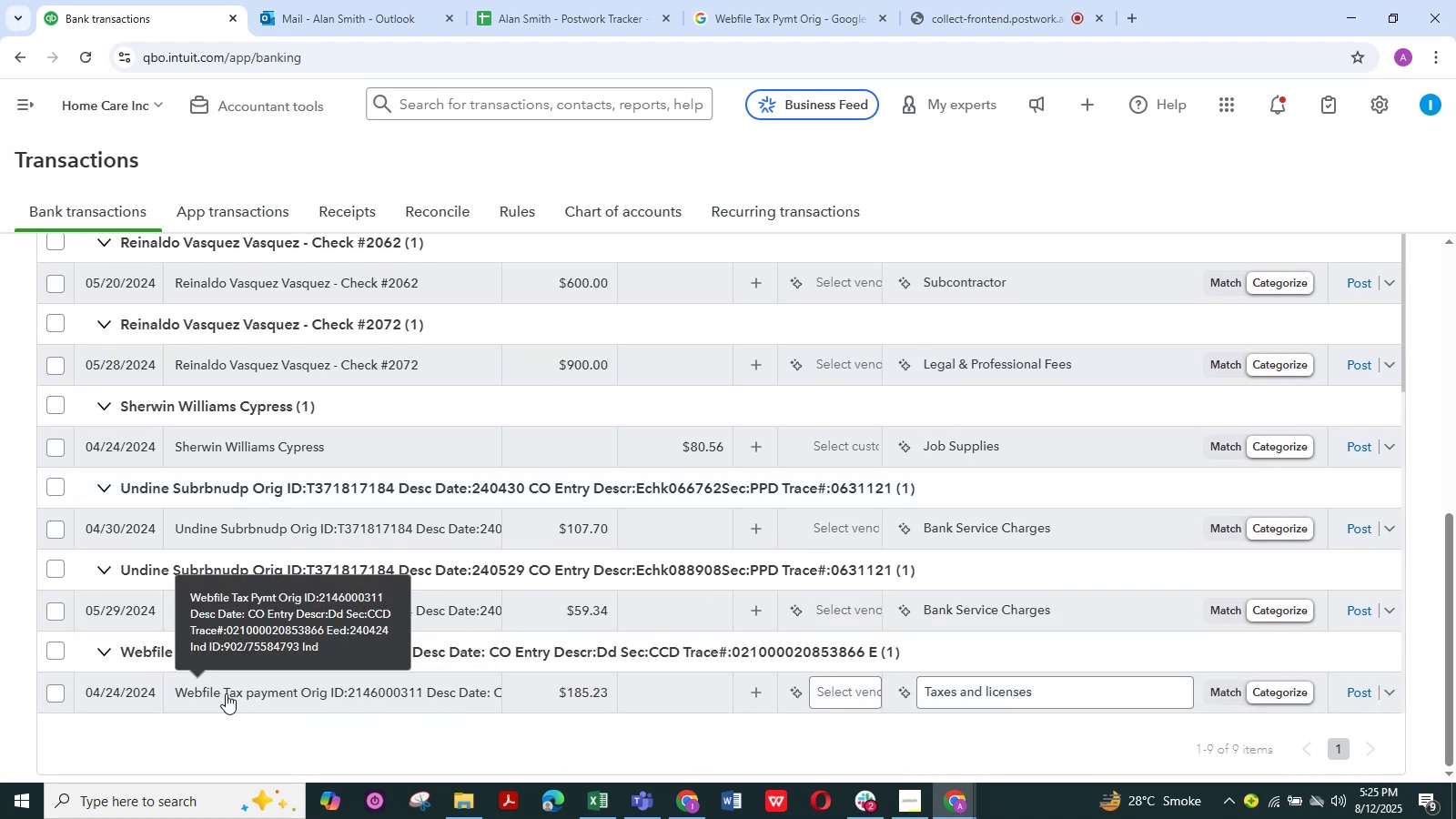 
left_click([228, 691])
 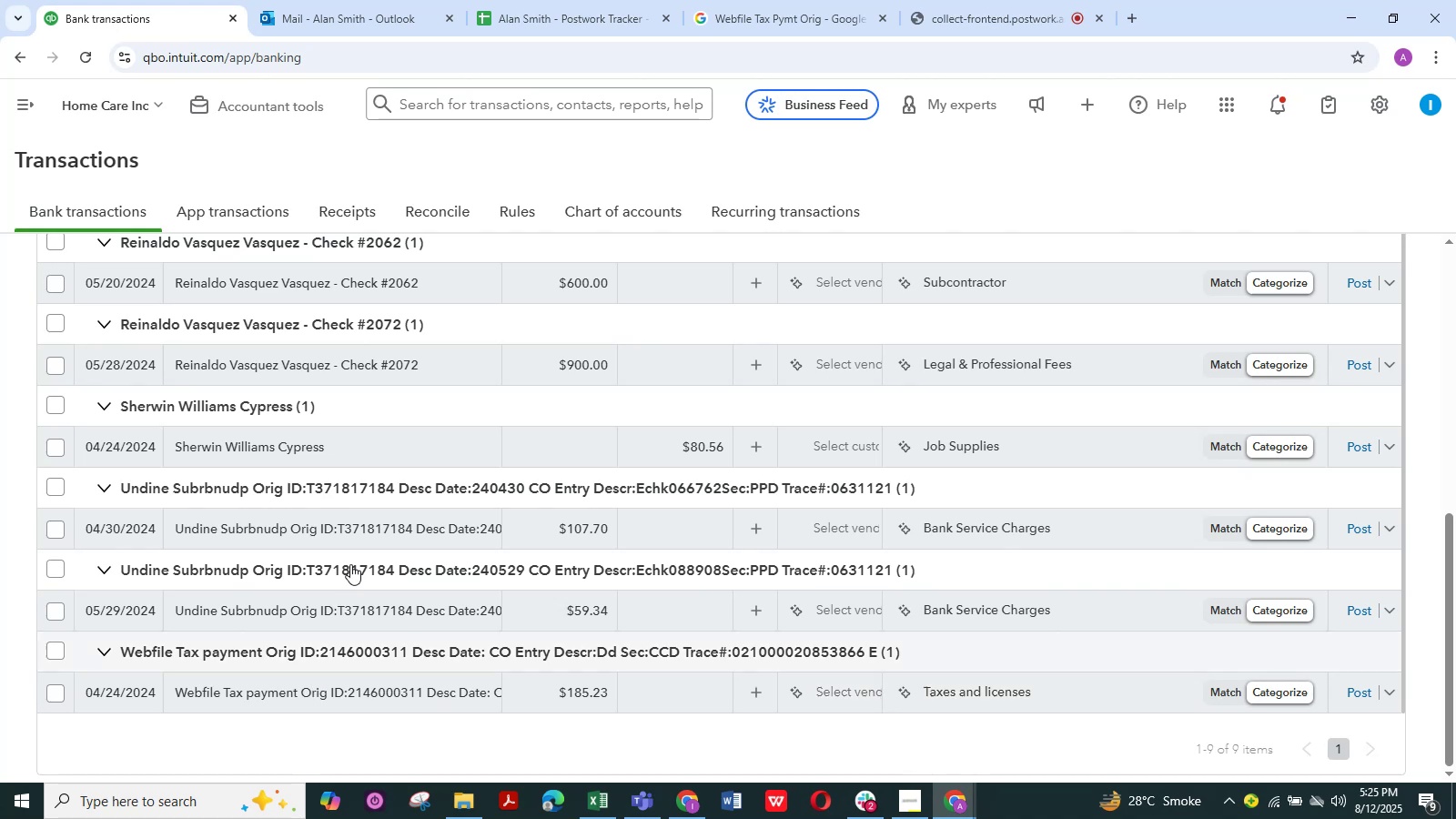 
scroll: coordinate [464, 369], scroll_direction: down, amount: 7.0
 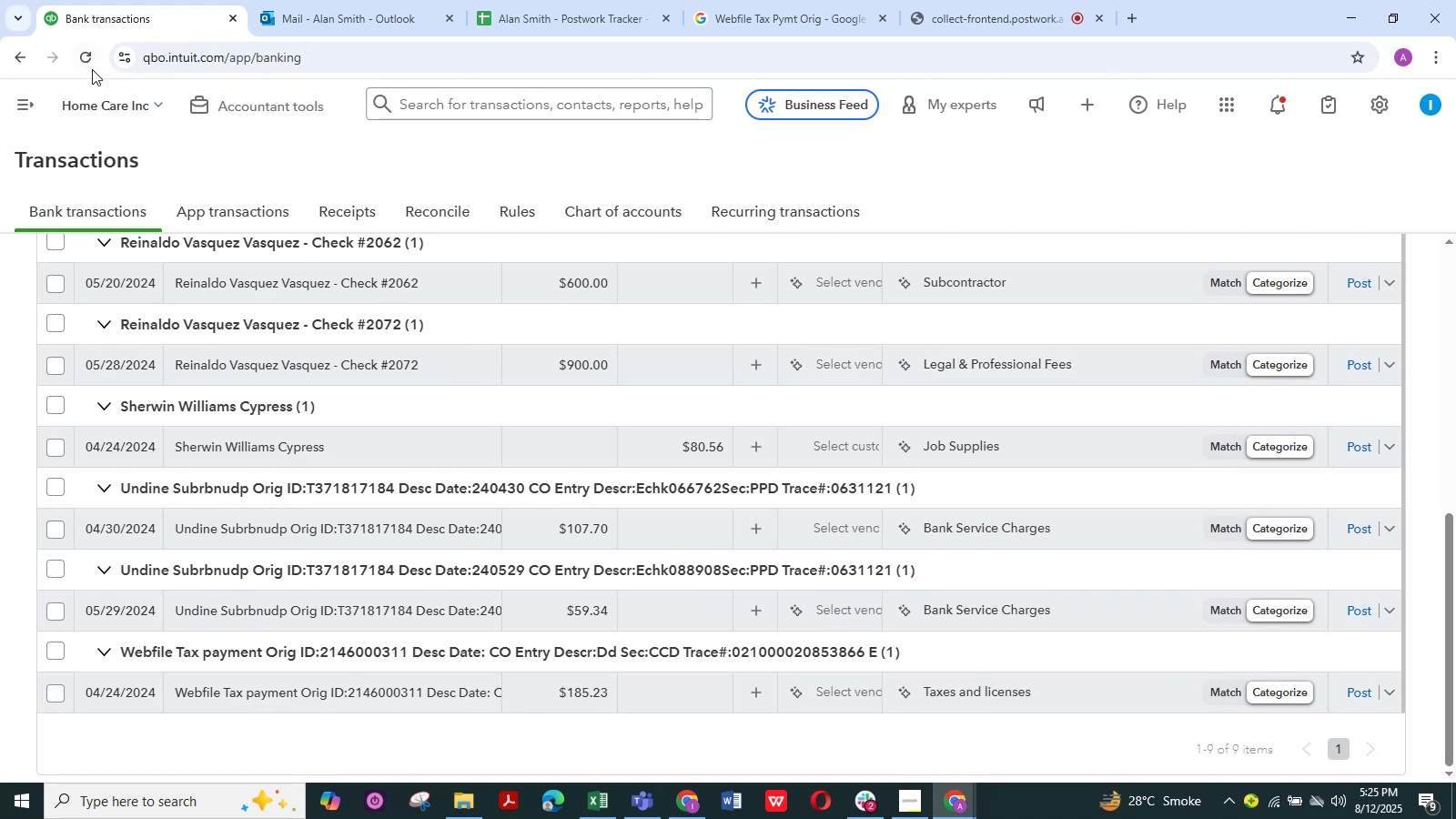 
left_click([92, 60])
 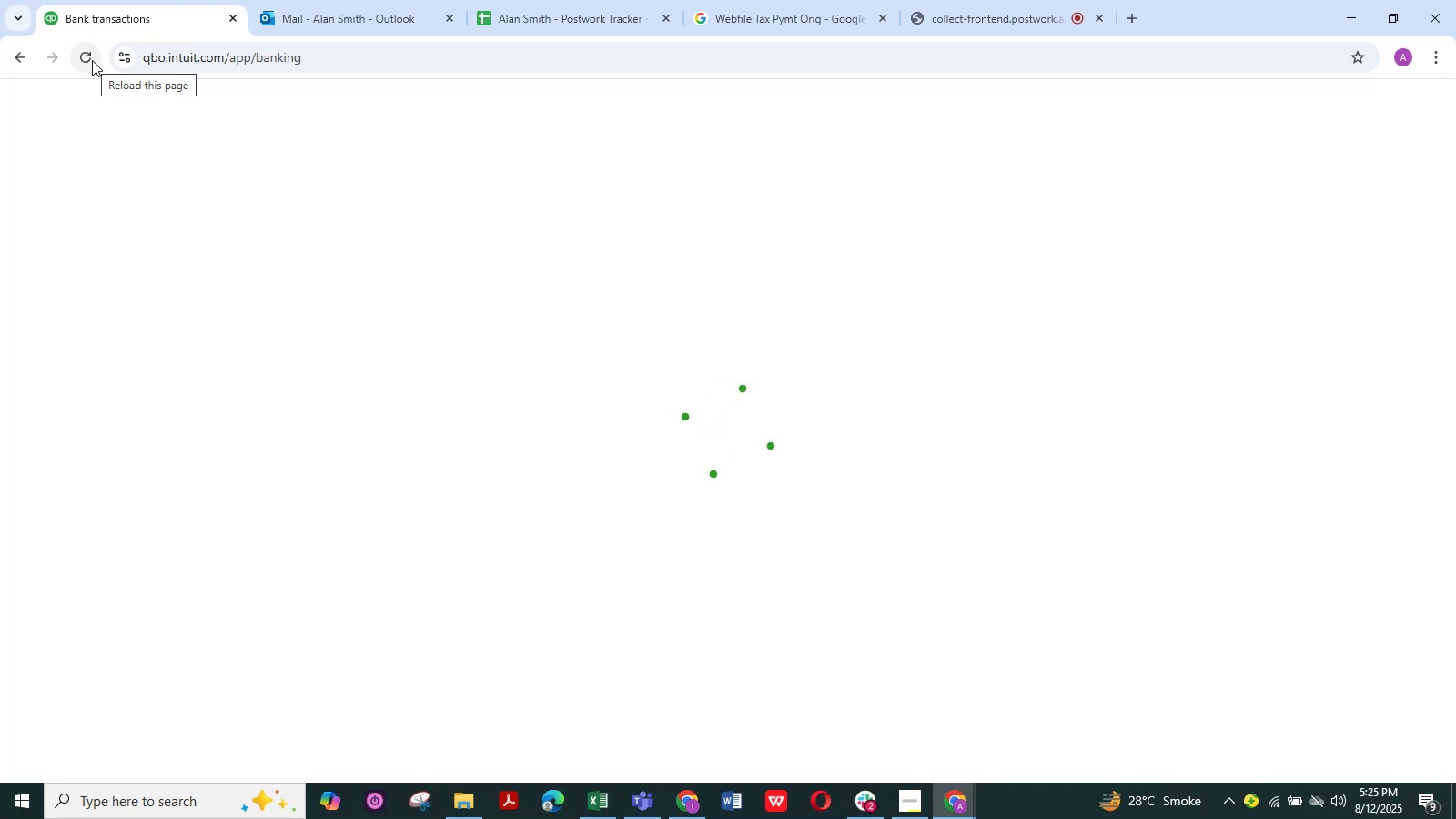 
wait(13.52)
 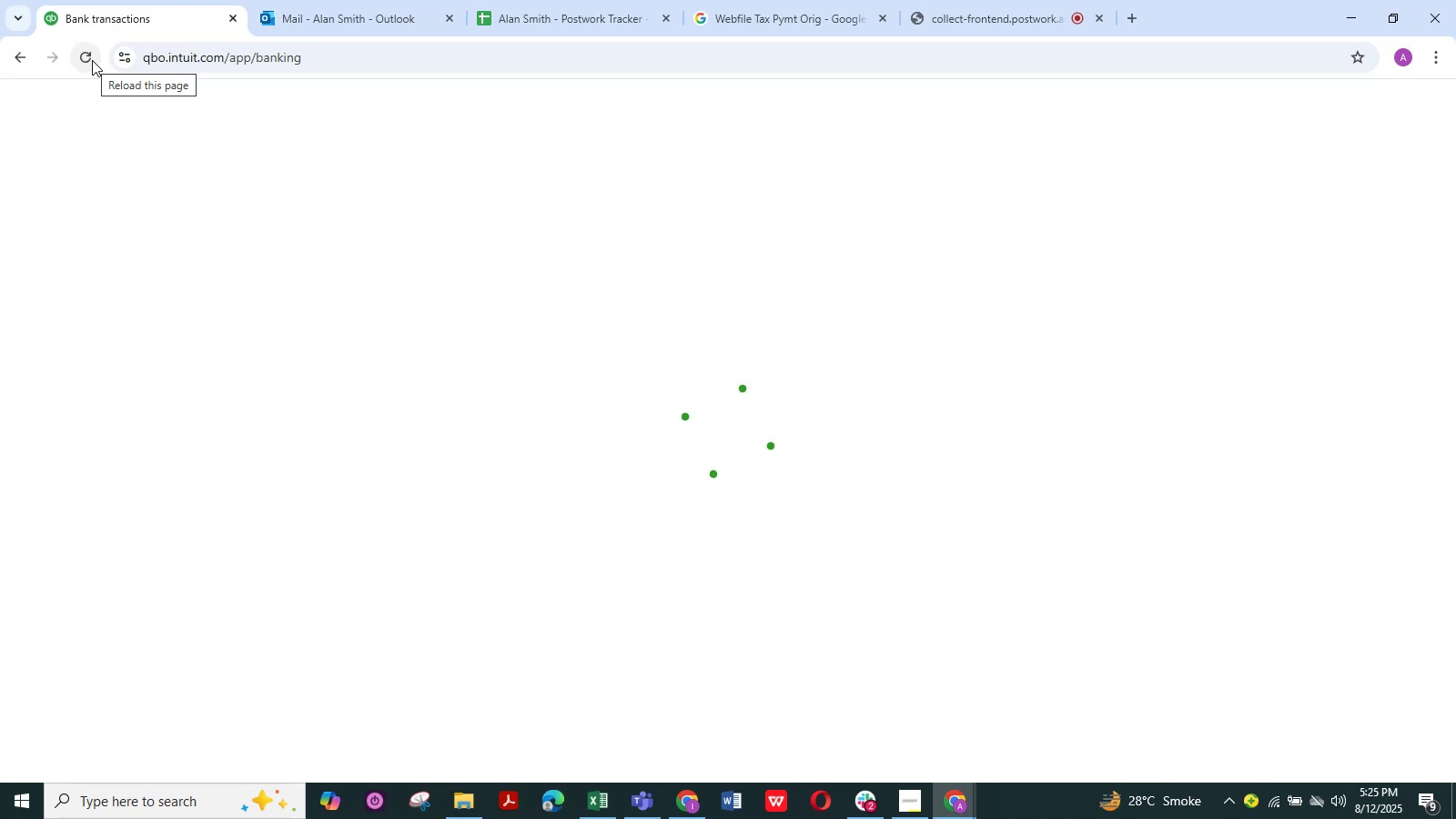 
scroll: coordinate [652, 522], scroll_direction: down, amount: 21.0
 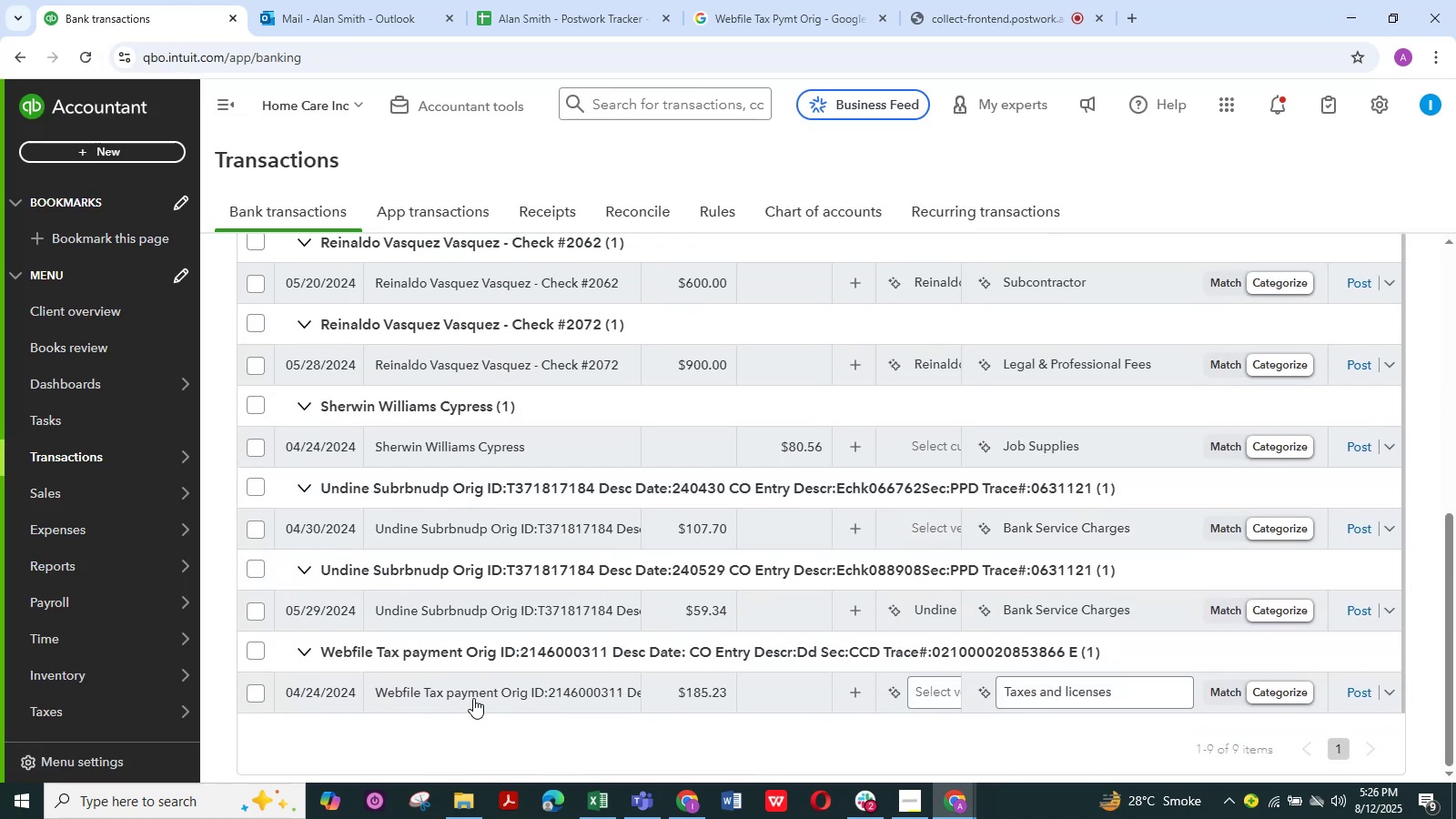 
left_click([472, 694])
 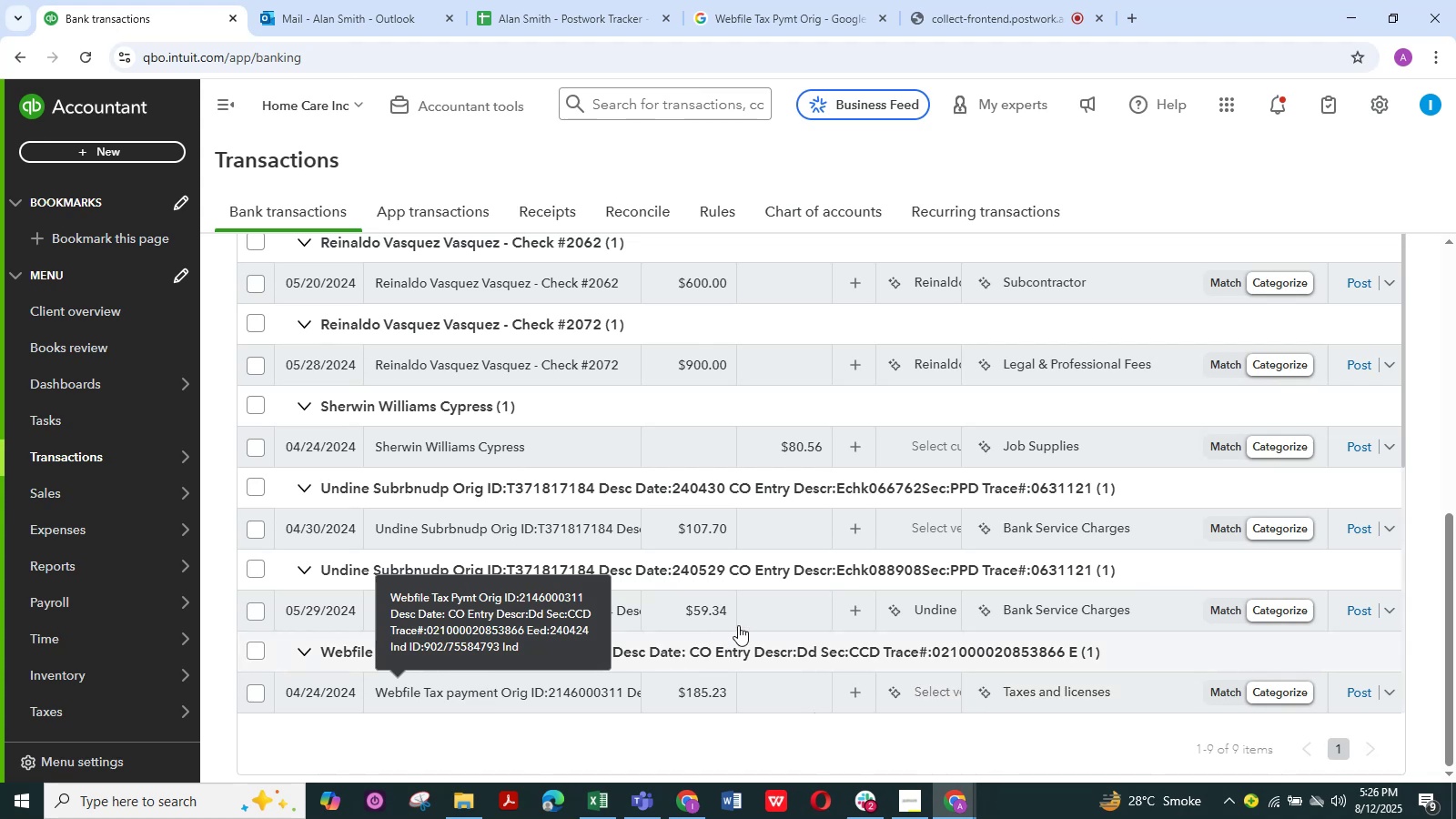 
scroll: coordinate [516, 563], scroll_direction: down, amount: 5.0
 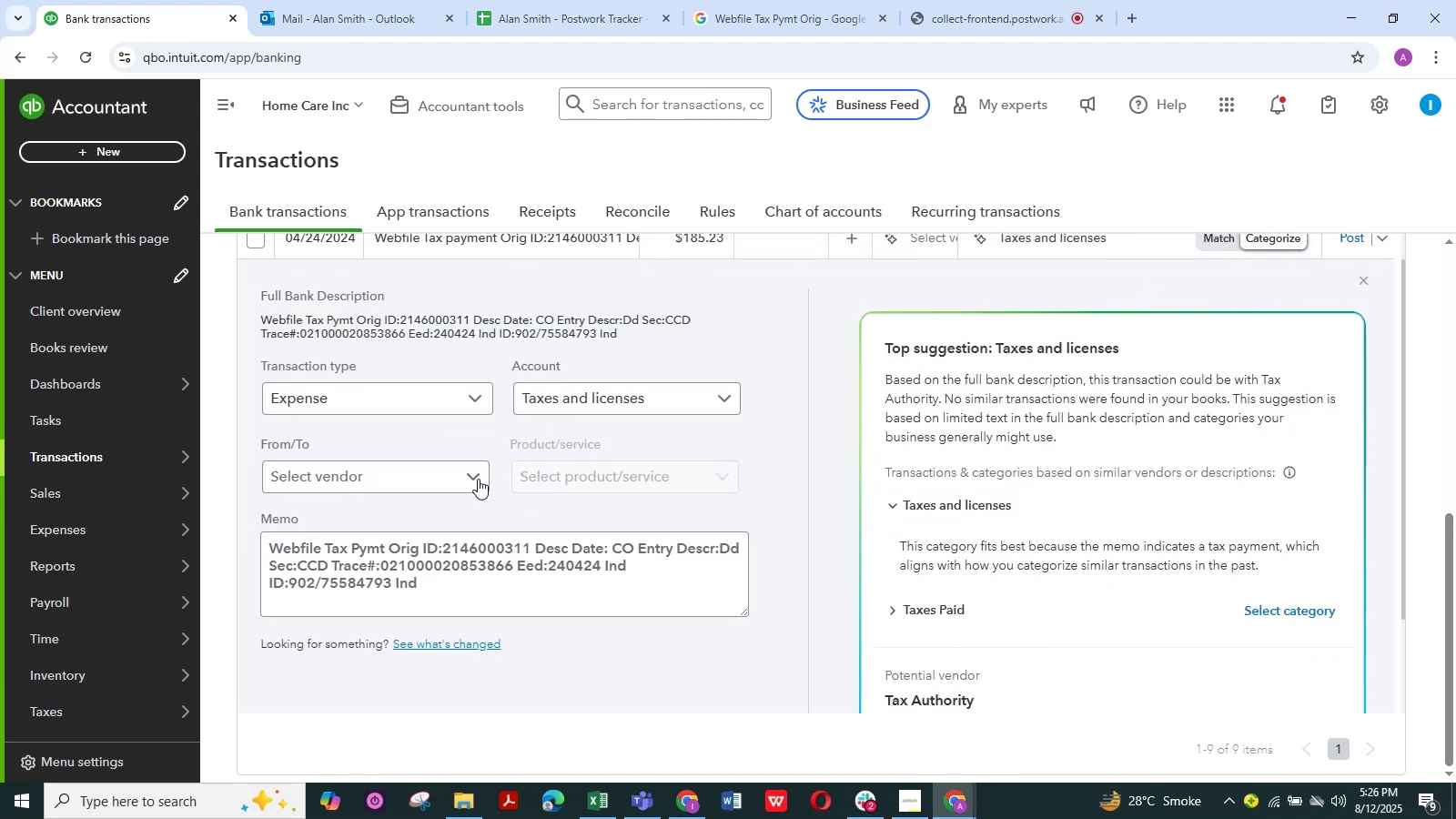 
left_click([478, 479])
 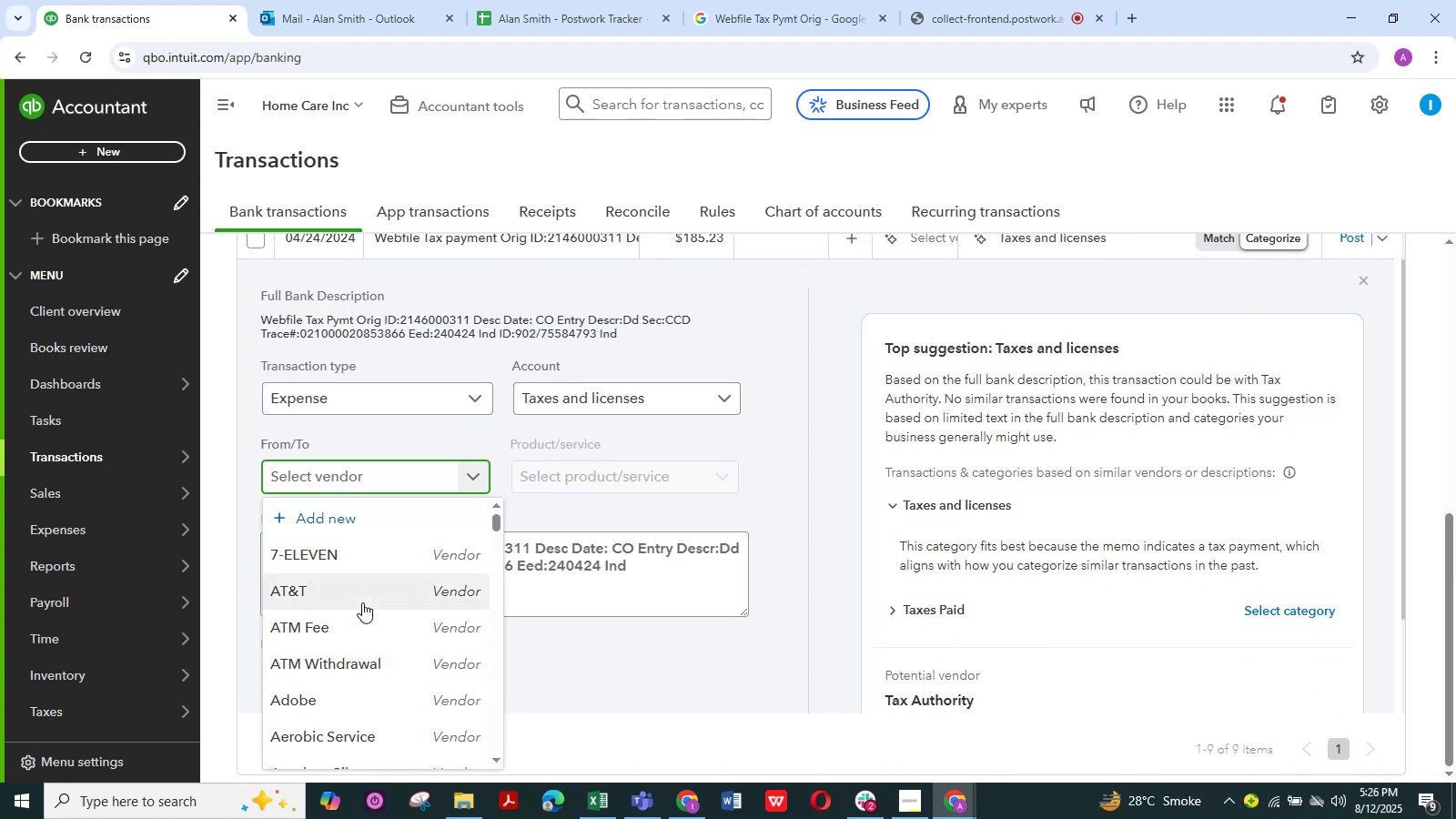 
key(Control+V)
 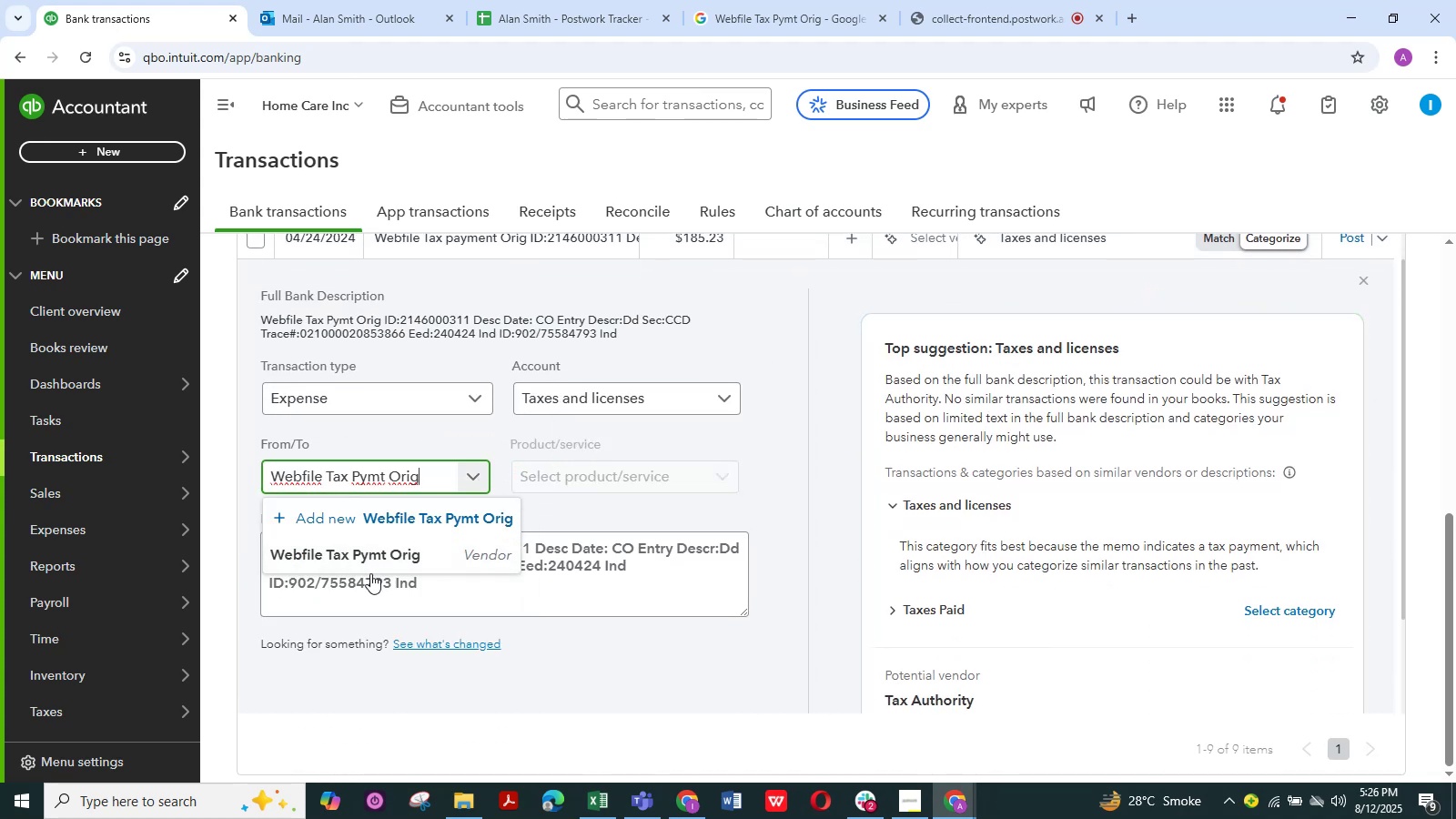 
left_click([373, 560])
 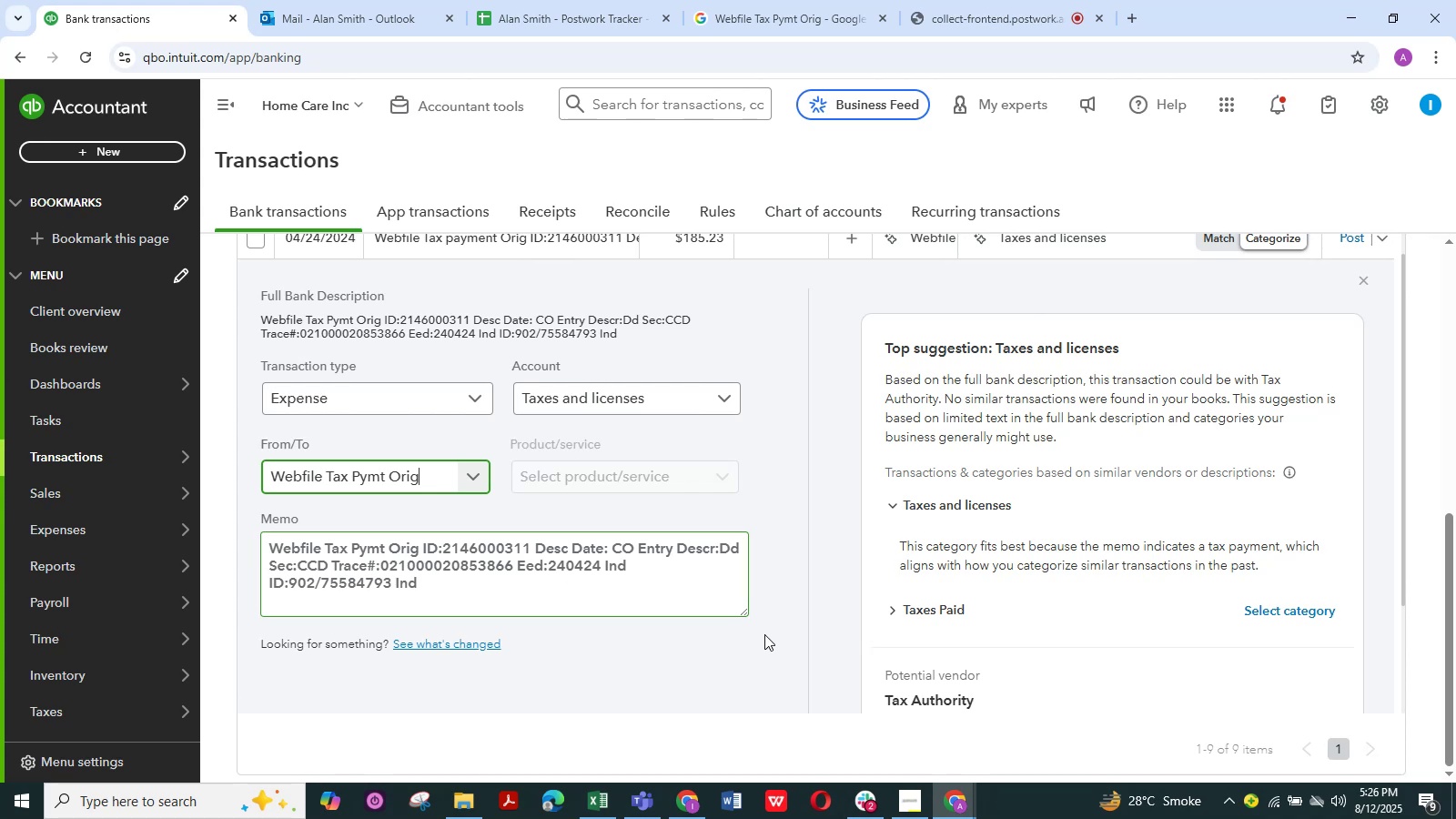 
scroll: coordinate [653, 674], scroll_direction: down, amount: 5.0
 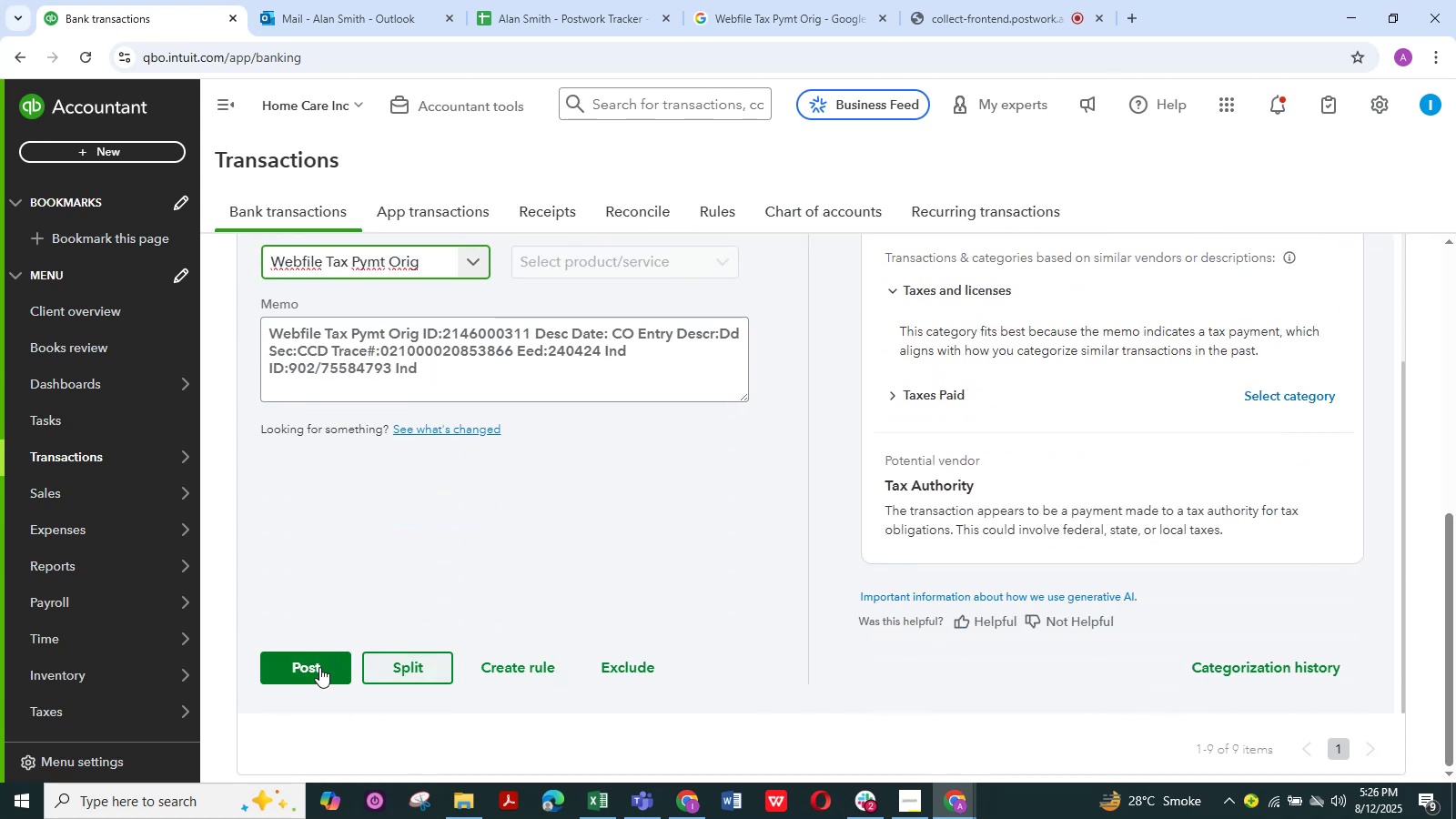 
left_click([319, 667])
 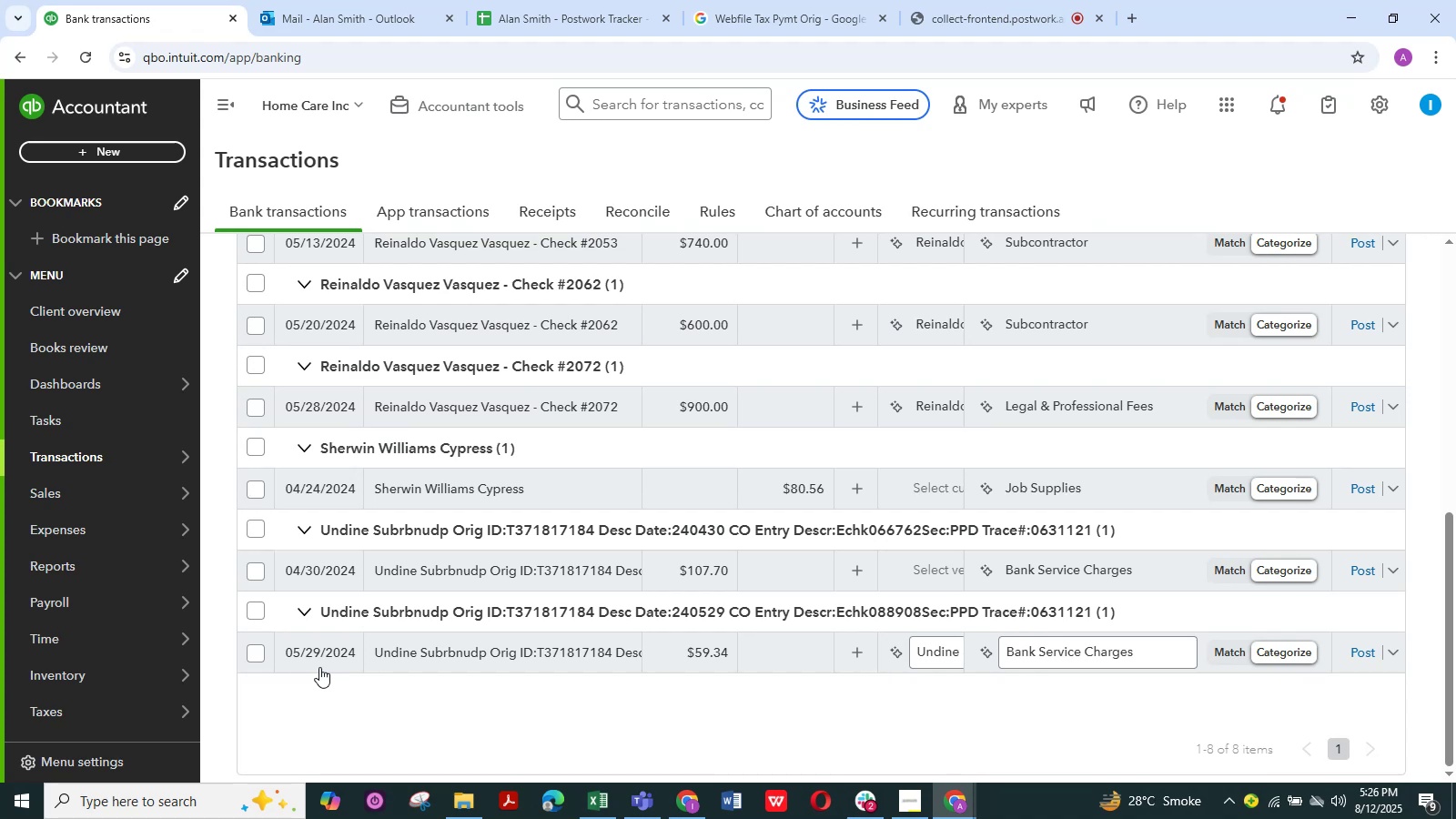 
wait(17.74)
 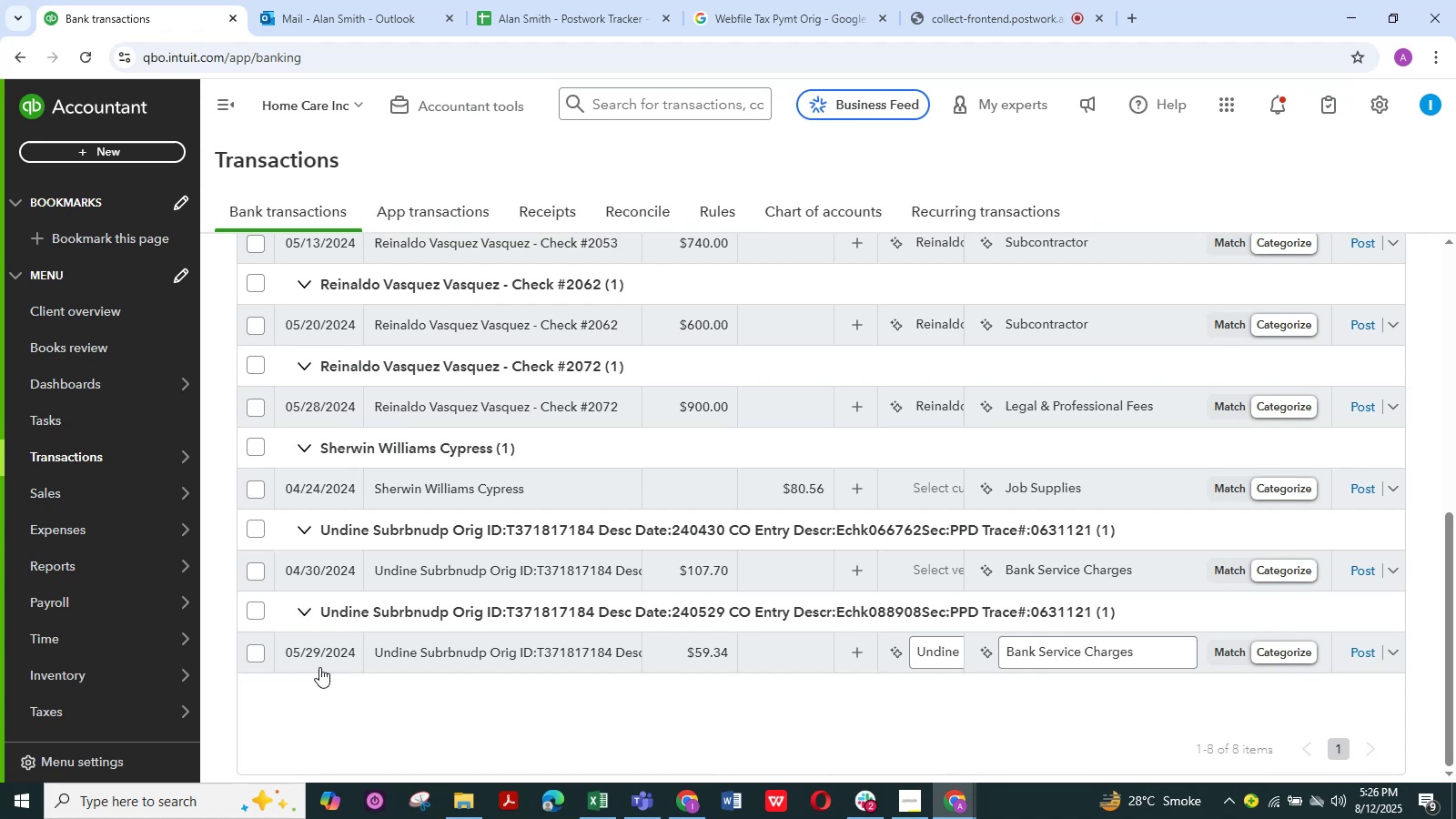 
left_click([756, 5])
 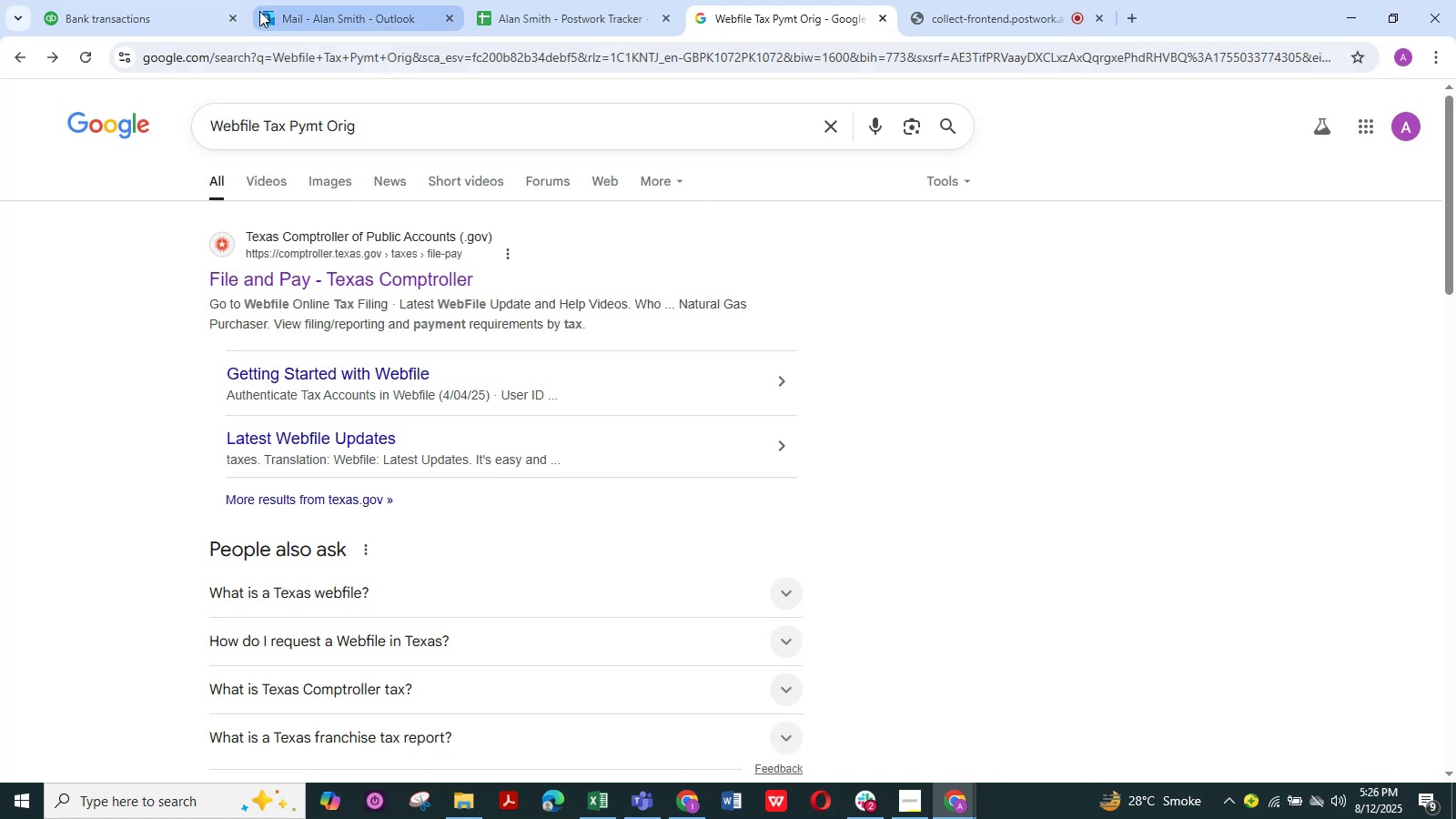 
left_click([113, 11])
 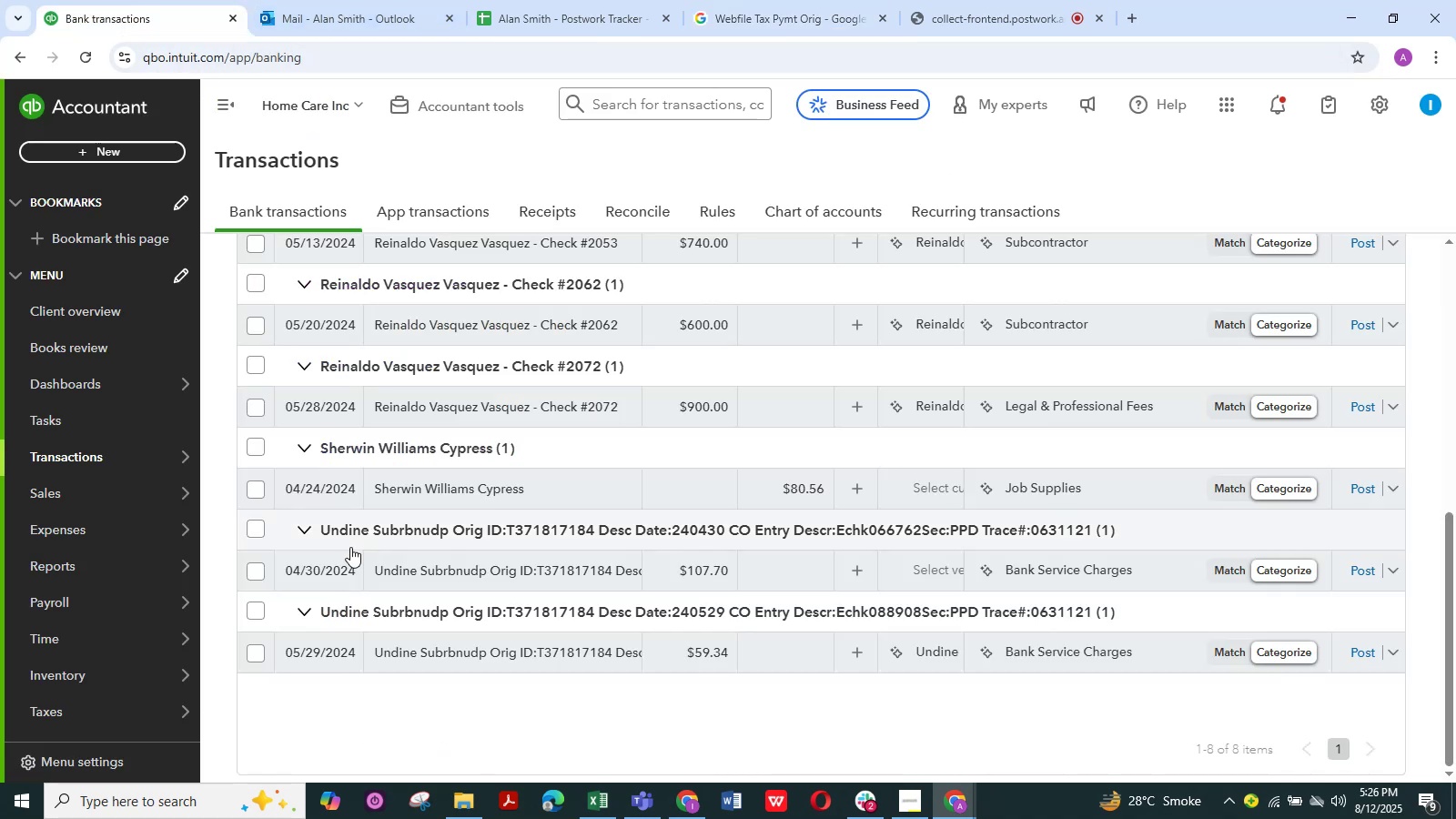 
wait(7.9)
 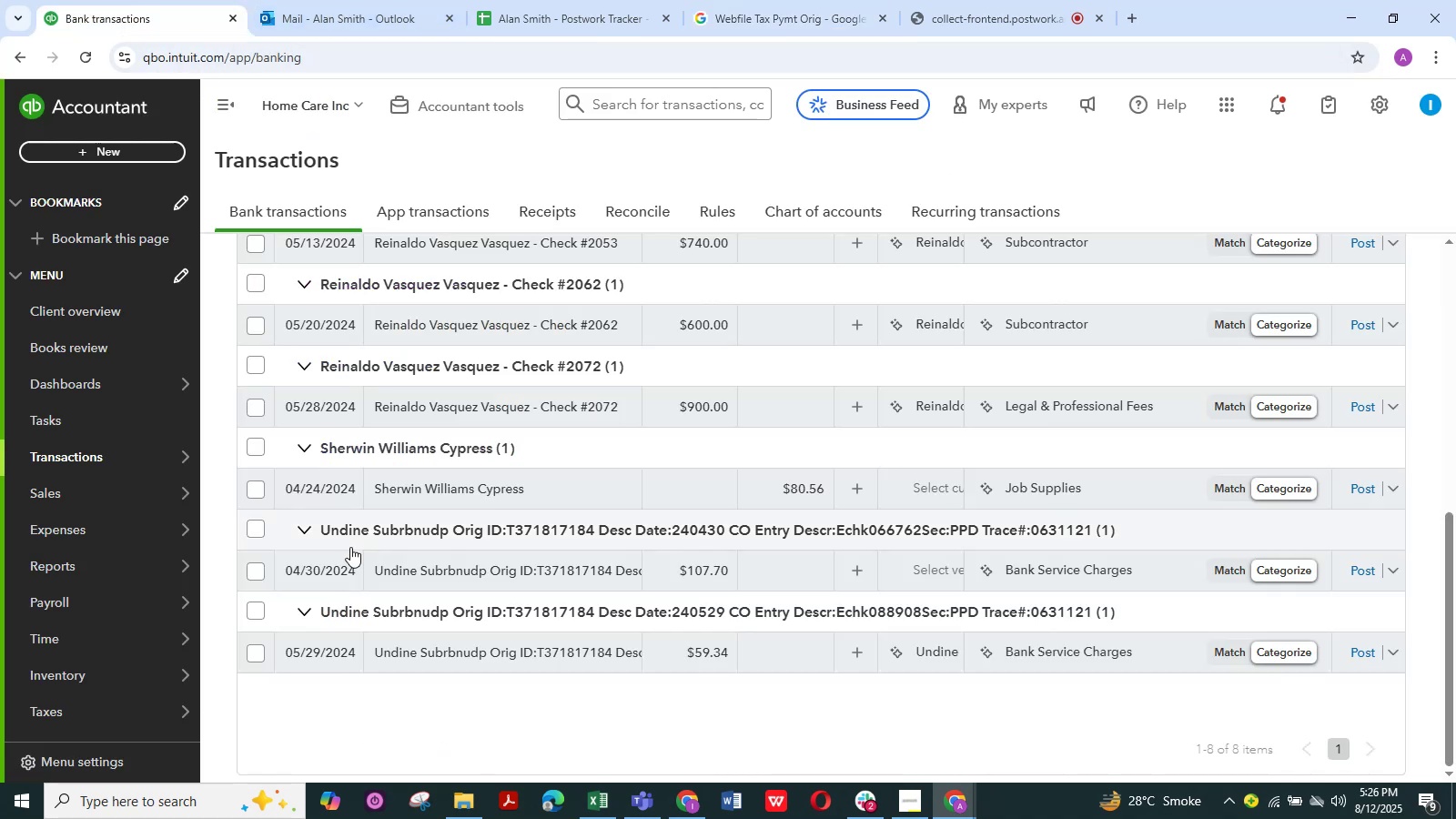 
left_click([433, 658])
 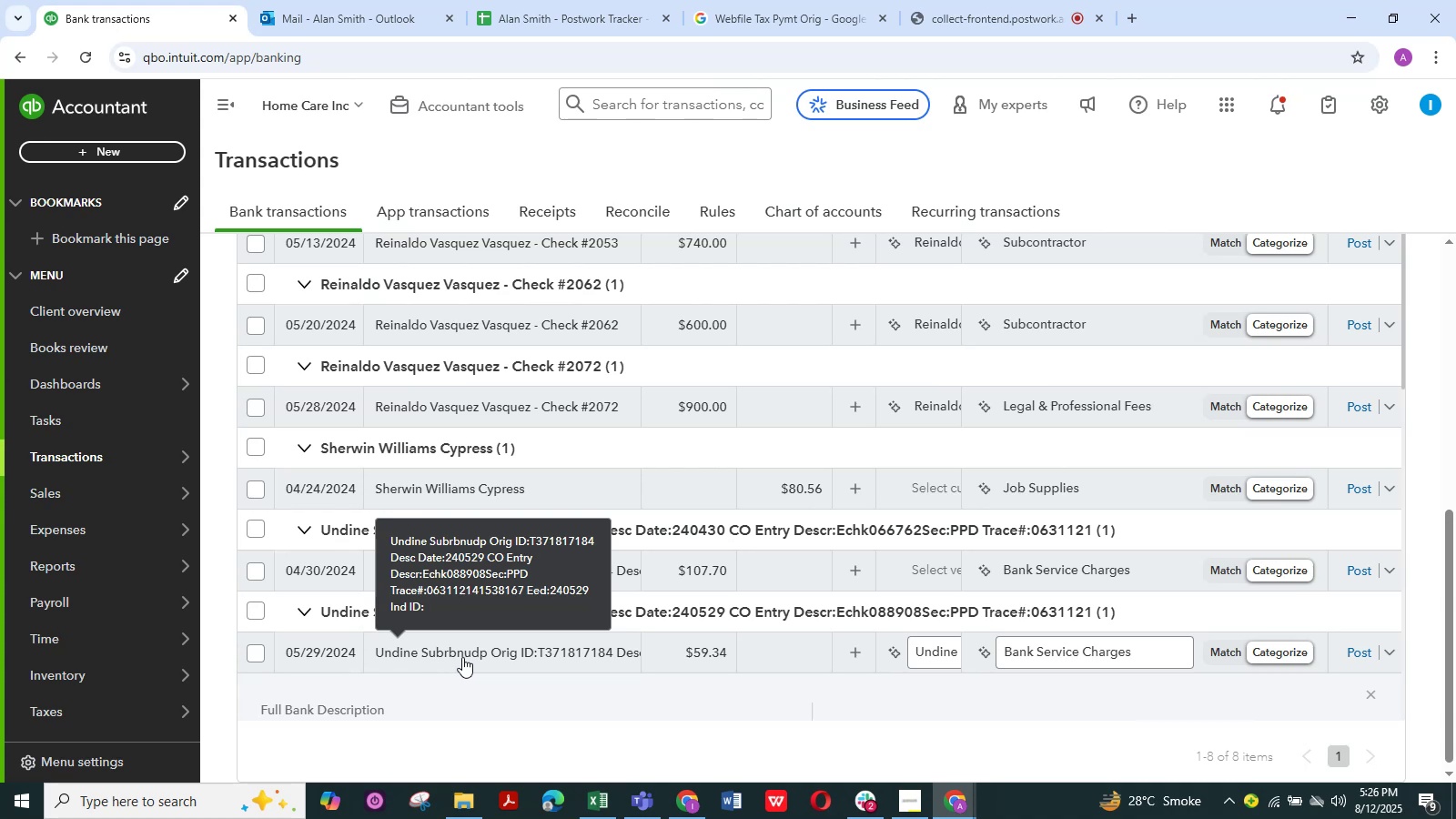 
scroll: coordinate [663, 603], scroll_direction: down, amount: 1.0
 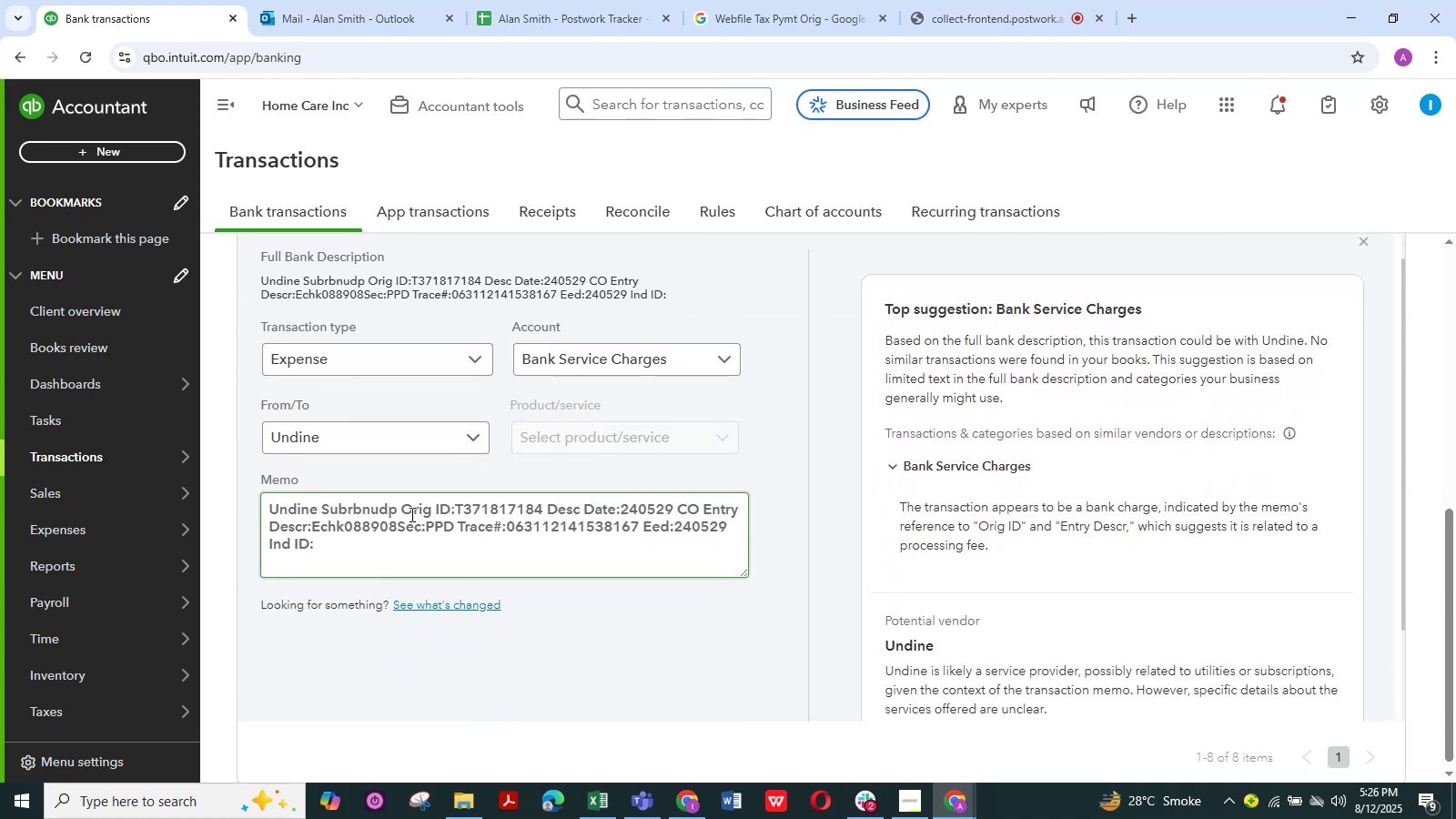 
left_click_drag(start_coordinate=[433, 511], to_coordinate=[240, 511])
 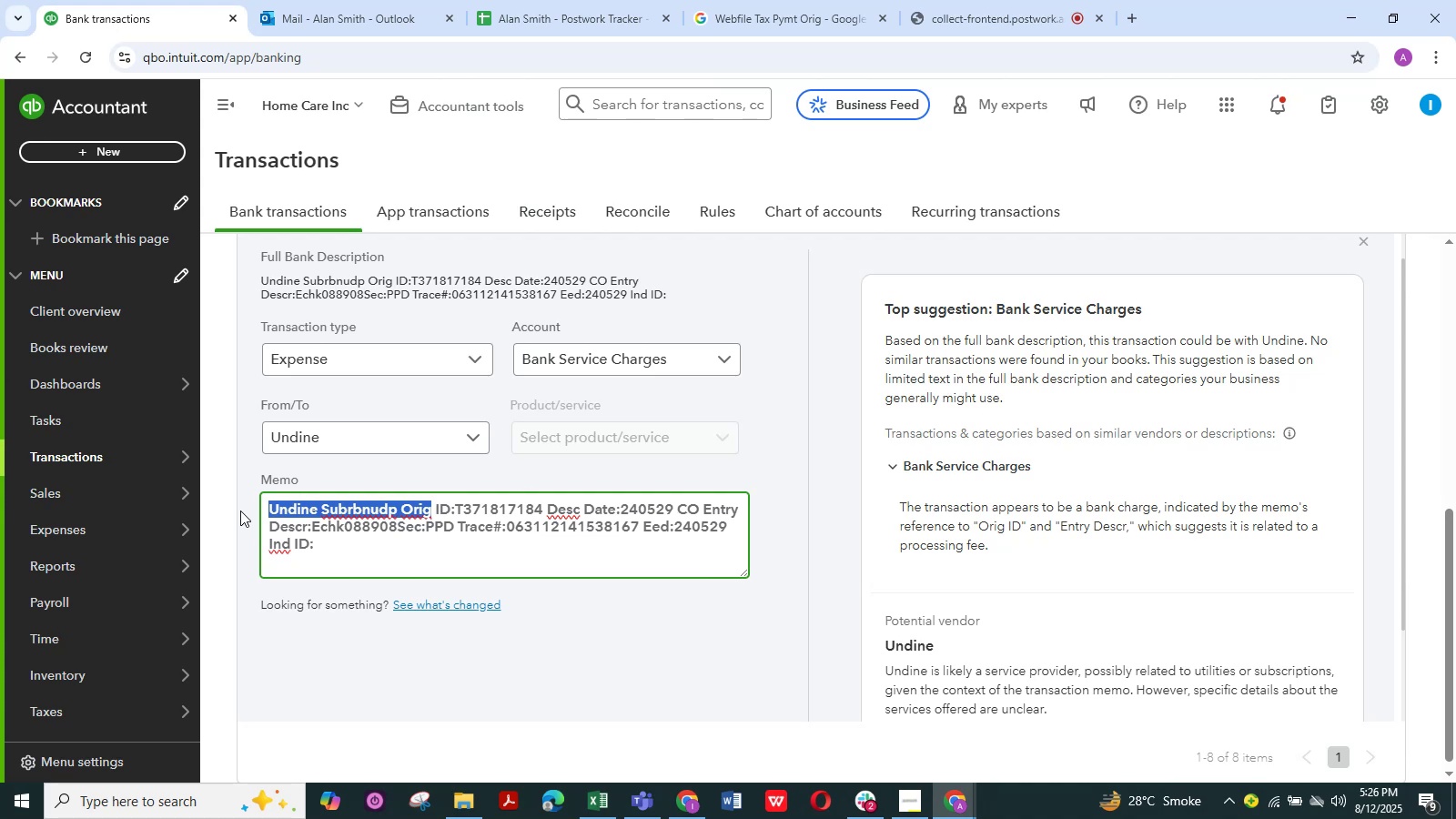 
key(Control+C)
 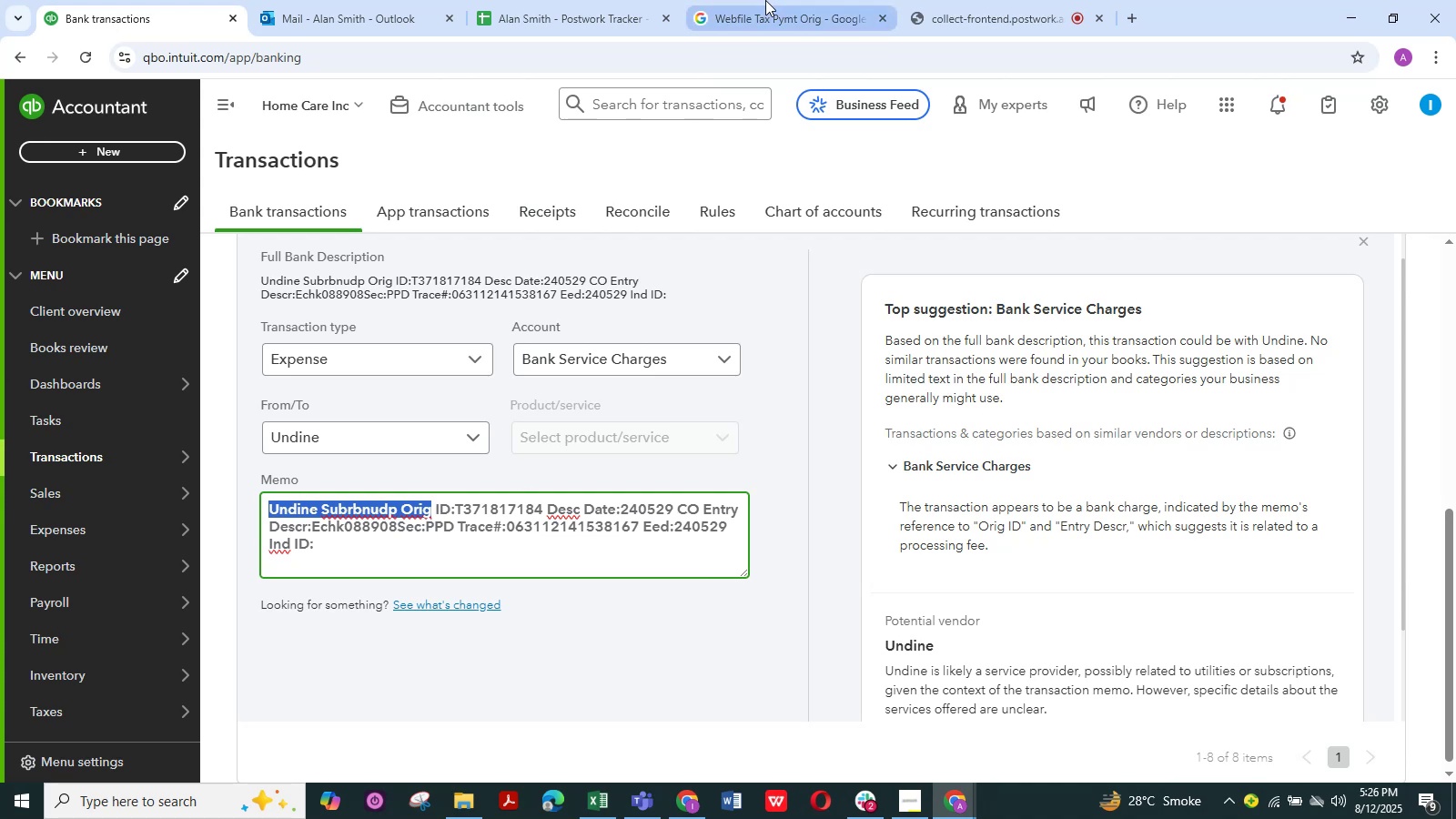 
left_click([766, 11])
 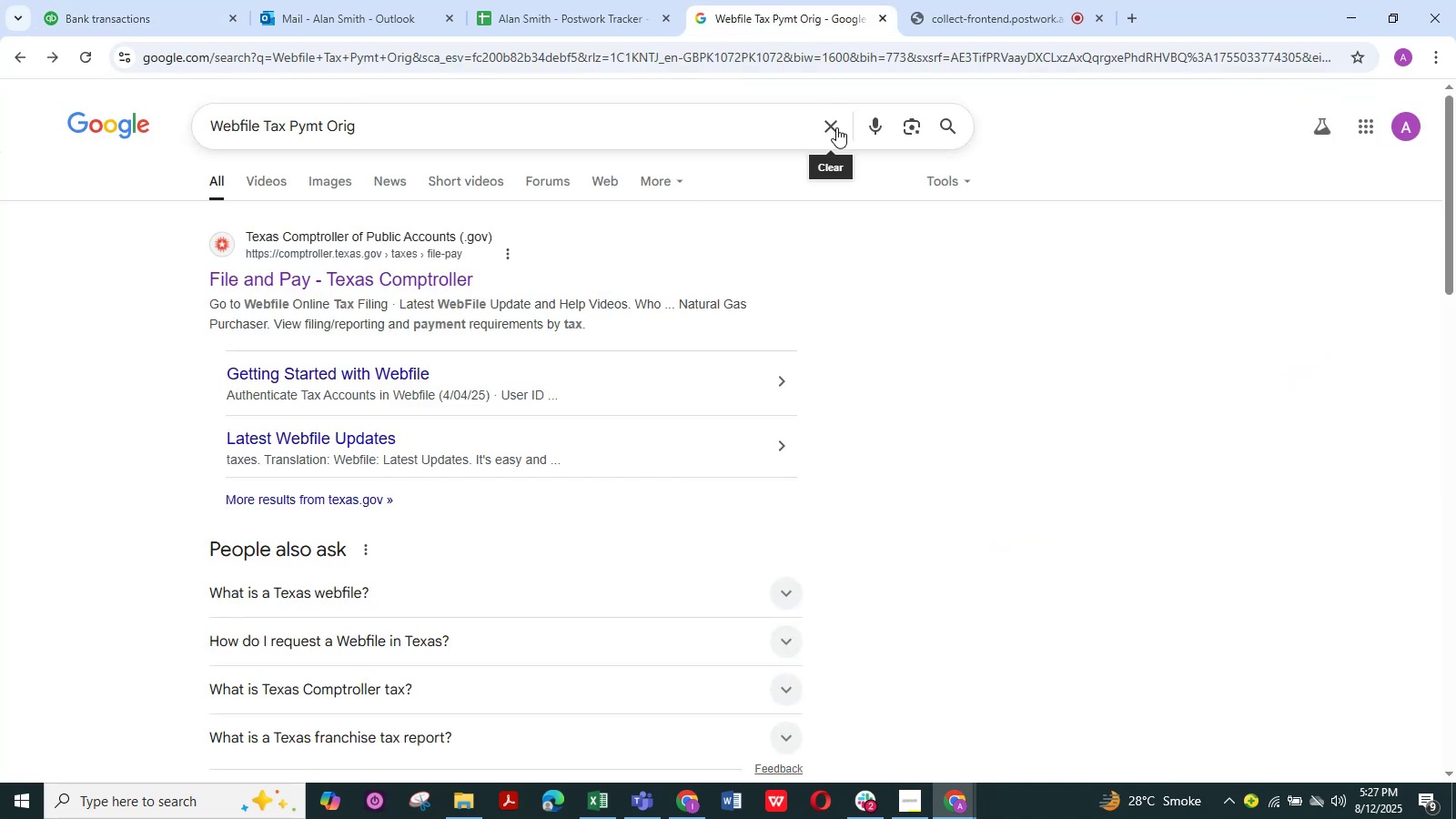 
left_click([834, 127])
 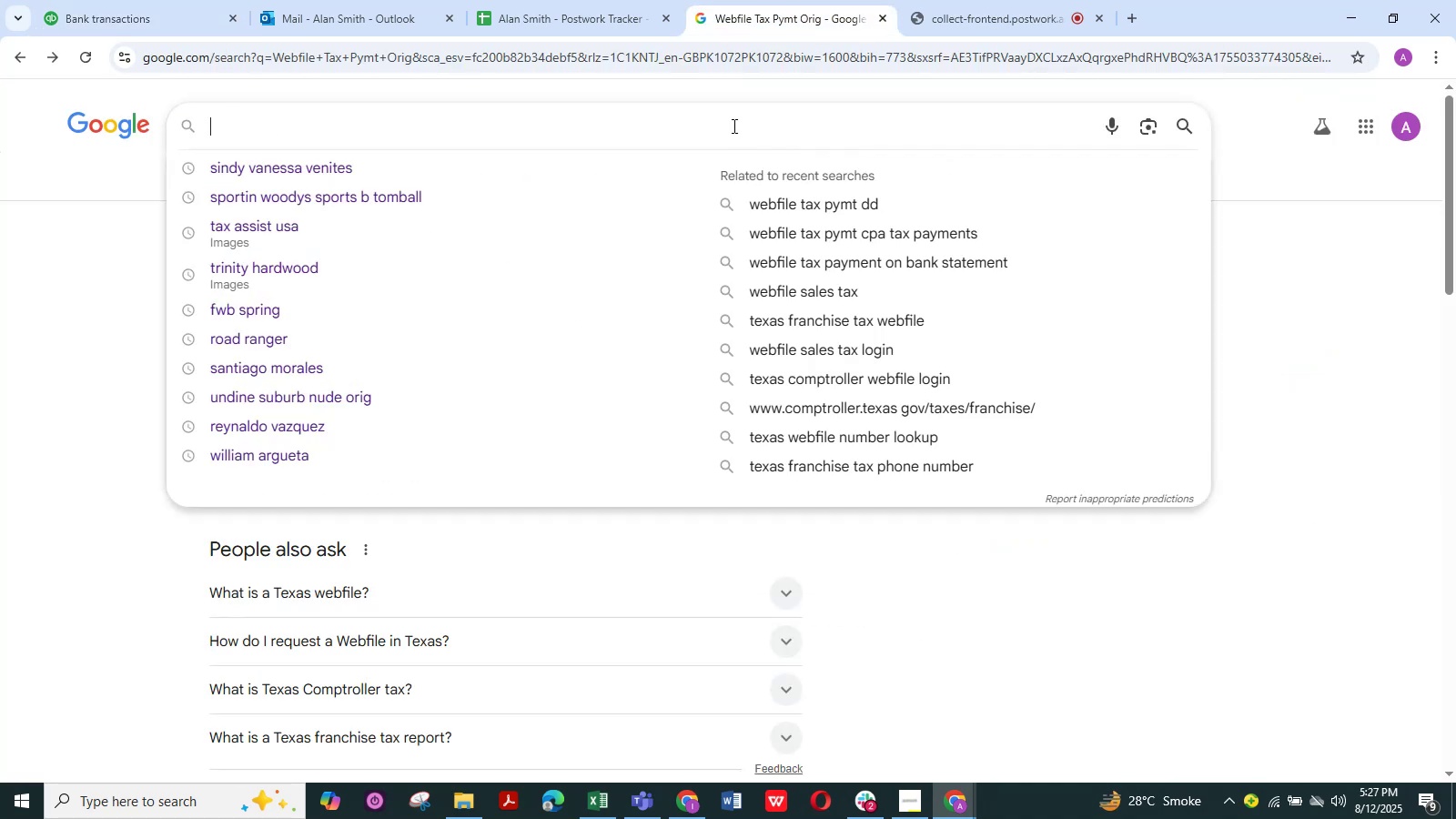 
left_click([733, 126])
 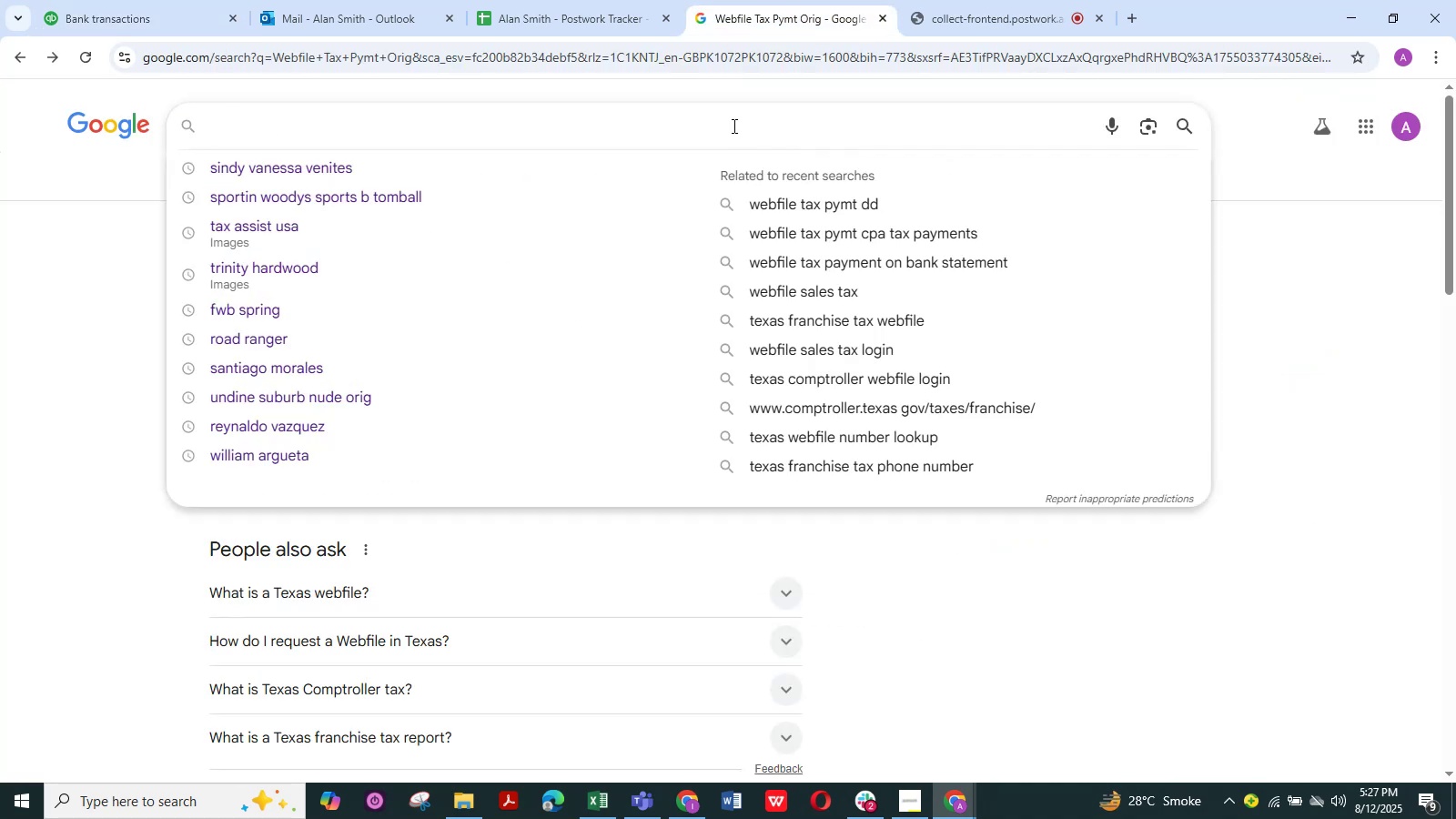 
key(Control+V)
 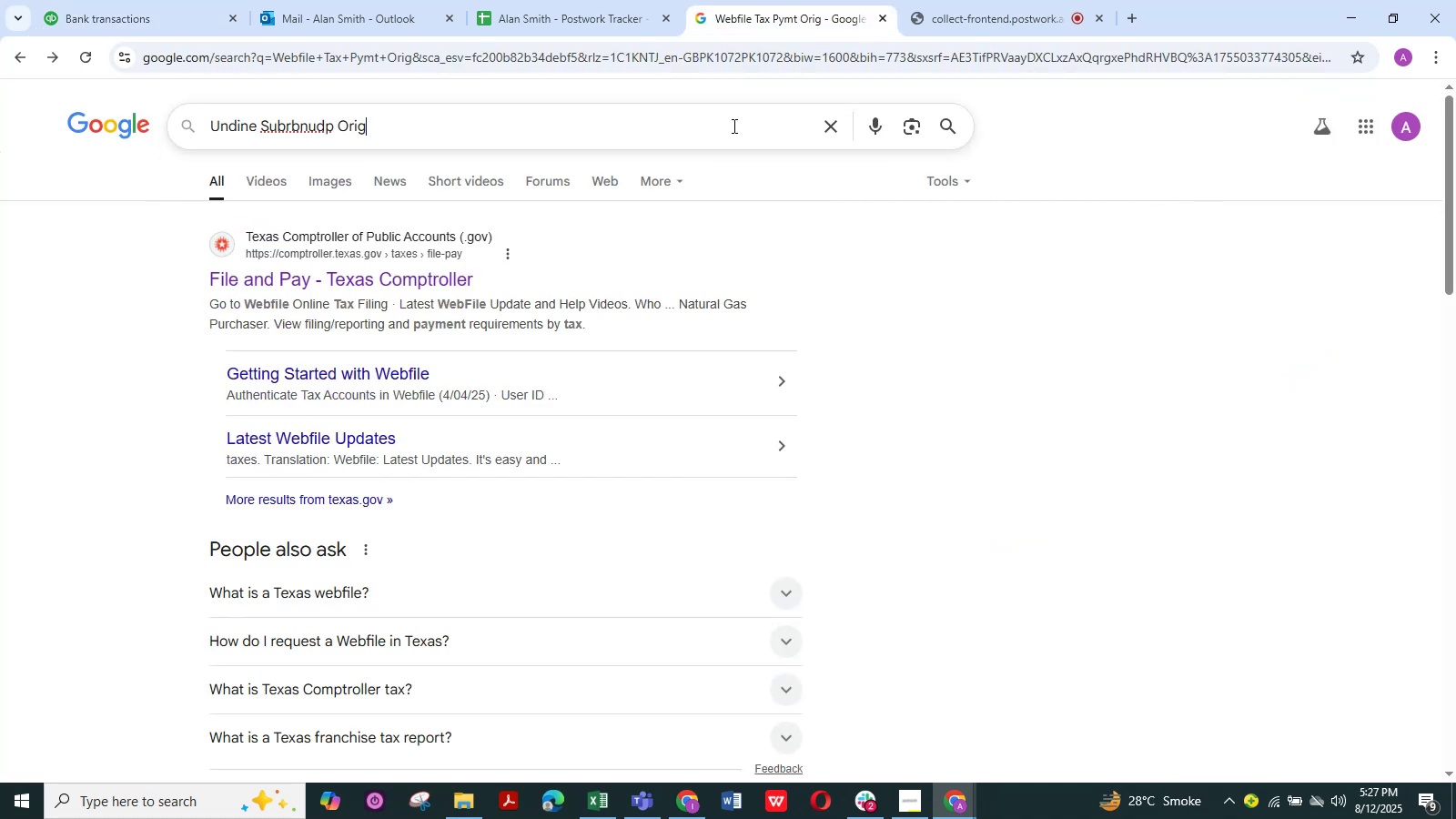 
key(NumpadEnter)
 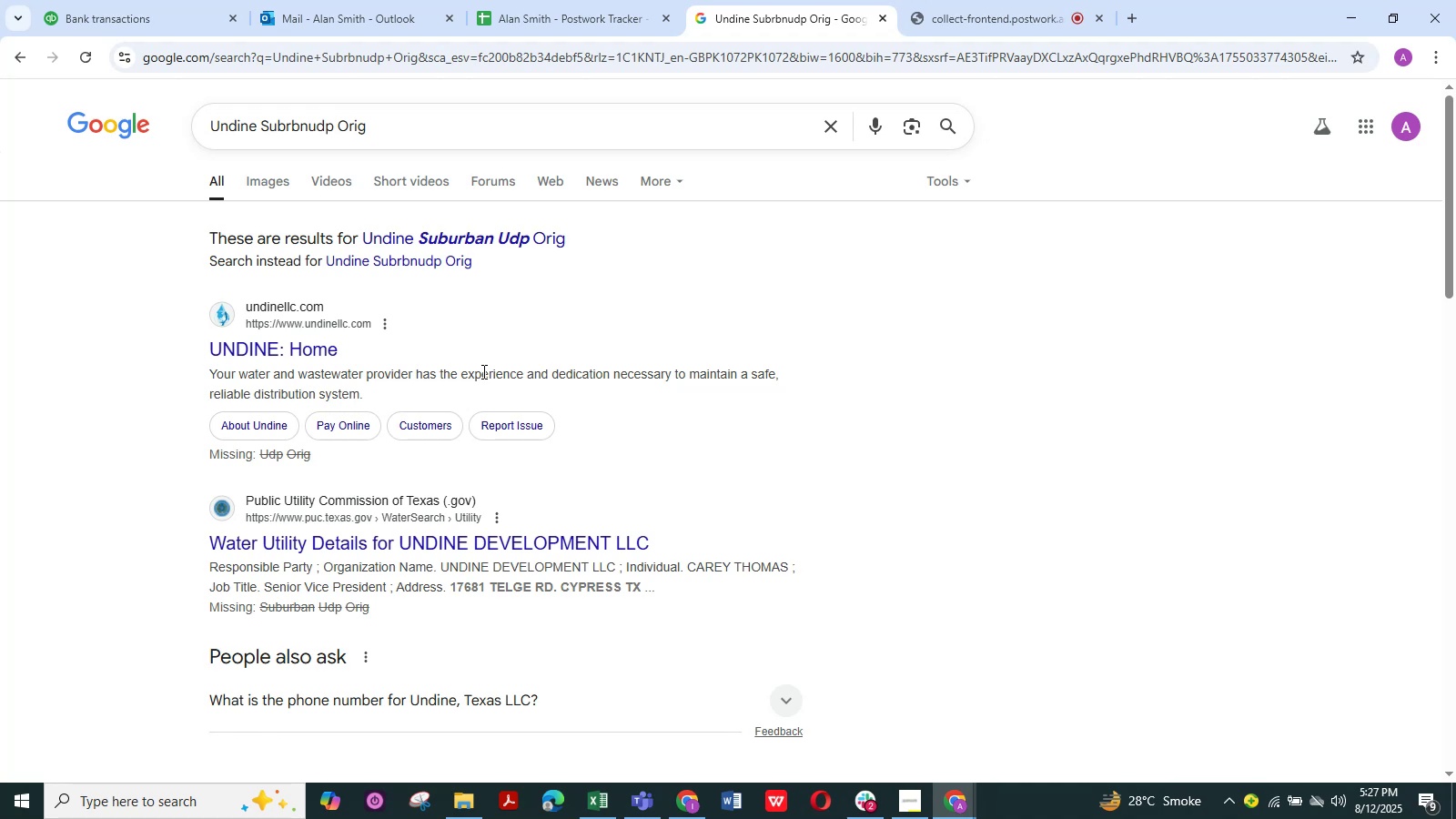 
wait(21.88)
 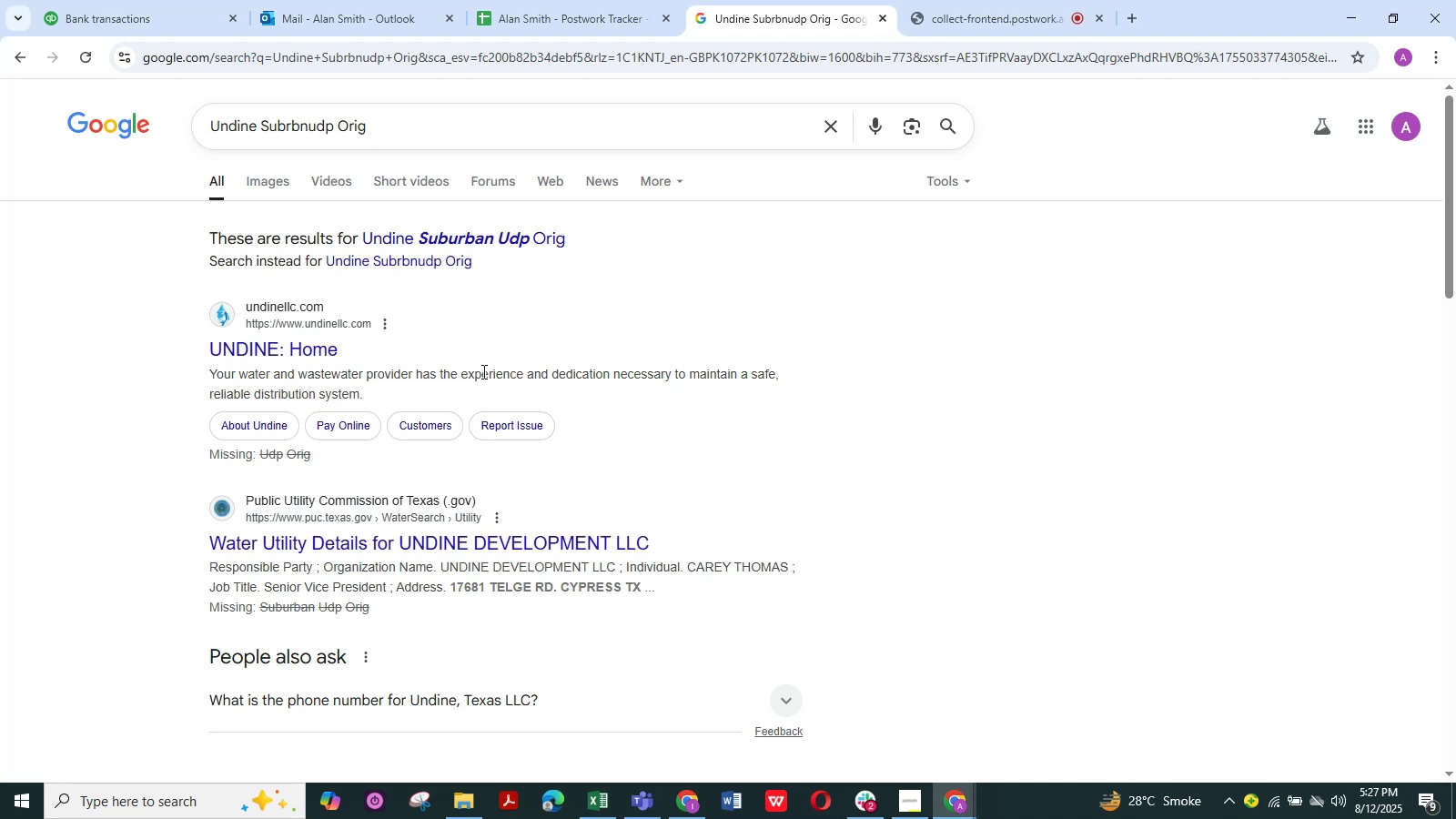 
scroll: coordinate [575, 279], scroll_direction: up, amount: 3.0
 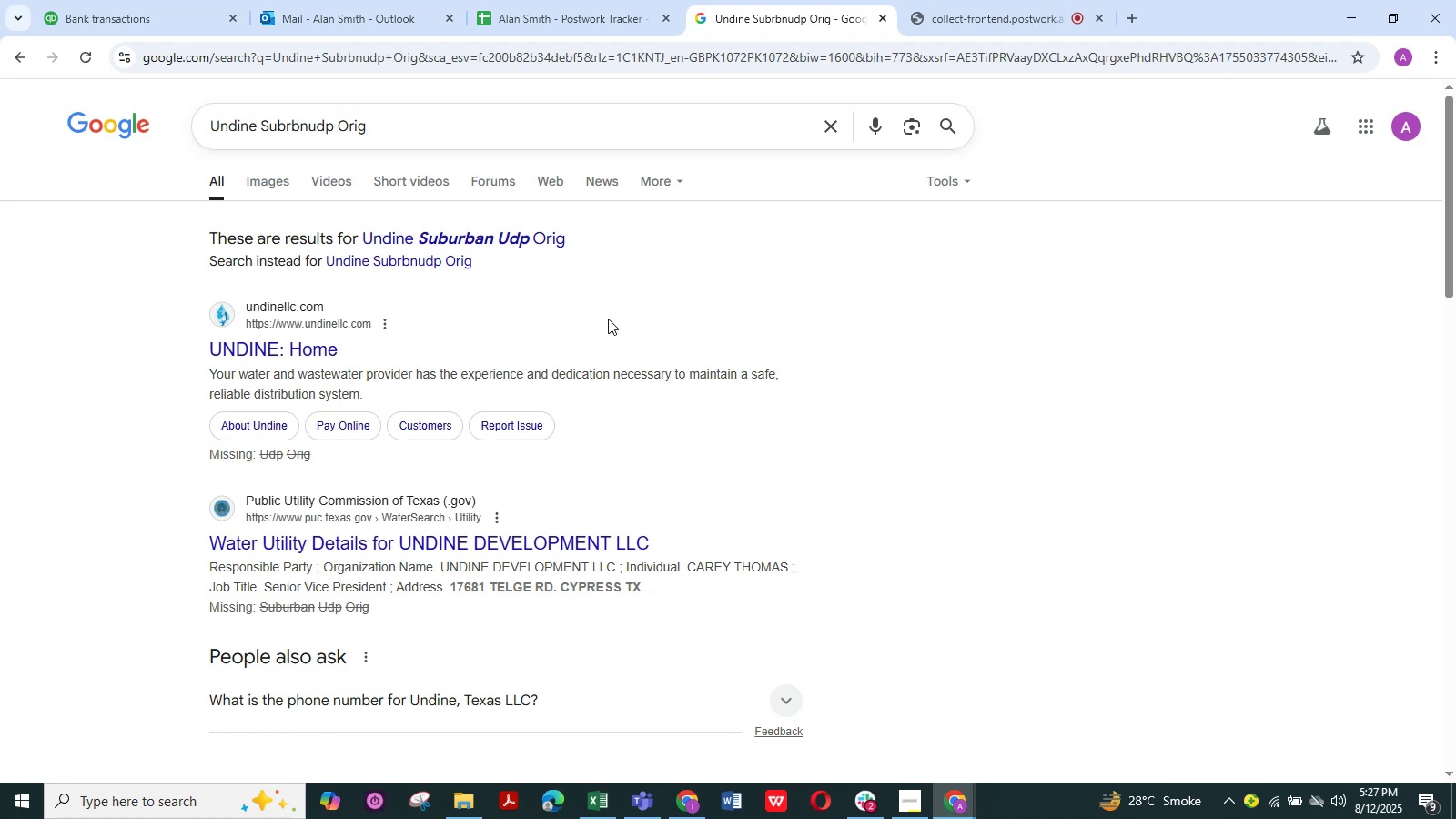 
wait(24.64)
 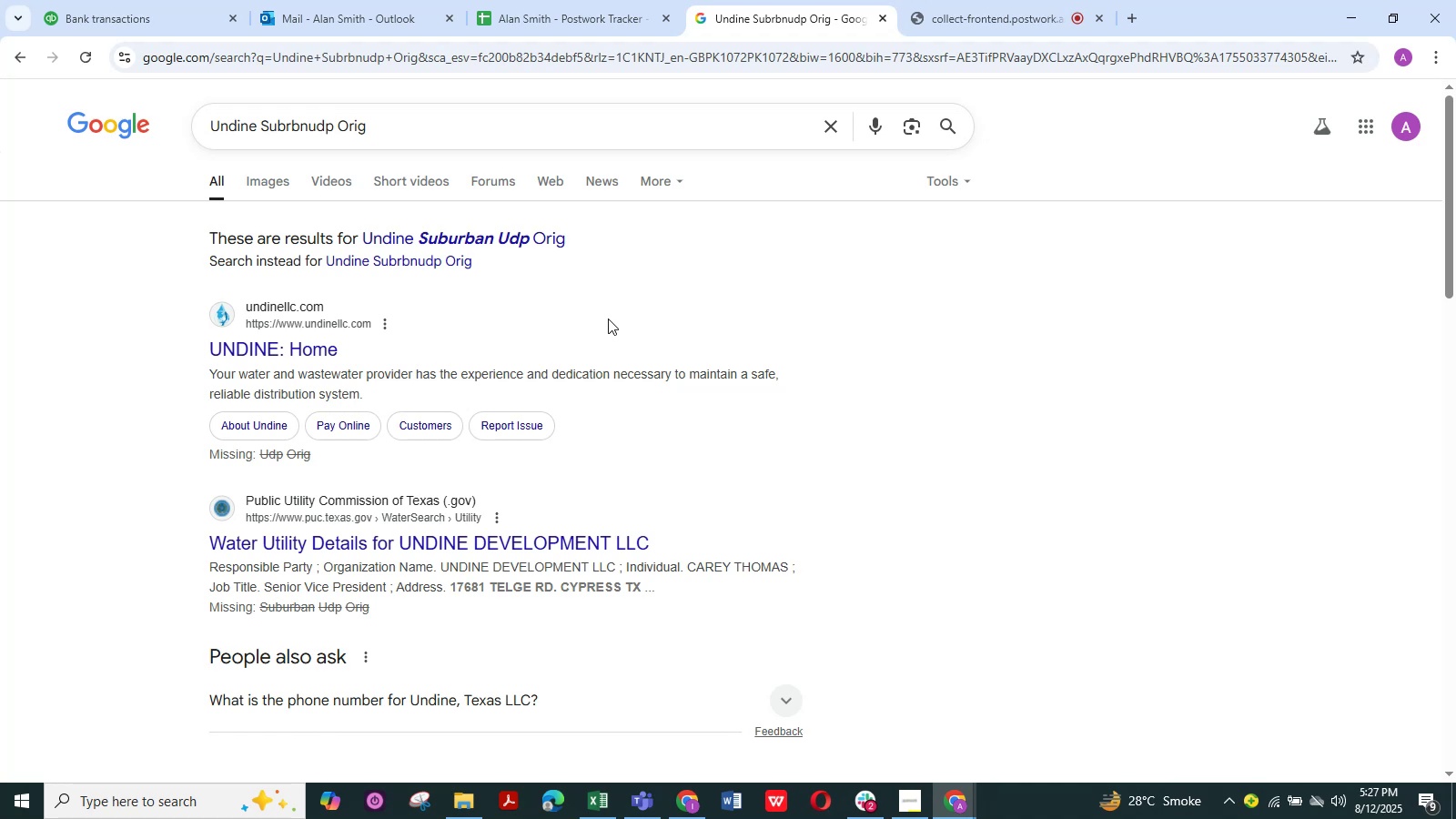 
left_click([479, 229])
 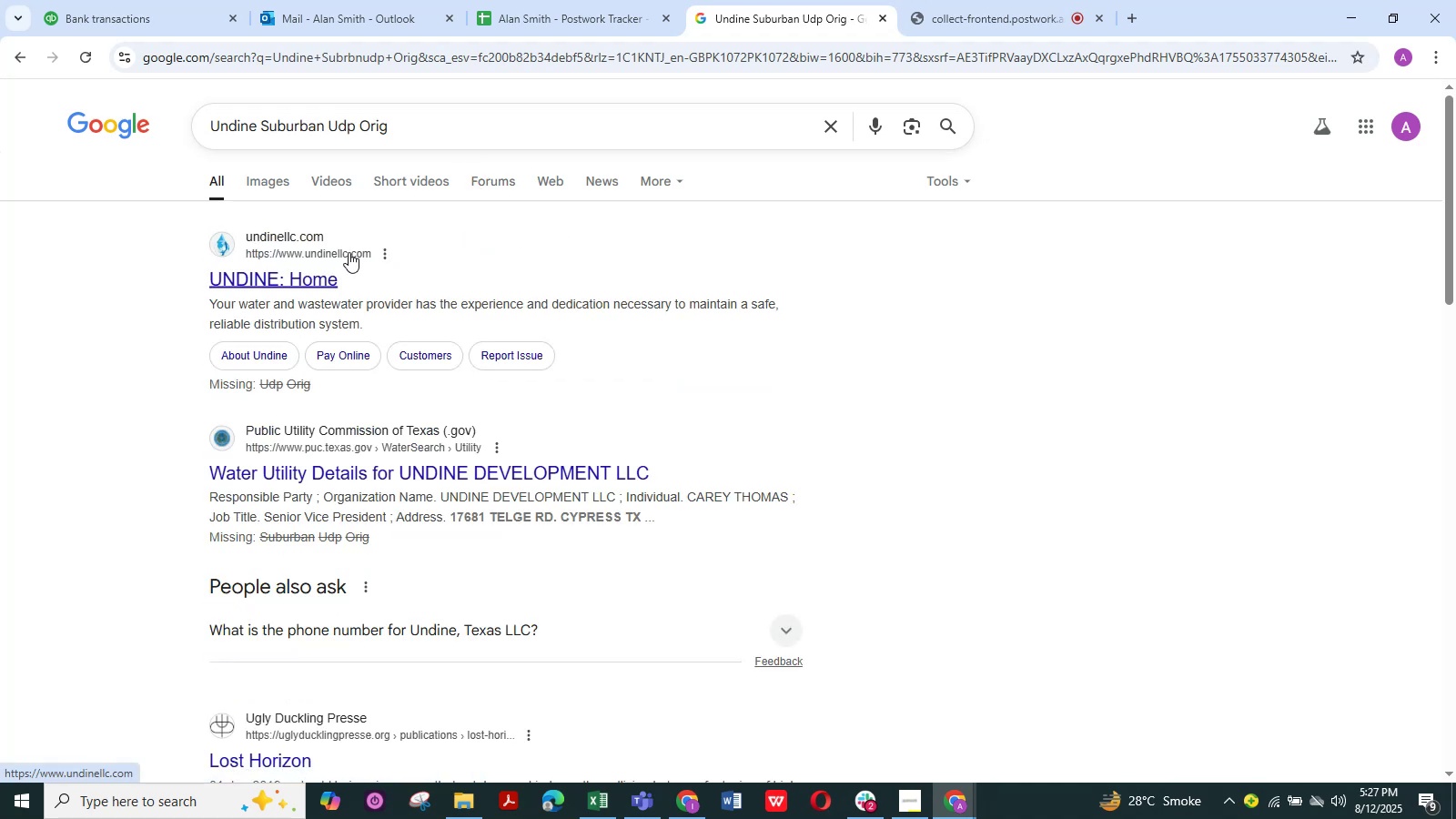 
left_click([349, 252])
 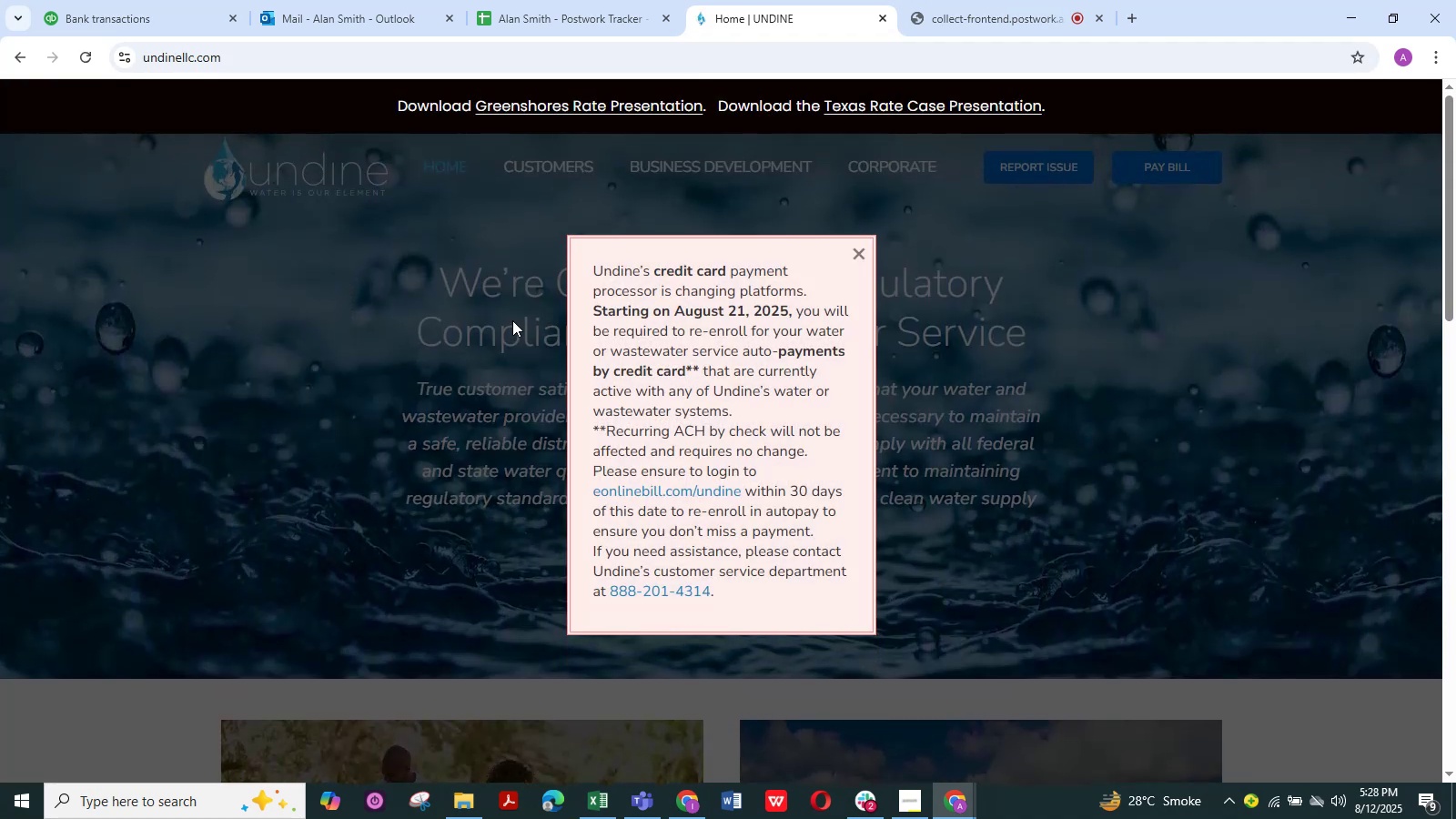 
wait(6.66)
 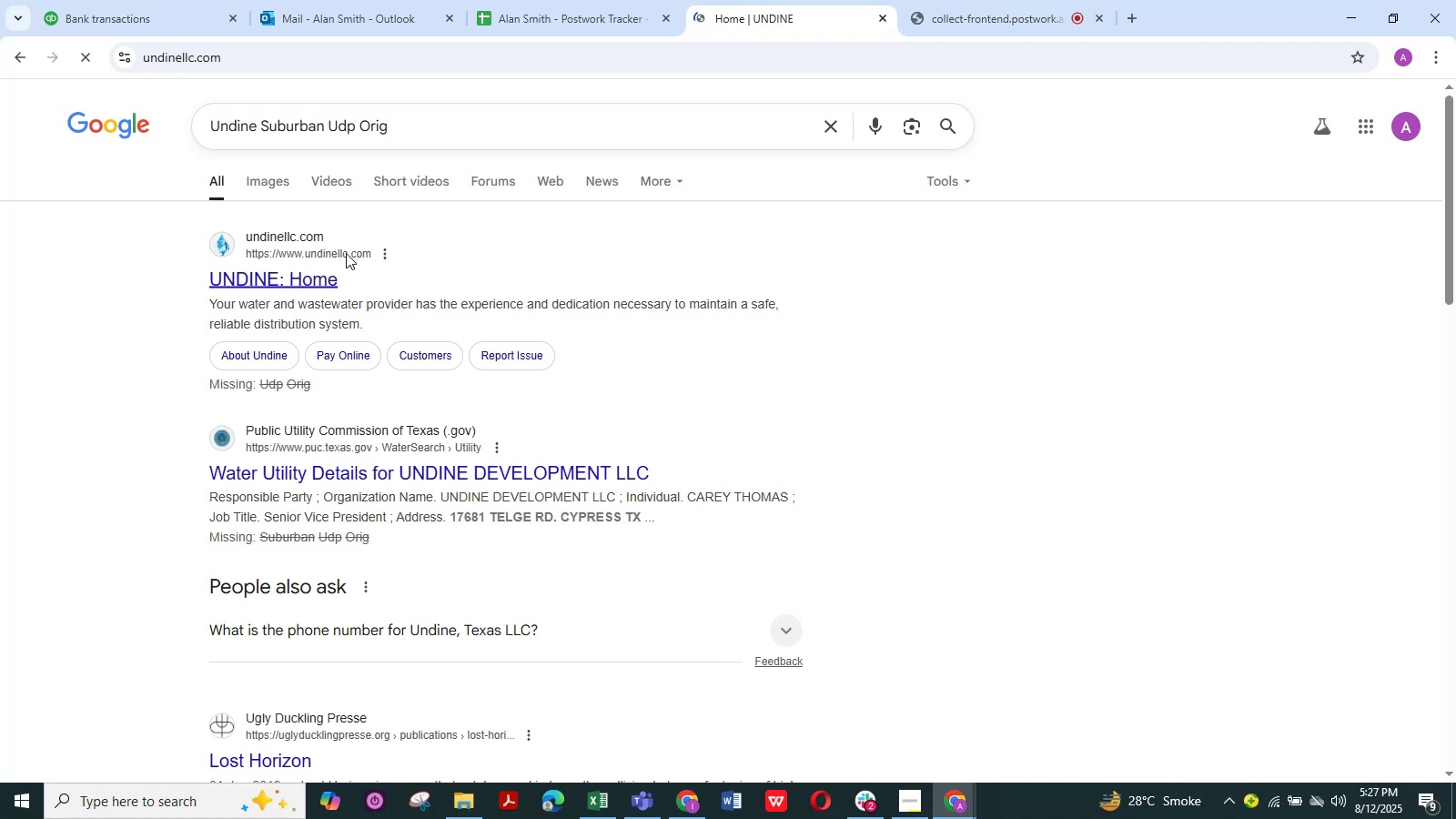 
left_click([870, 245])
 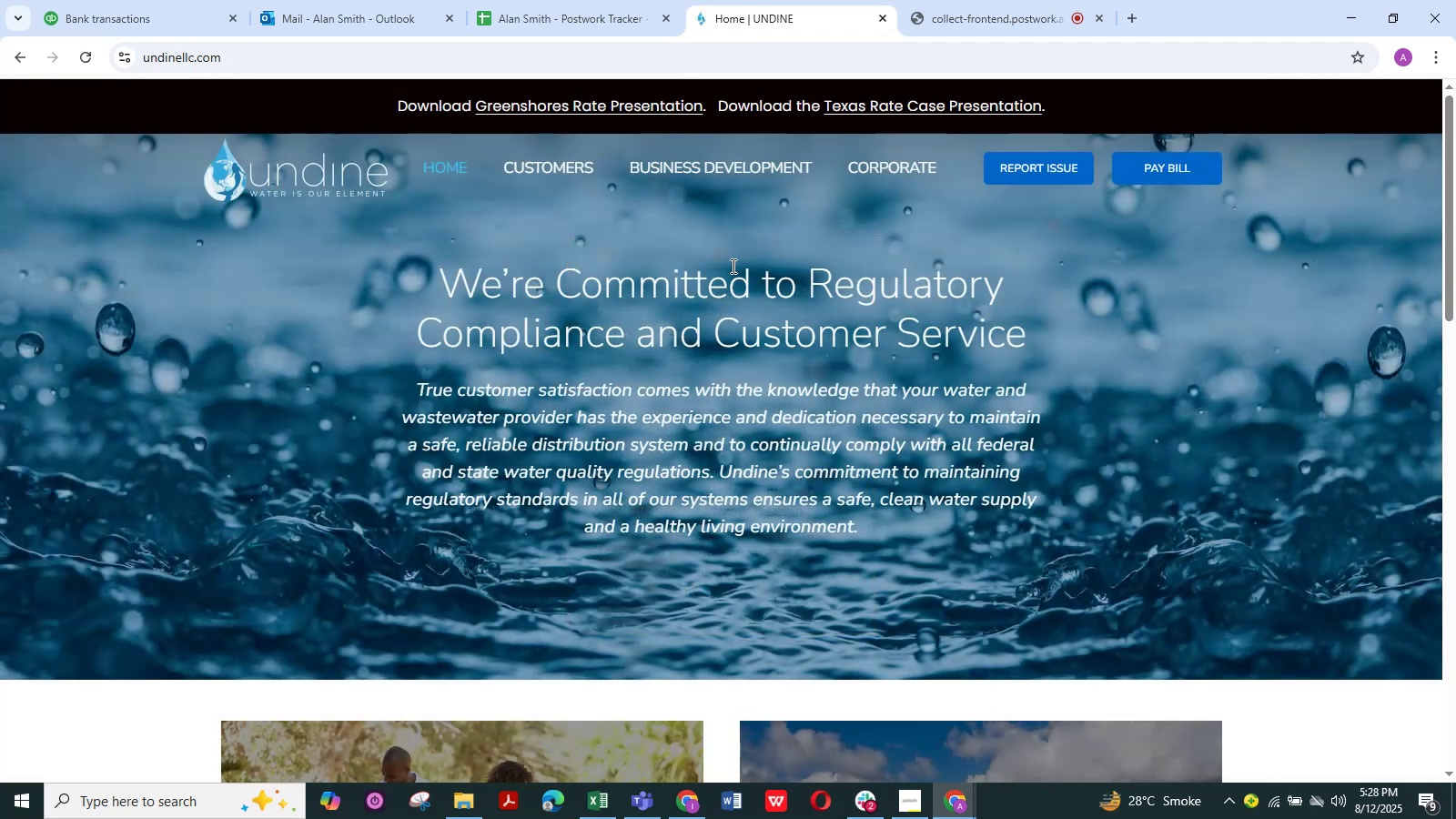 
scroll: coordinate [732, 266], scroll_direction: down, amount: 1.0
 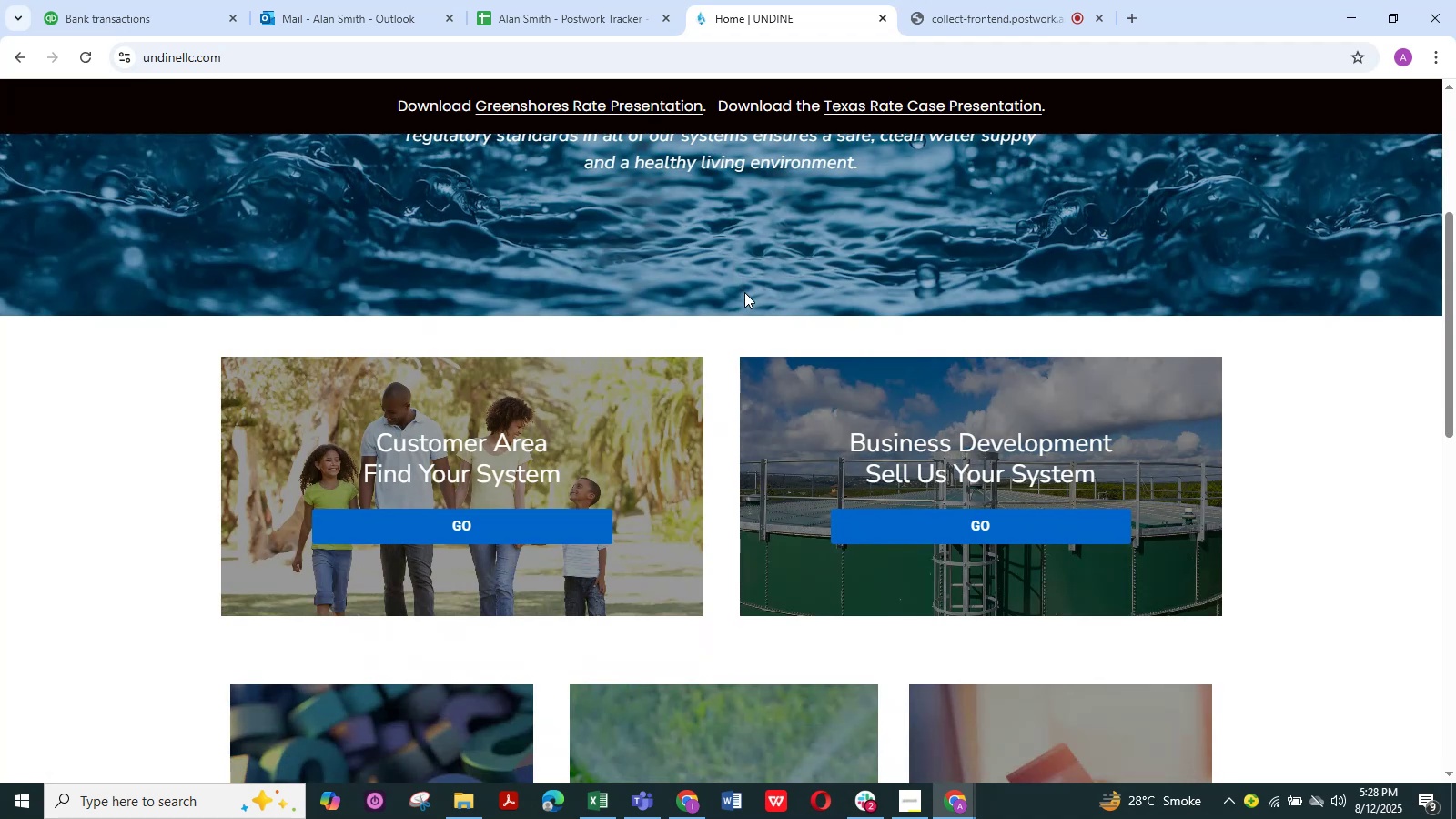 
scroll: coordinate [747, 307], scroll_direction: up, amount: 4.0
 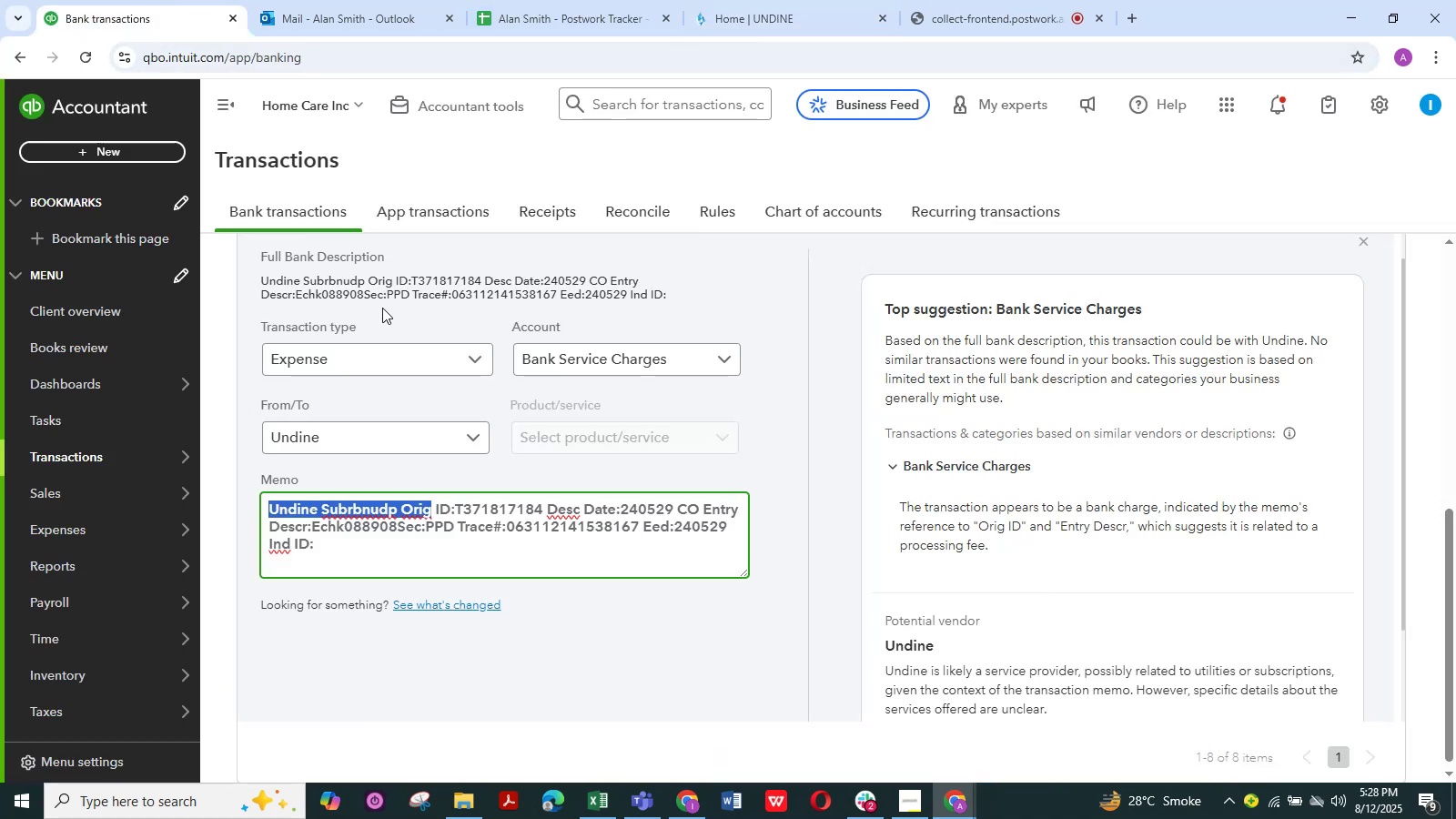 
wait(5.56)
 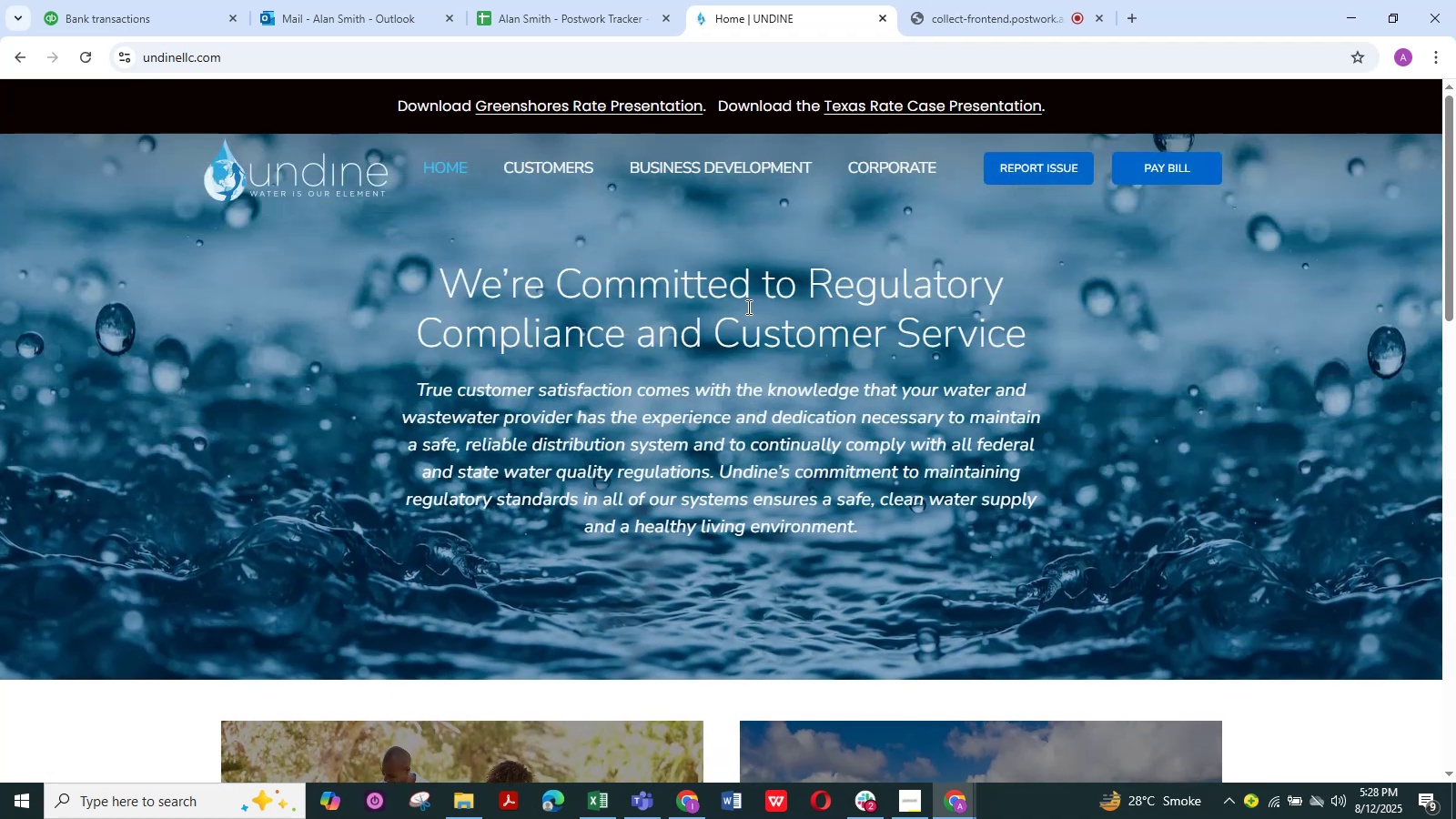 
scroll: coordinate [527, 403], scroll_direction: up, amount: 3.0
 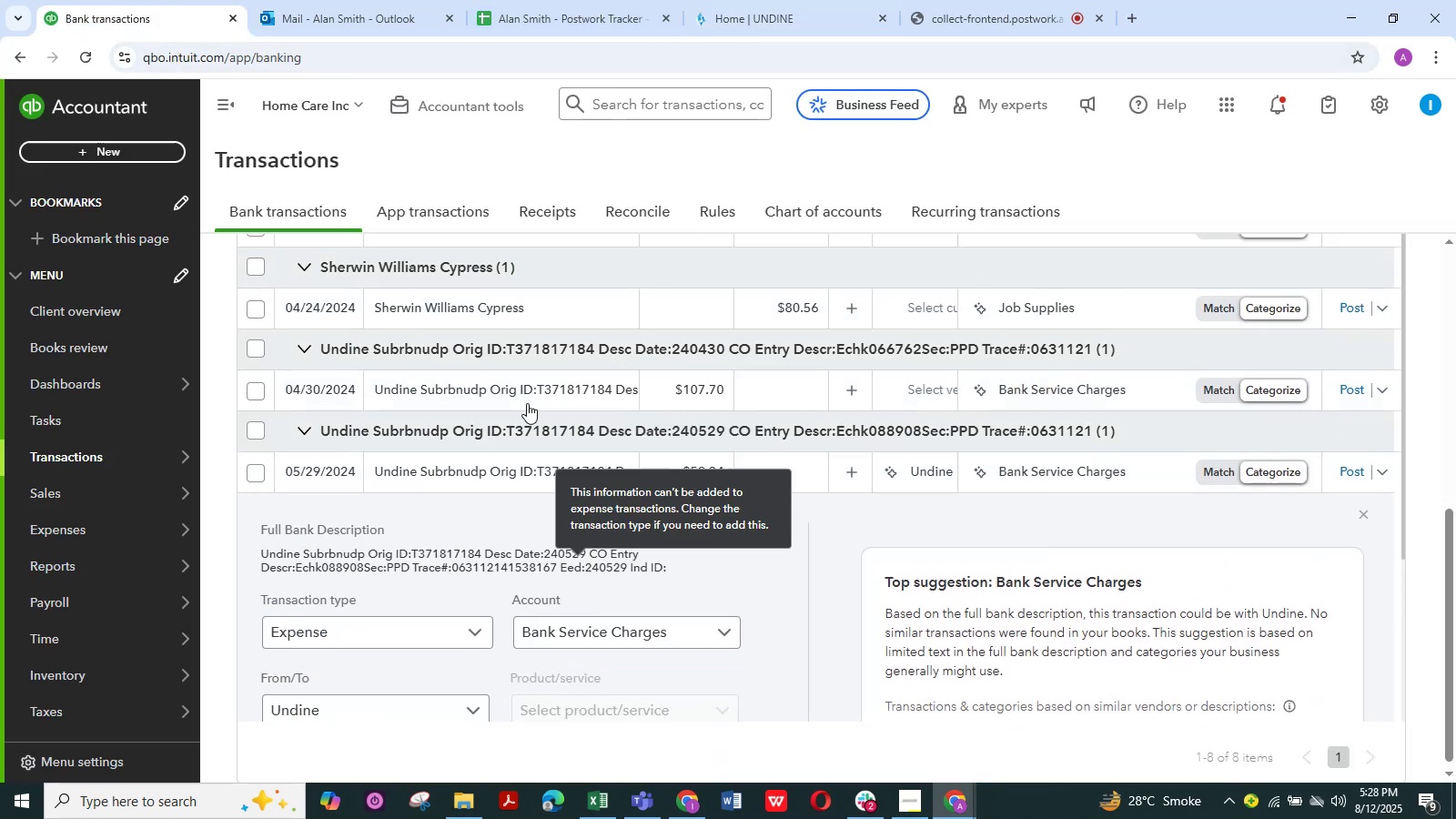 
scroll: coordinate [486, 358], scroll_direction: down, amount: 2.0
 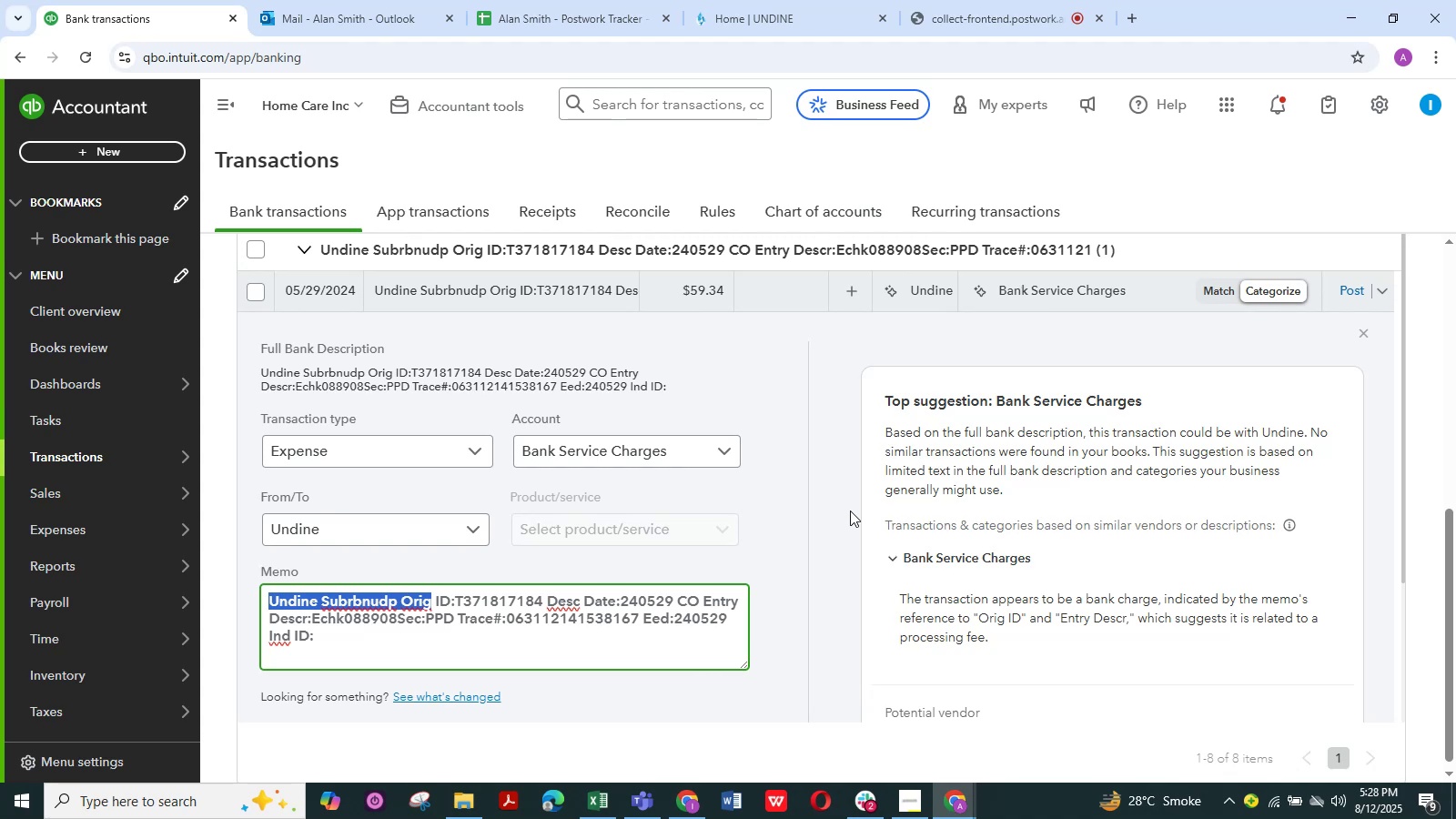 
wait(14.76)
 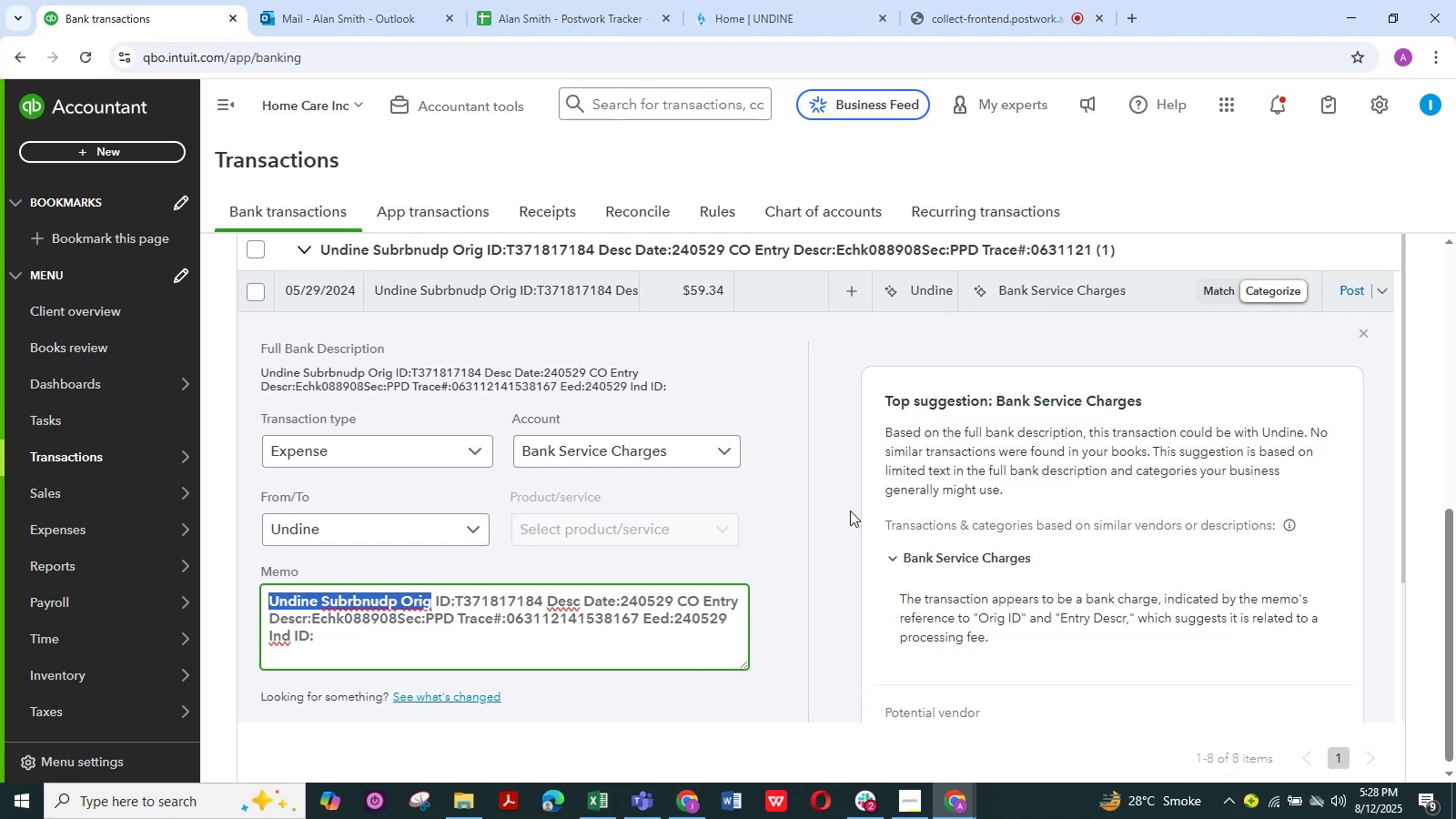 
left_click([776, 24])
 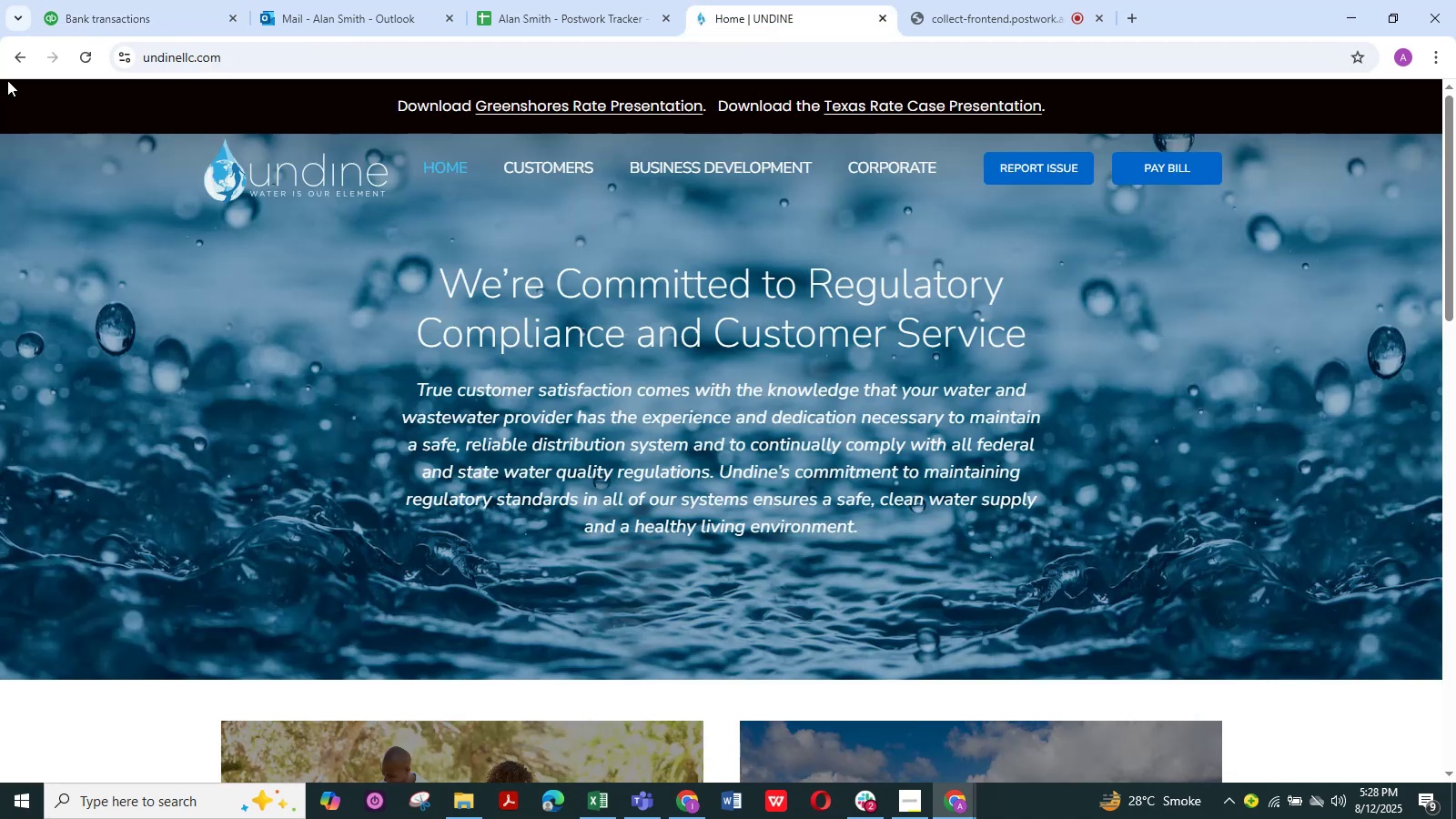 
left_click([17, 55])
 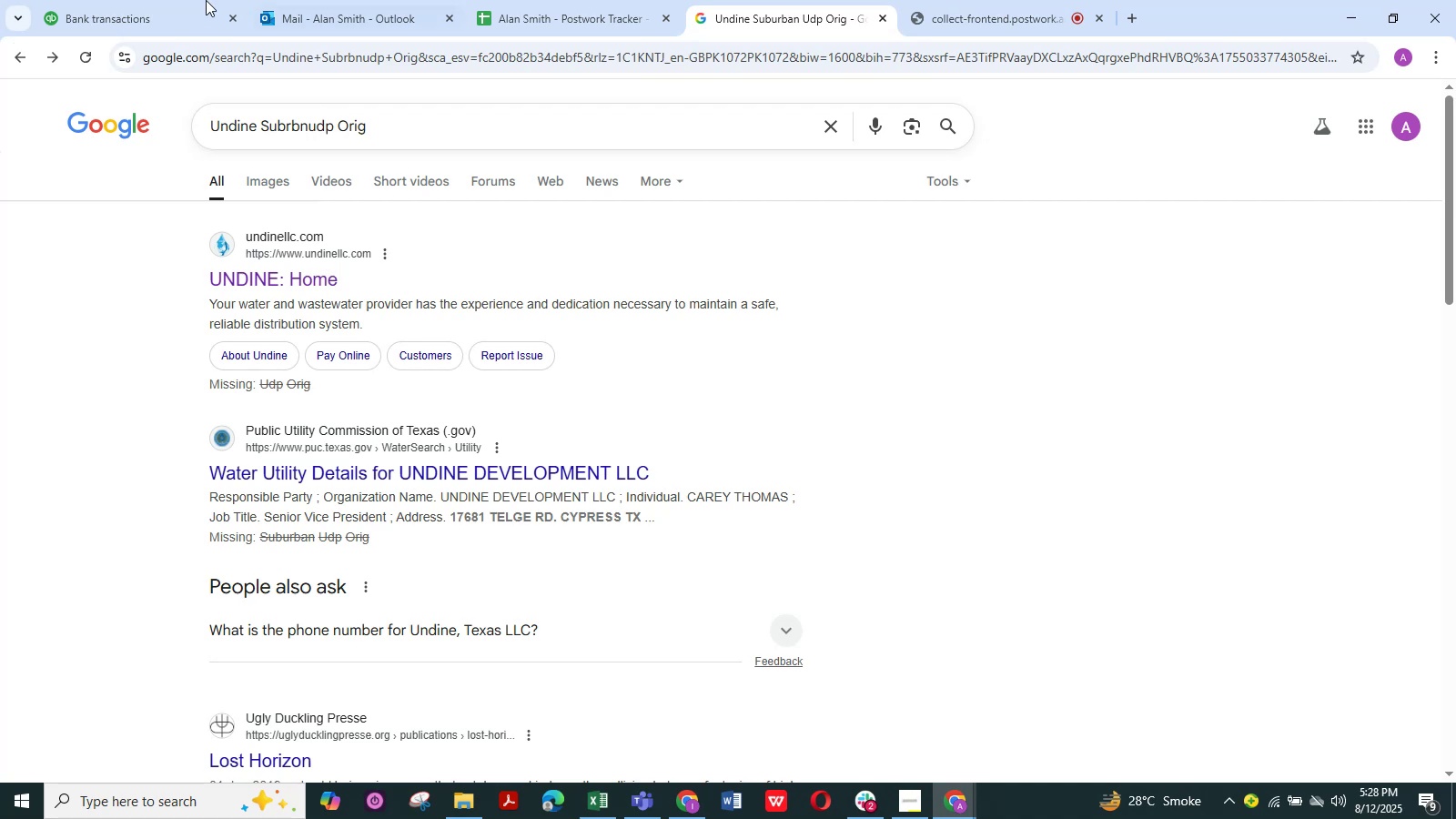 
left_click([126, 25])
 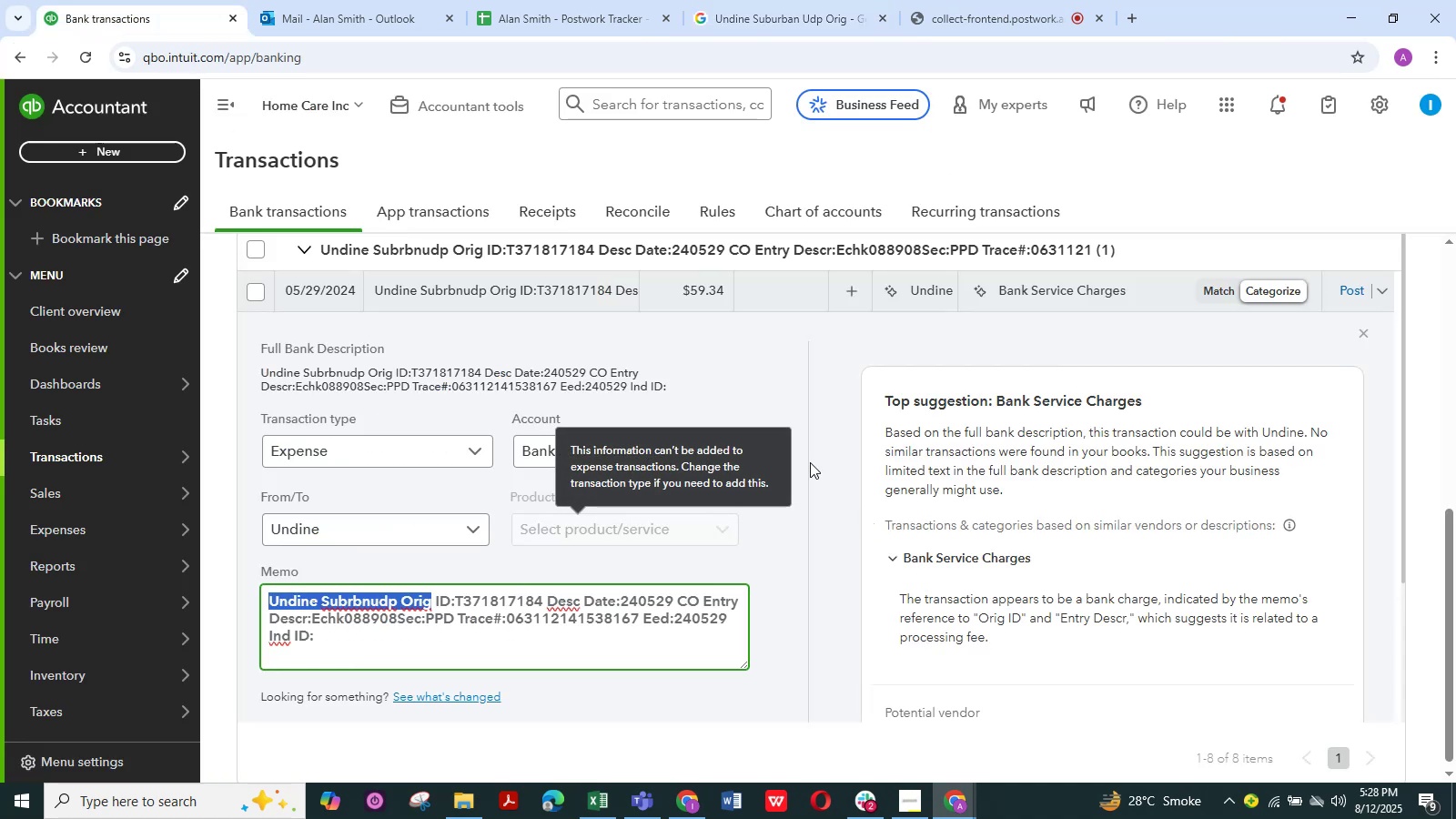 
left_click([728, 455])
 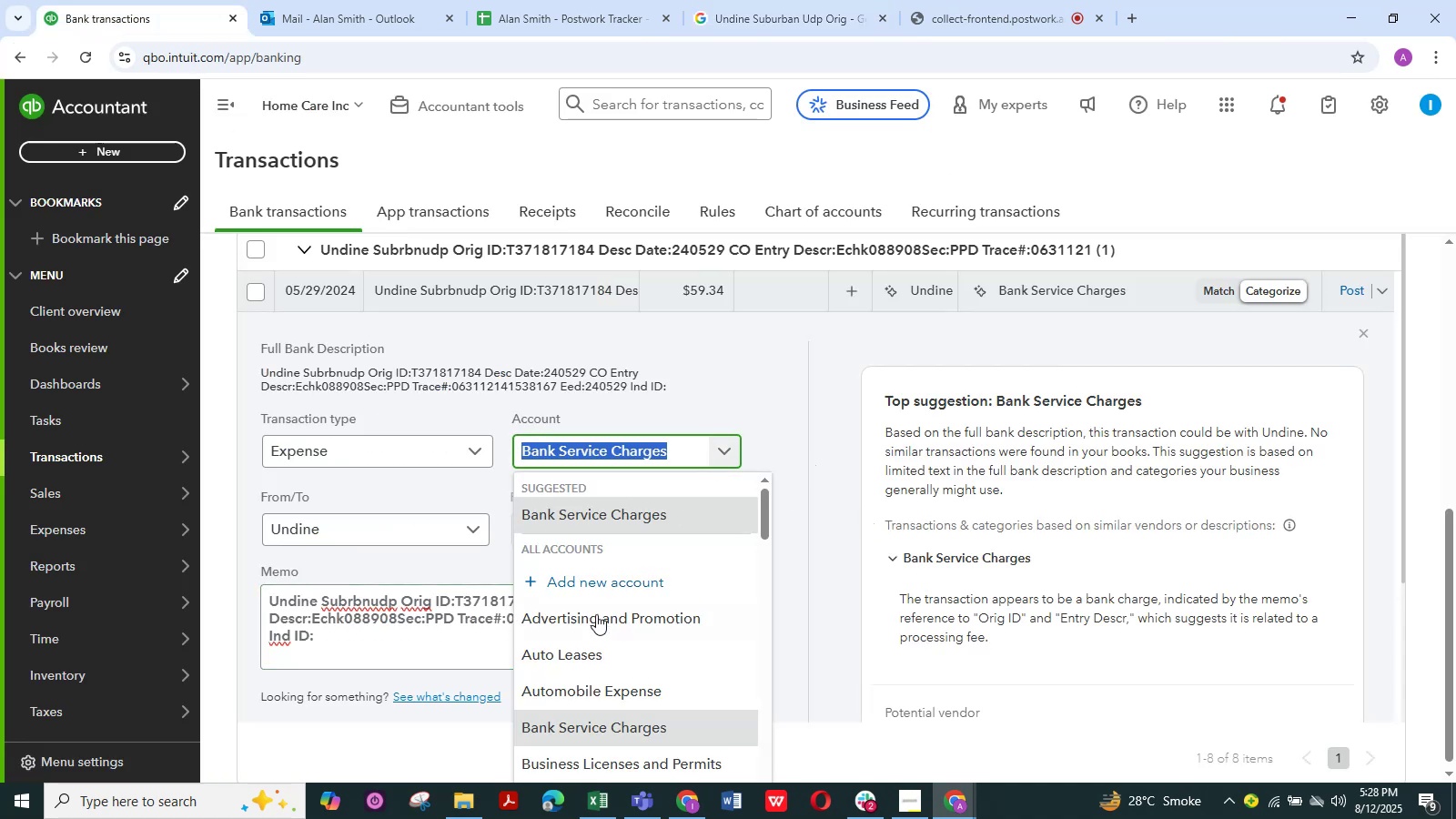 
scroll: coordinate [596, 614], scroll_direction: down, amount: 3.0
 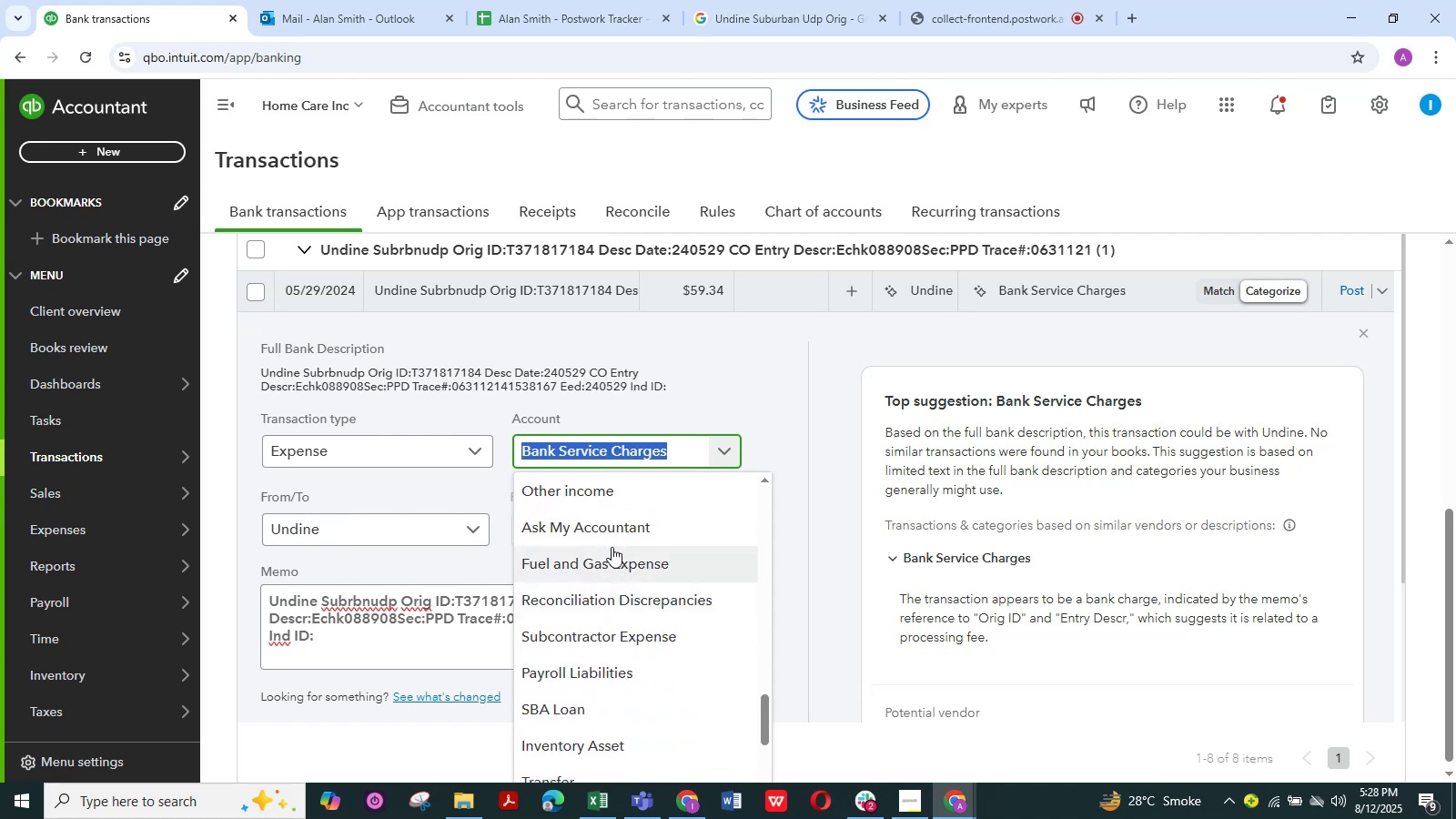 
left_click([612, 531])
 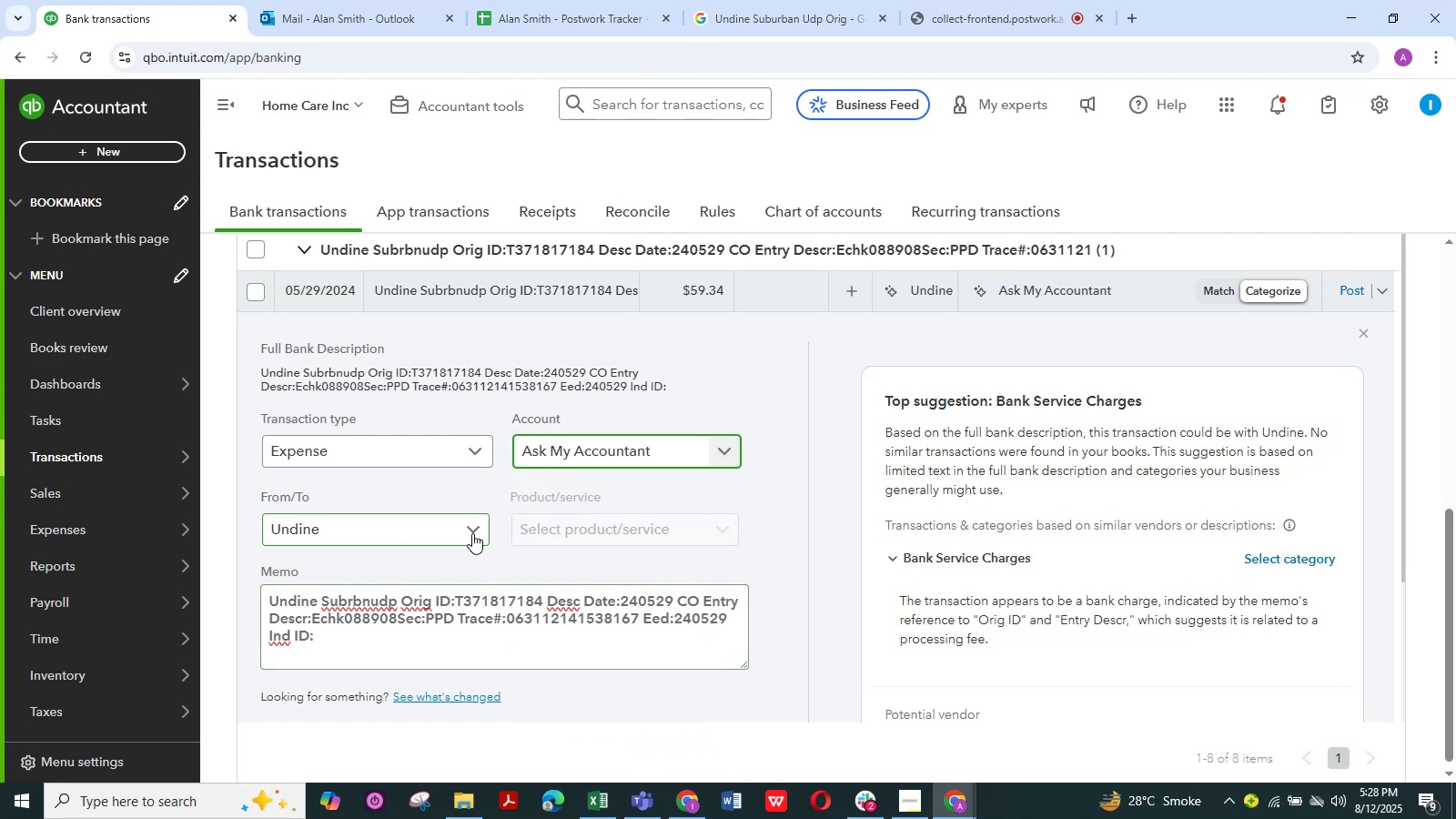 
scroll: coordinate [478, 579], scroll_direction: down, amount: 3.0
 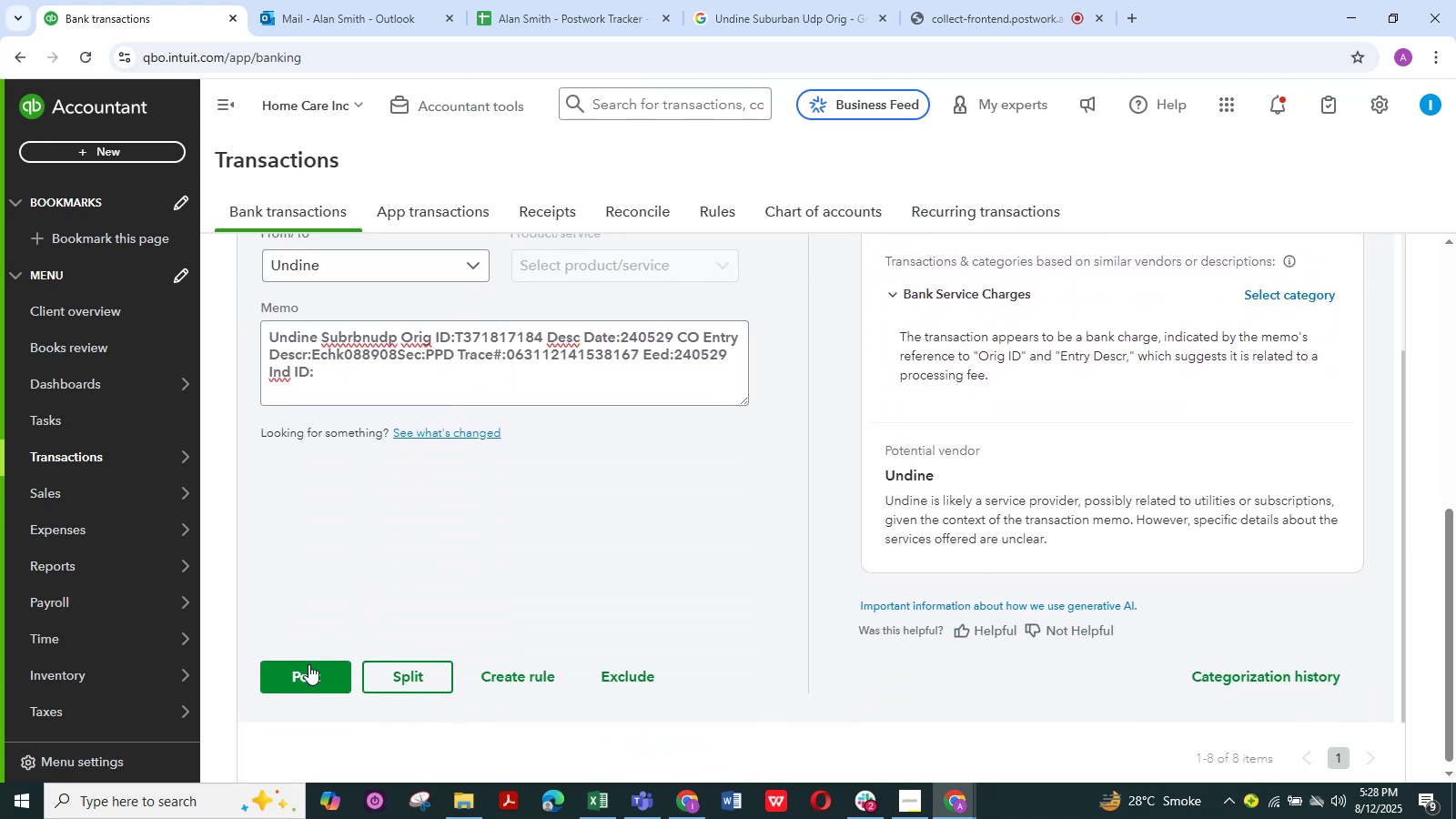 
left_click([308, 672])
 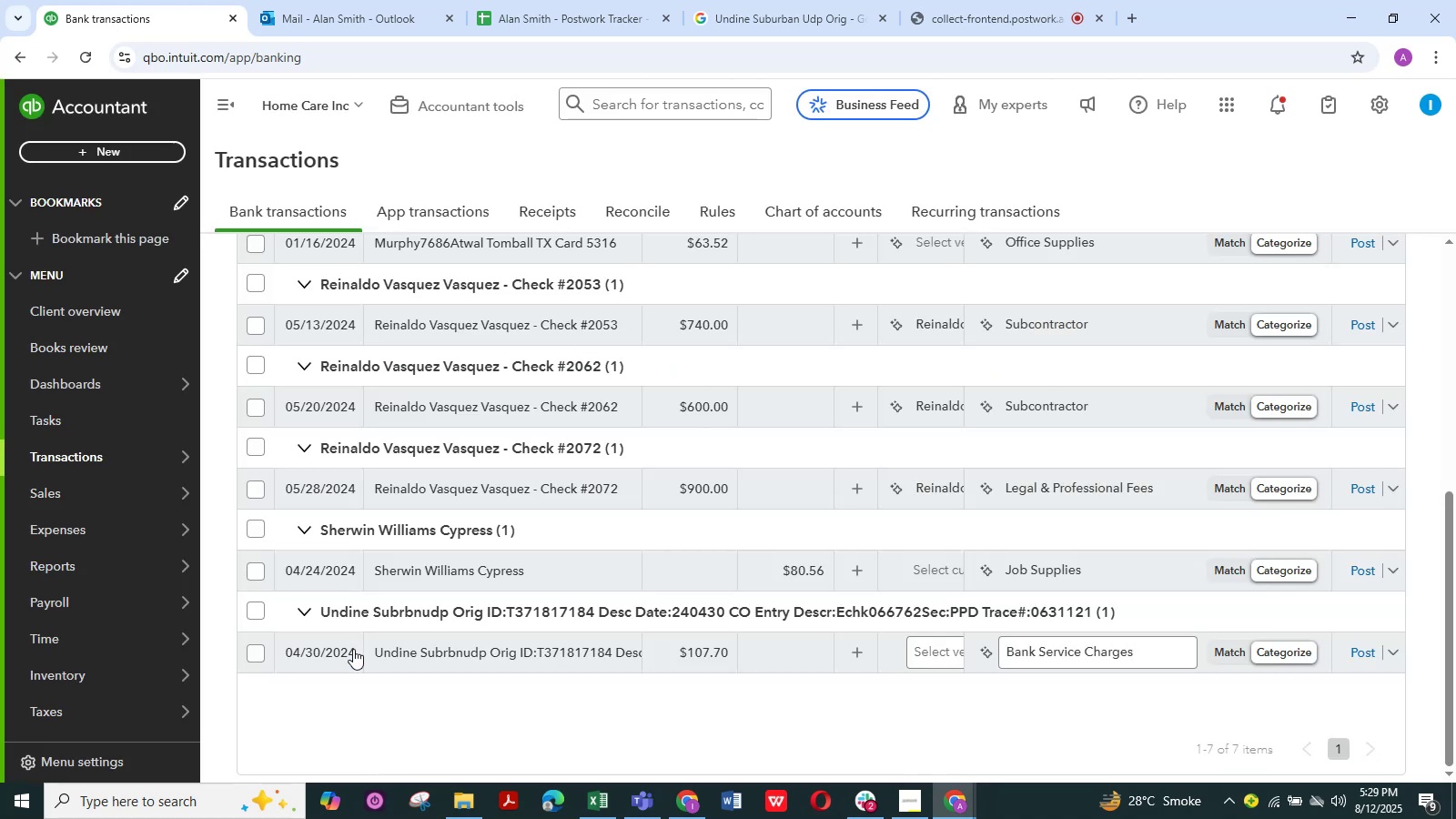 
wait(13.29)
 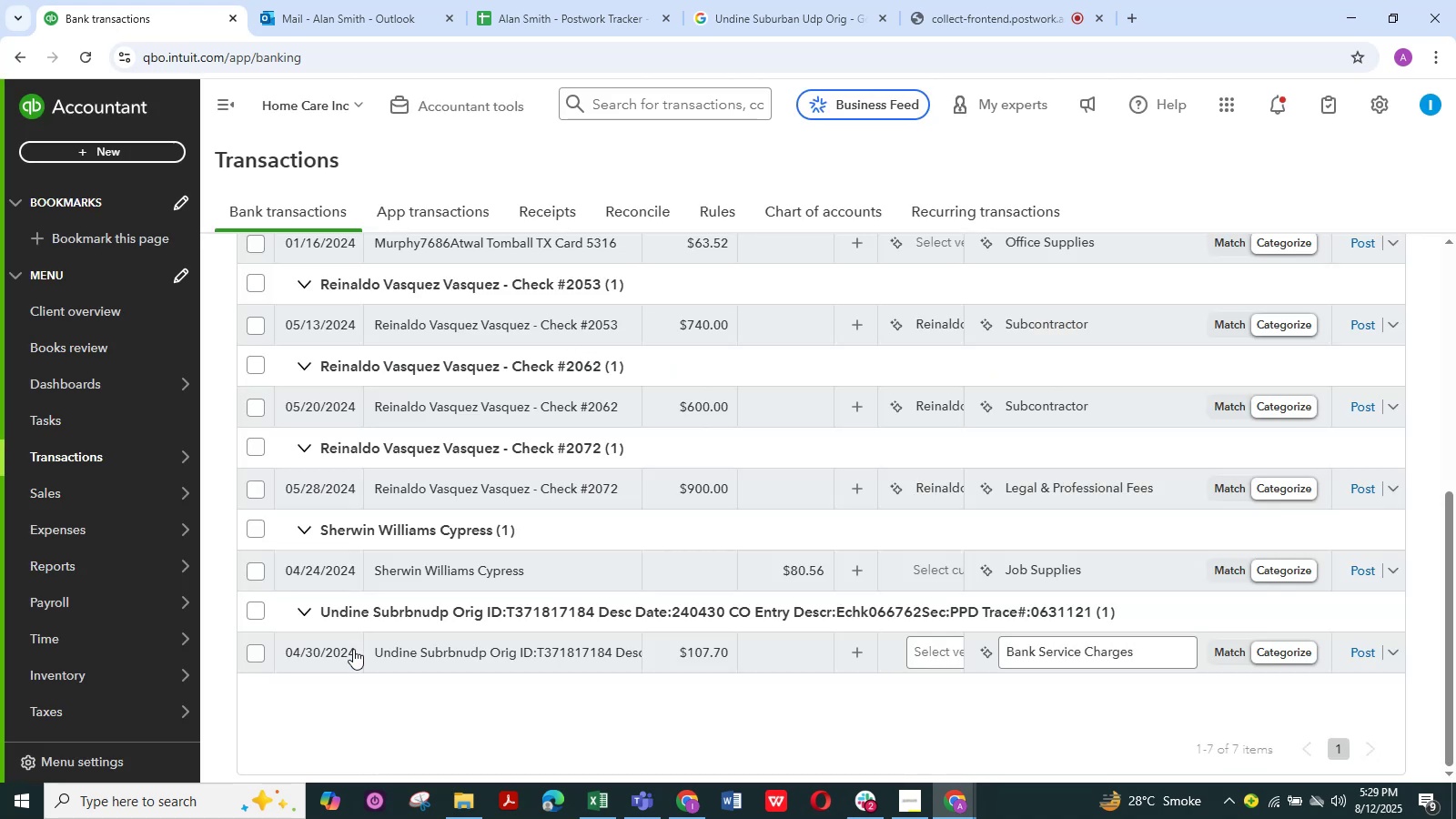 
scroll: coordinate [679, 497], scroll_direction: up, amount: 2.0
 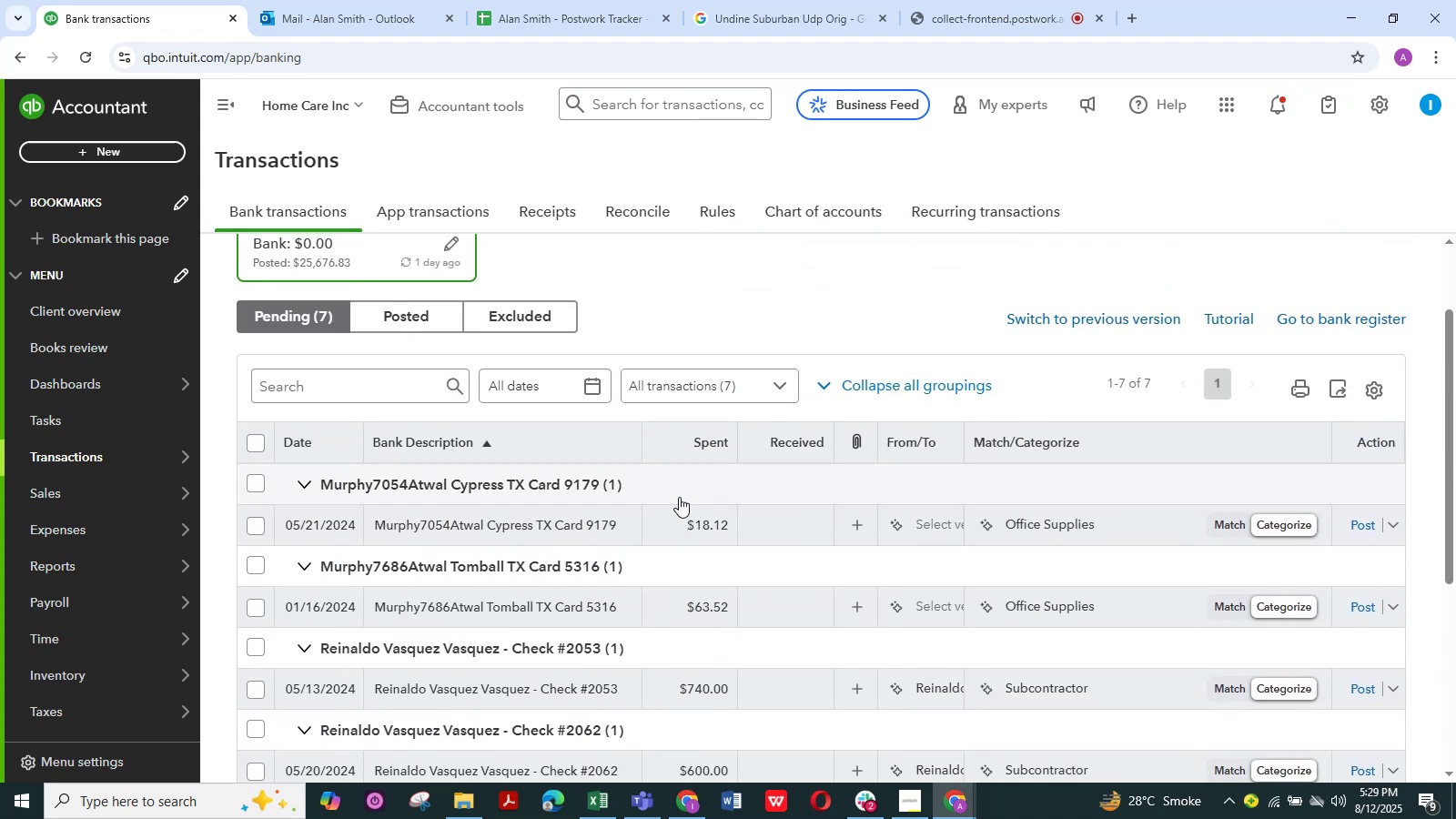 
scroll: coordinate [736, 613], scroll_direction: down, amount: 15.0
 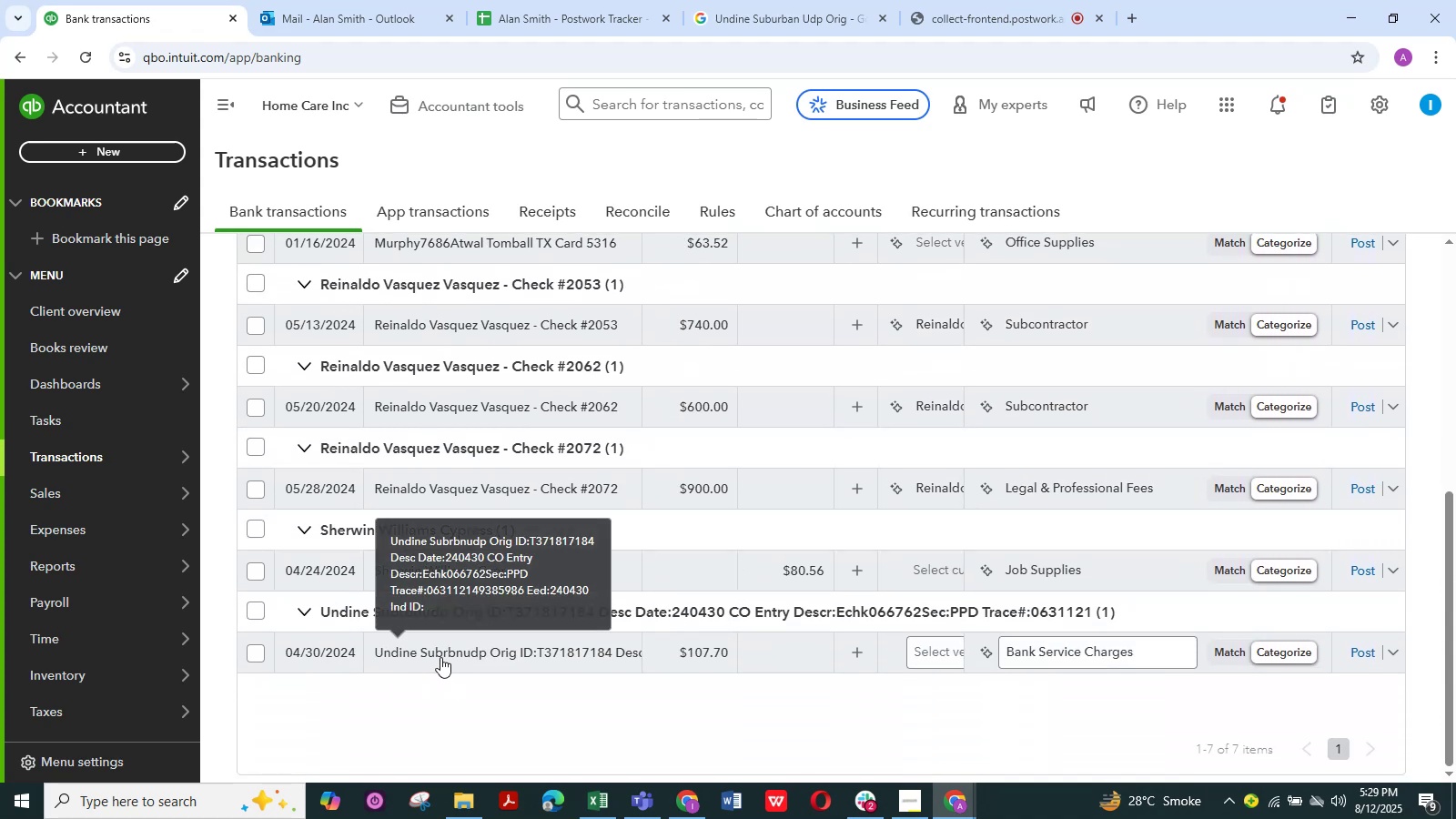 
left_click([440, 657])
 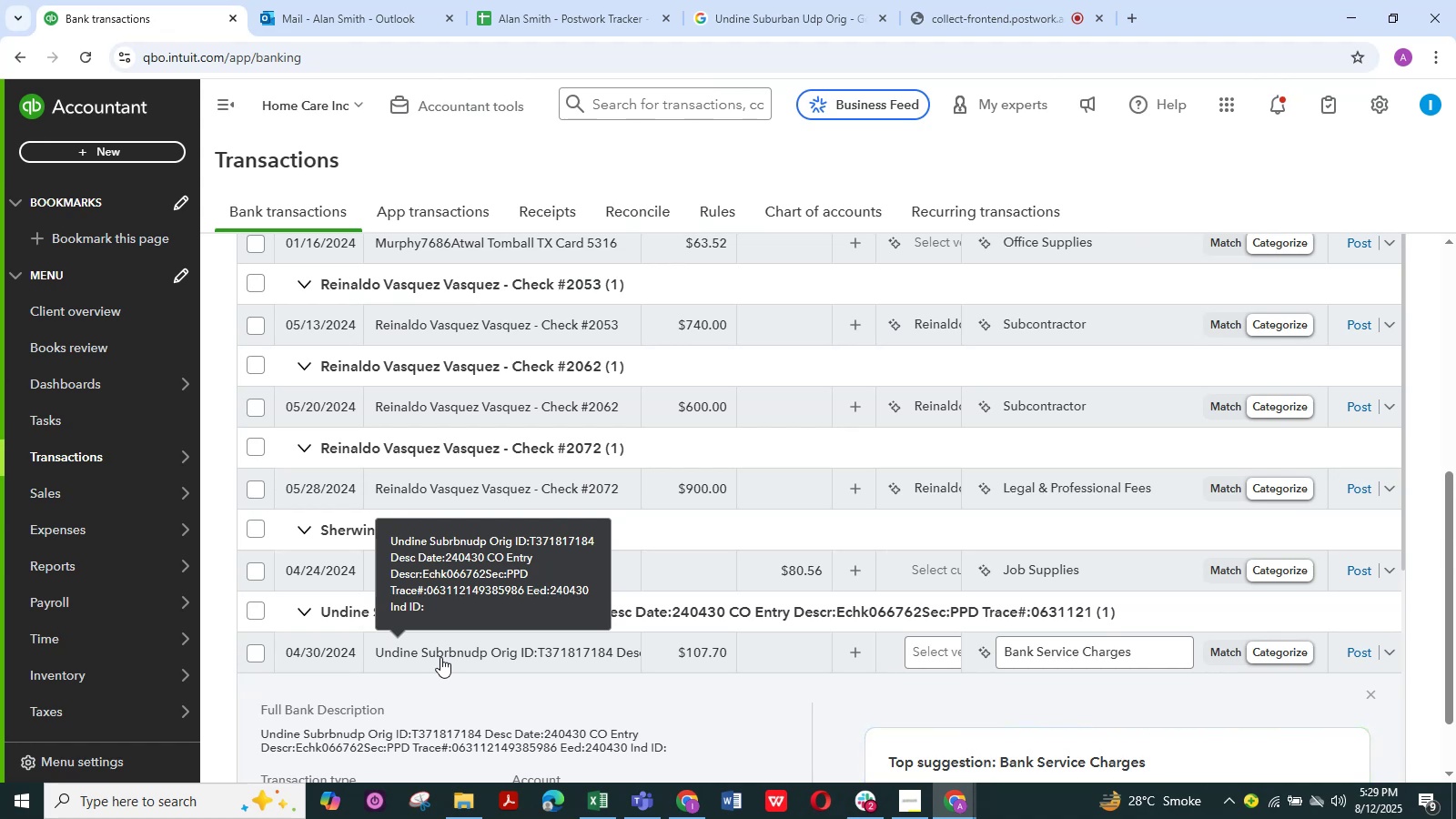 
wait(10.87)
 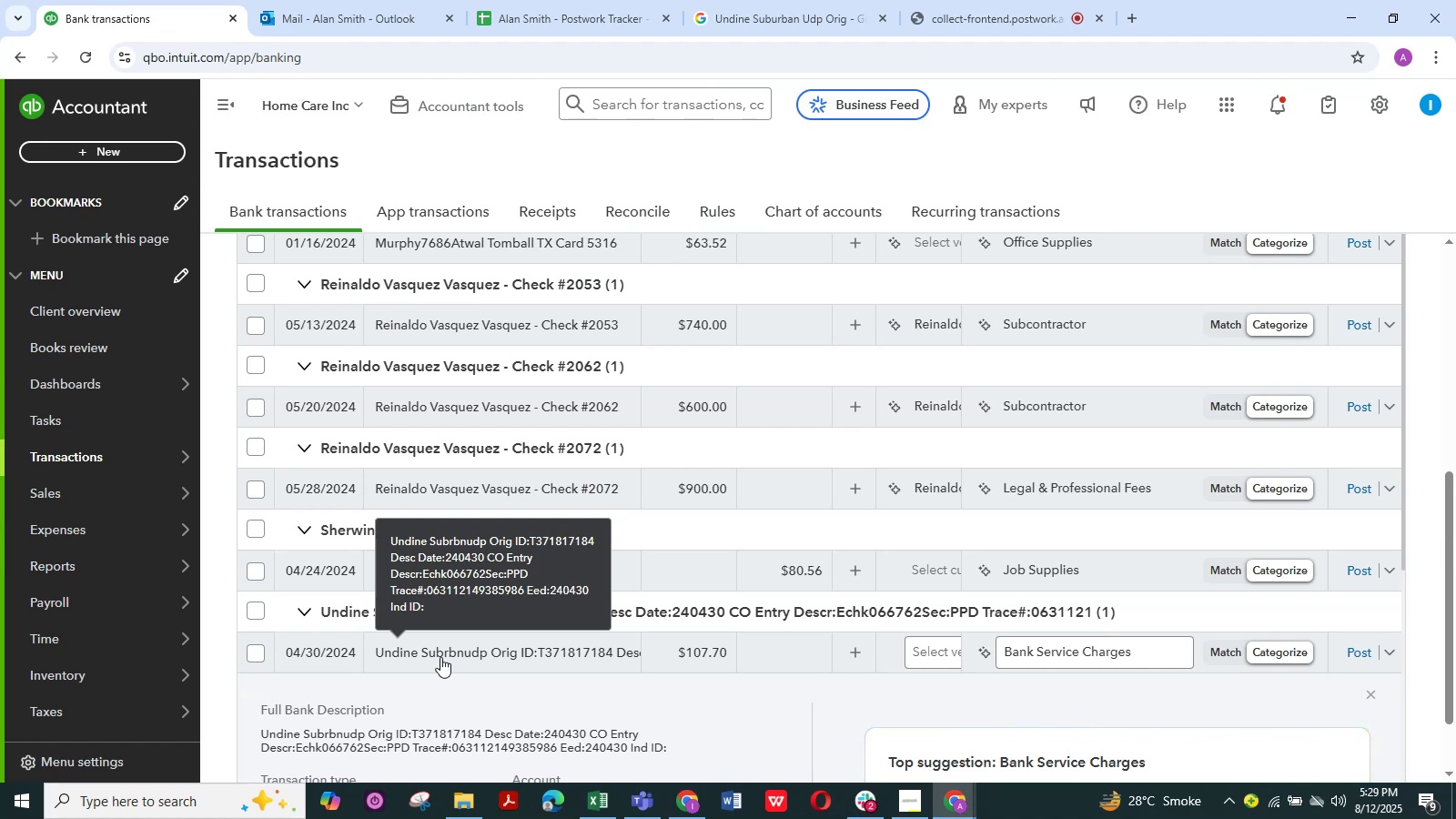 
left_click([436, 652])
 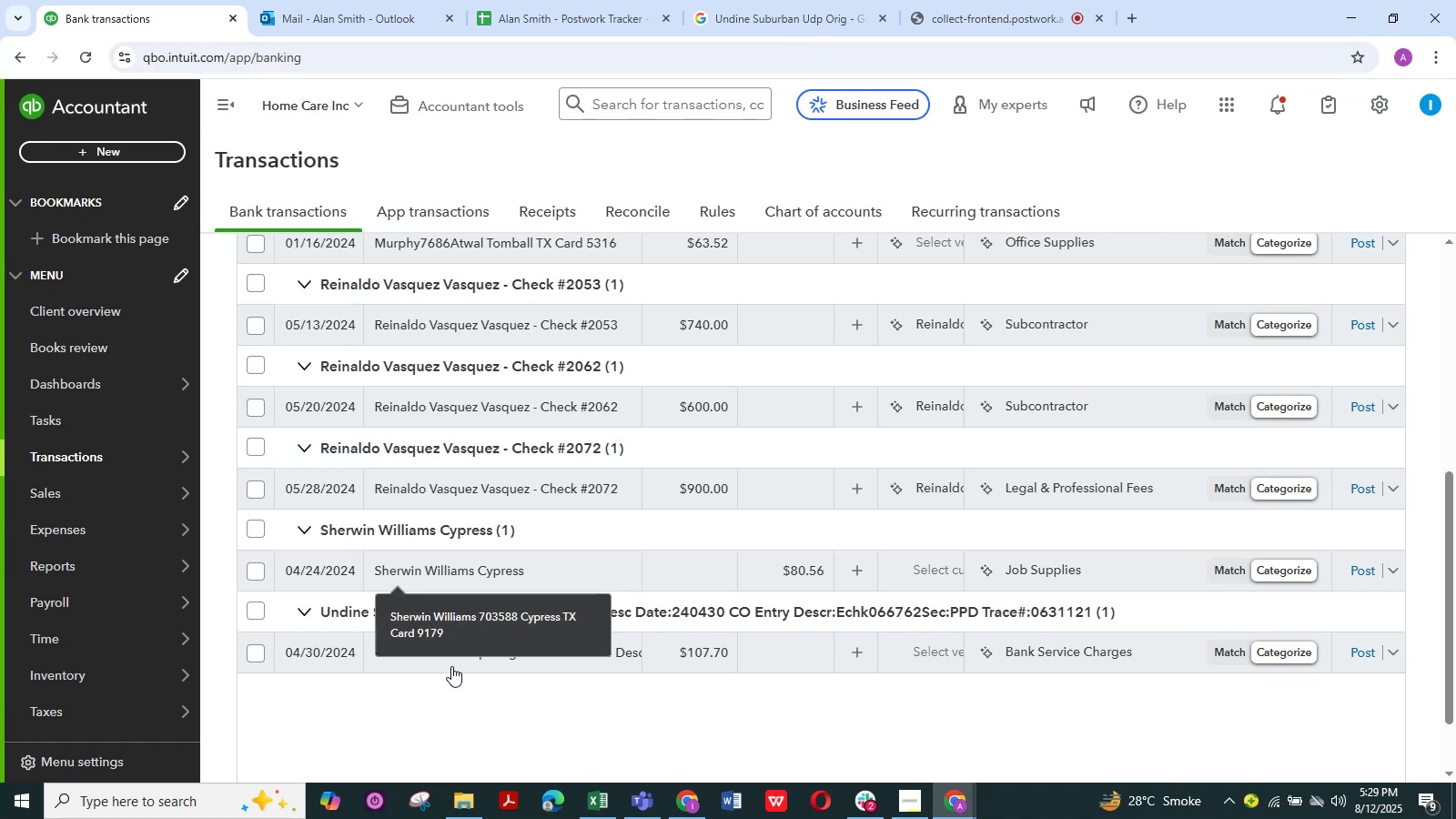 
left_click([487, 652])
 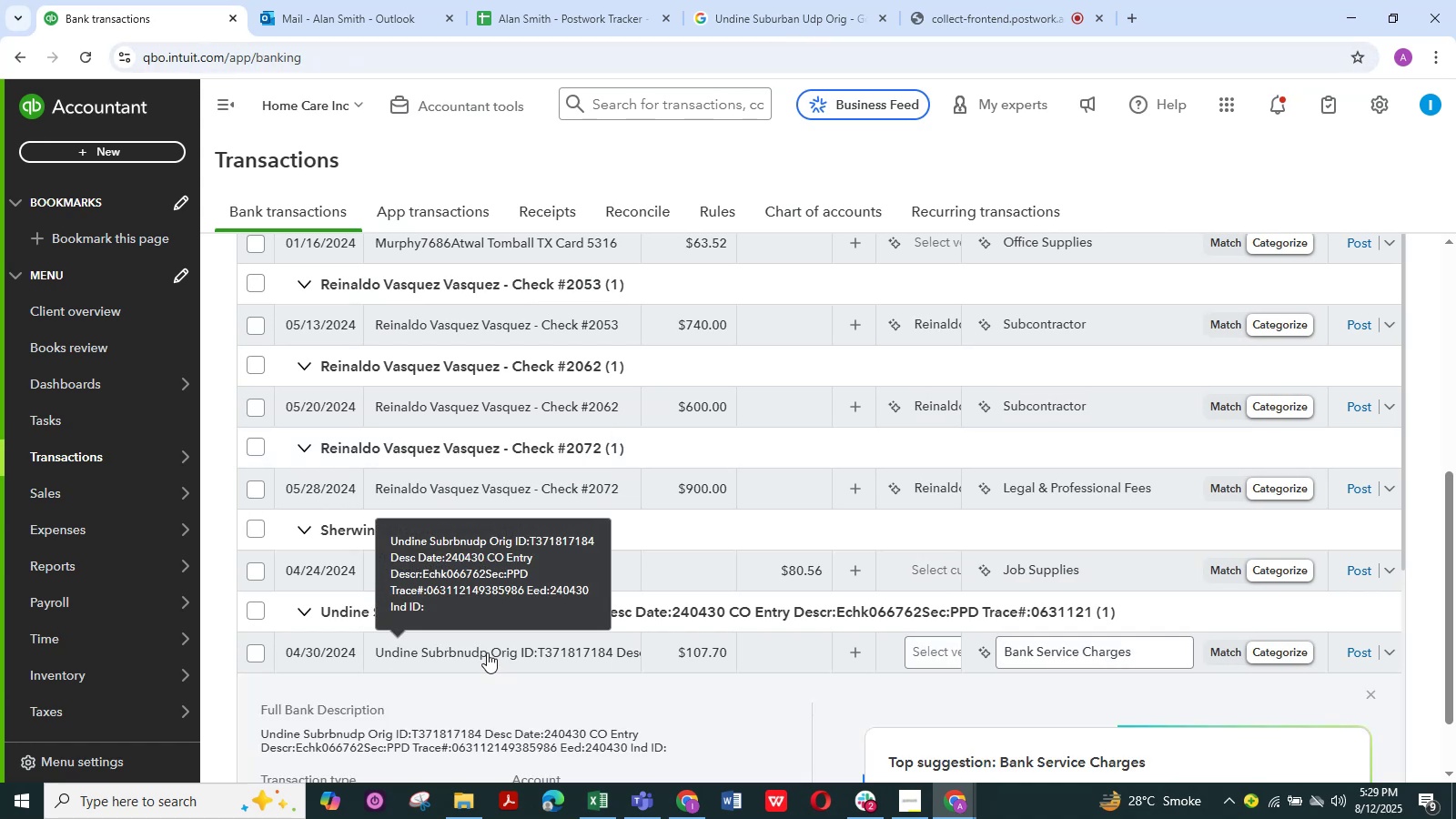 
scroll: coordinate [649, 582], scroll_direction: down, amount: 6.0
 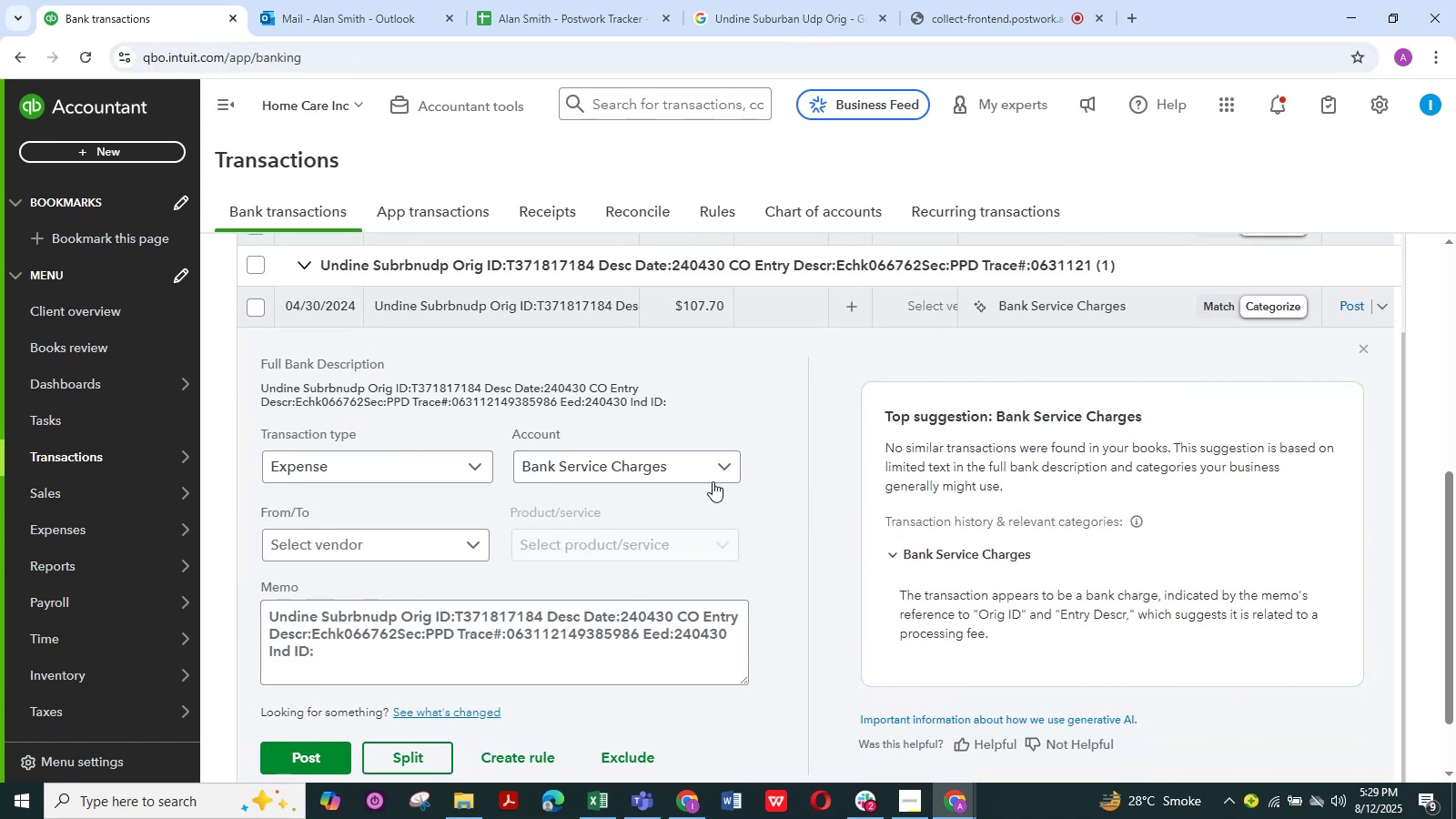 
left_click([727, 465])
 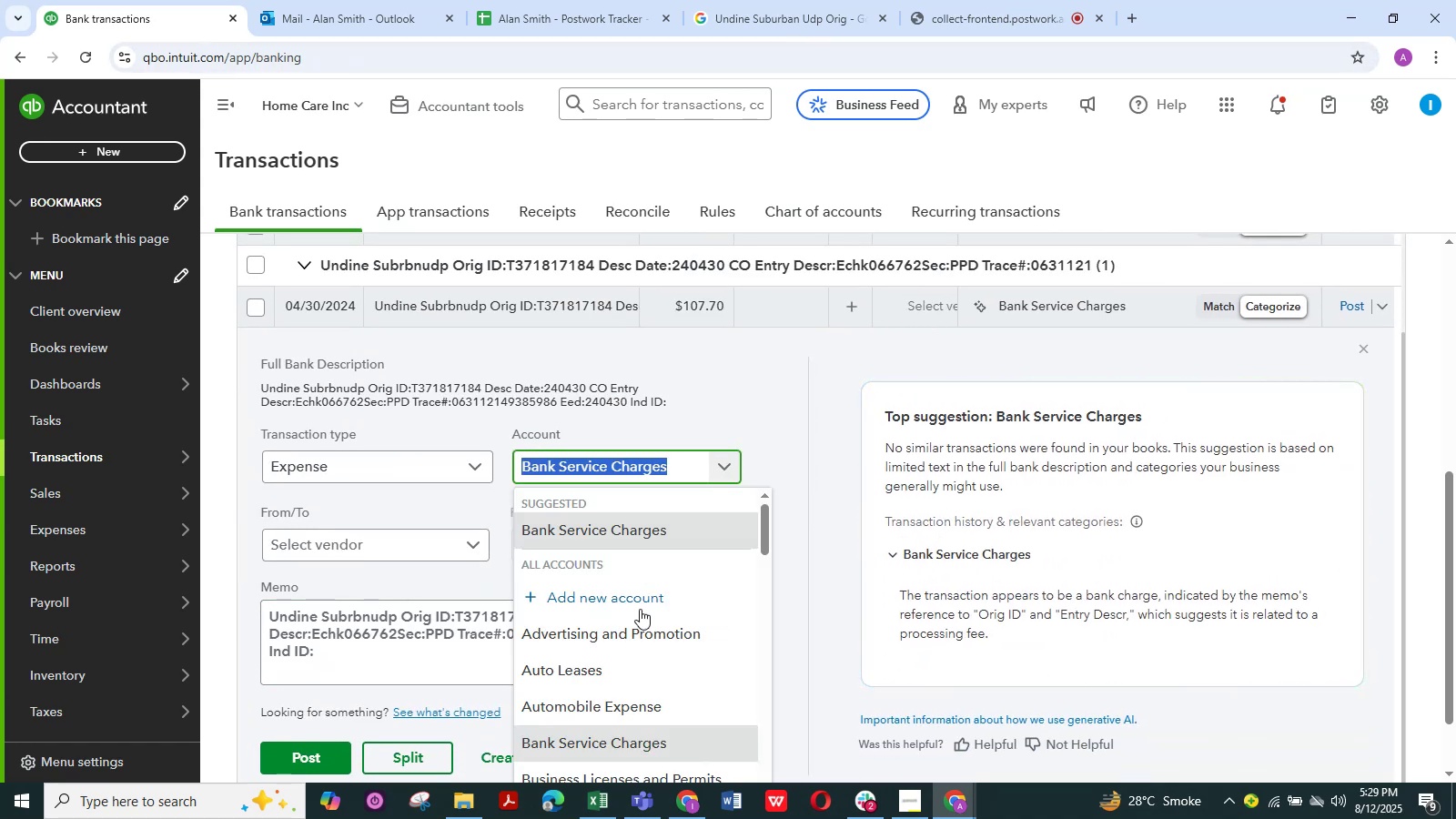 
scroll: coordinate [622, 658], scroll_direction: down, amount: 9.0
 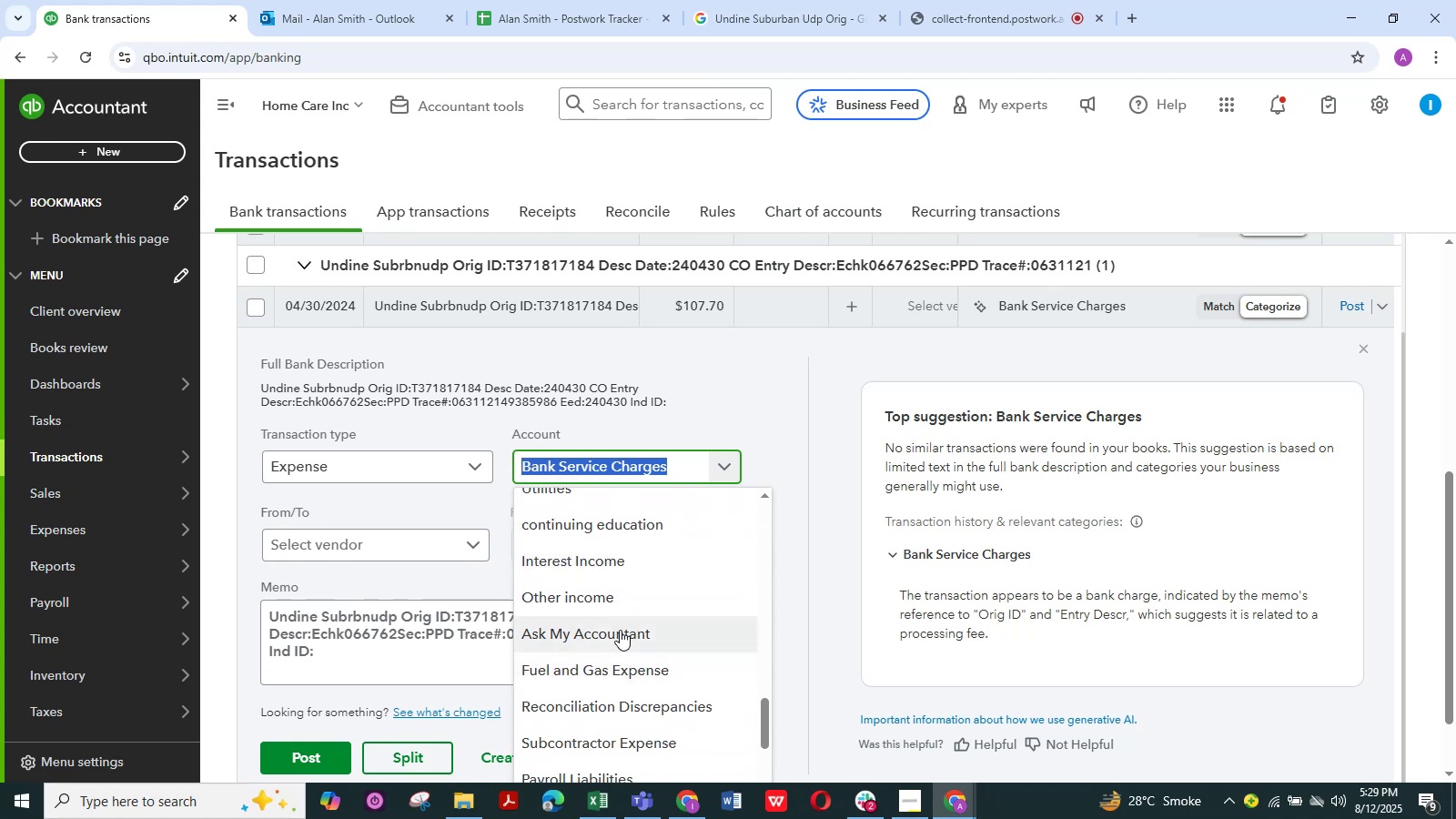 
left_click([619, 632])
 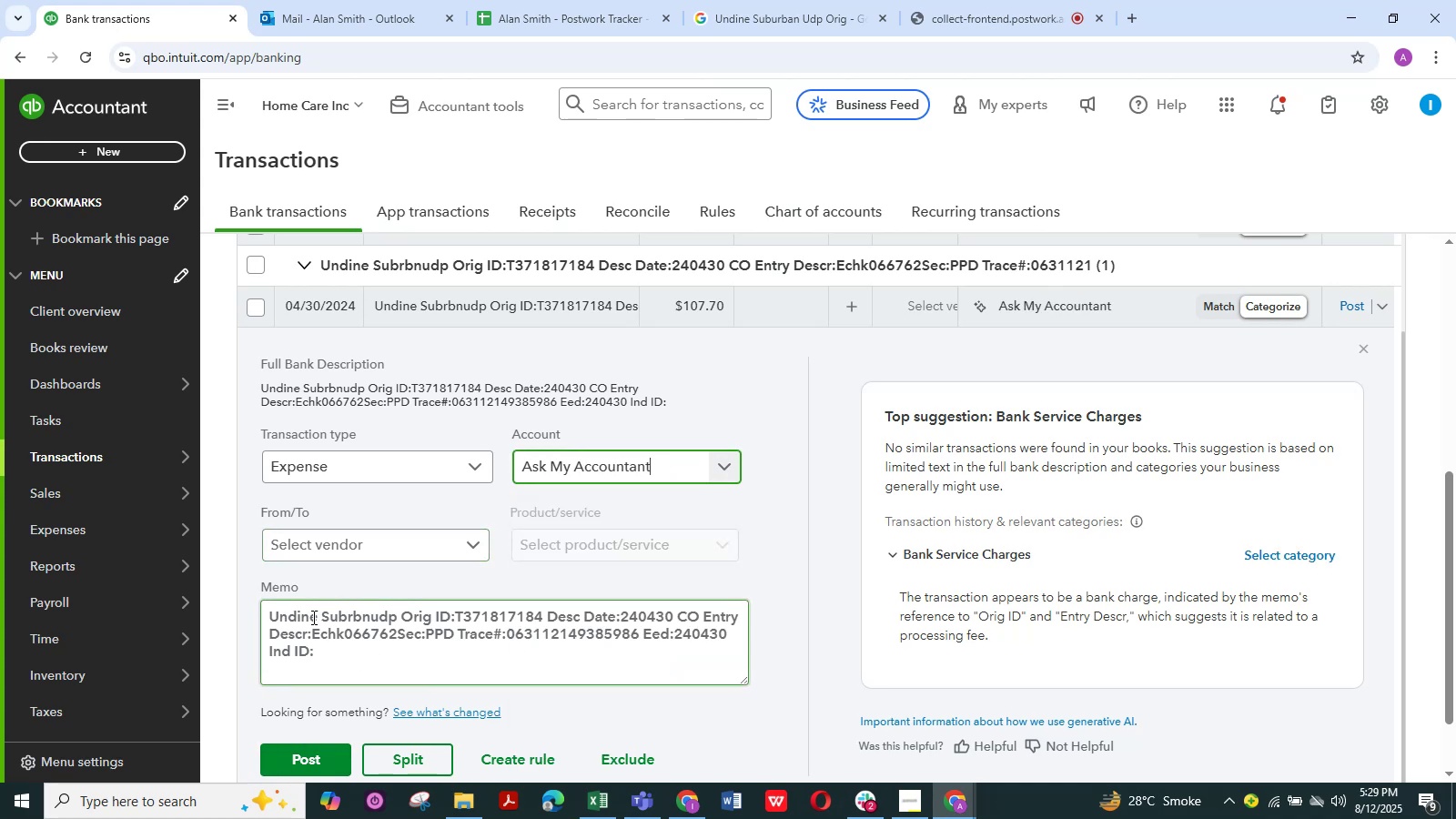 
left_click([472, 547])
 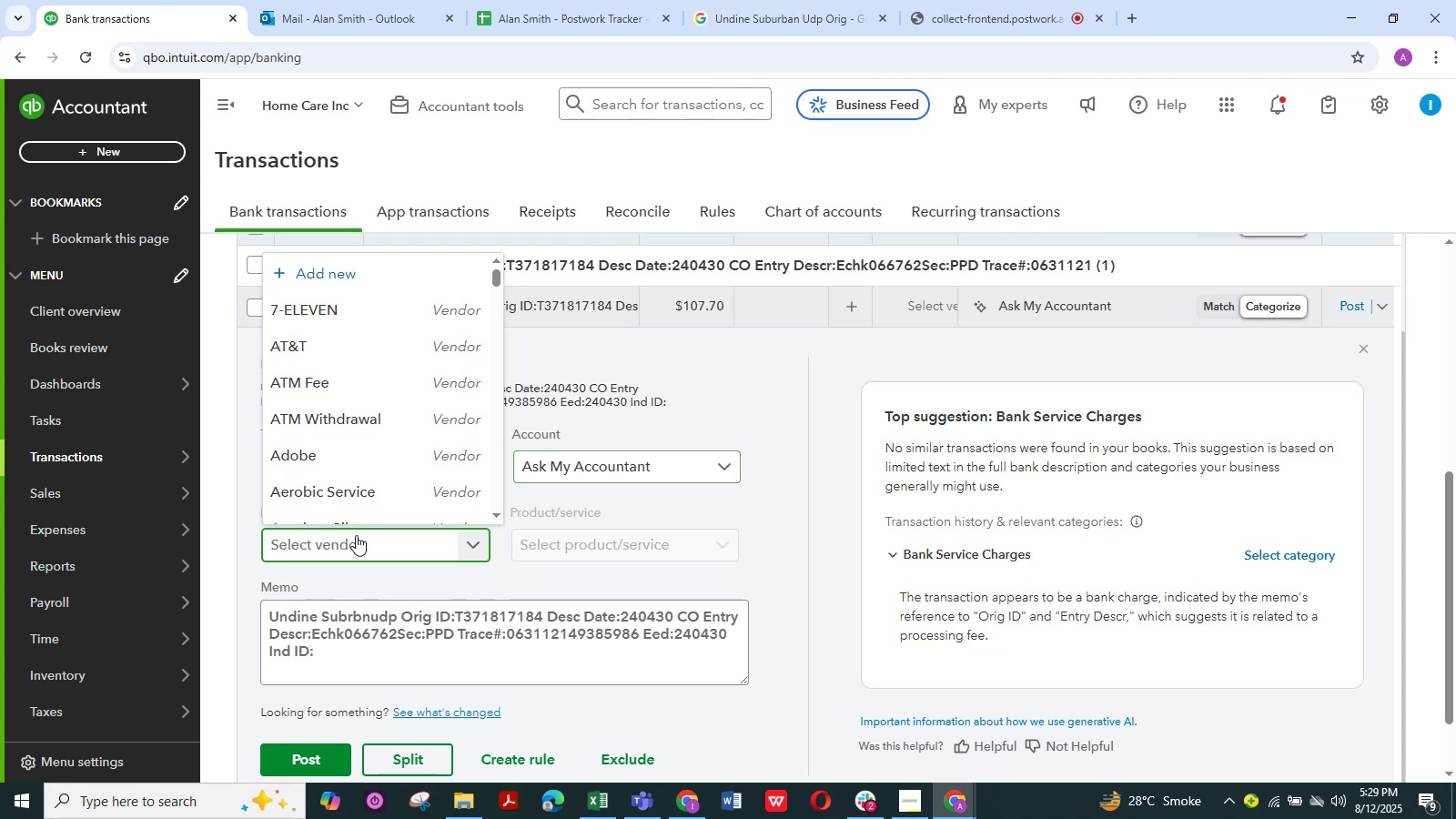 
type(un)
 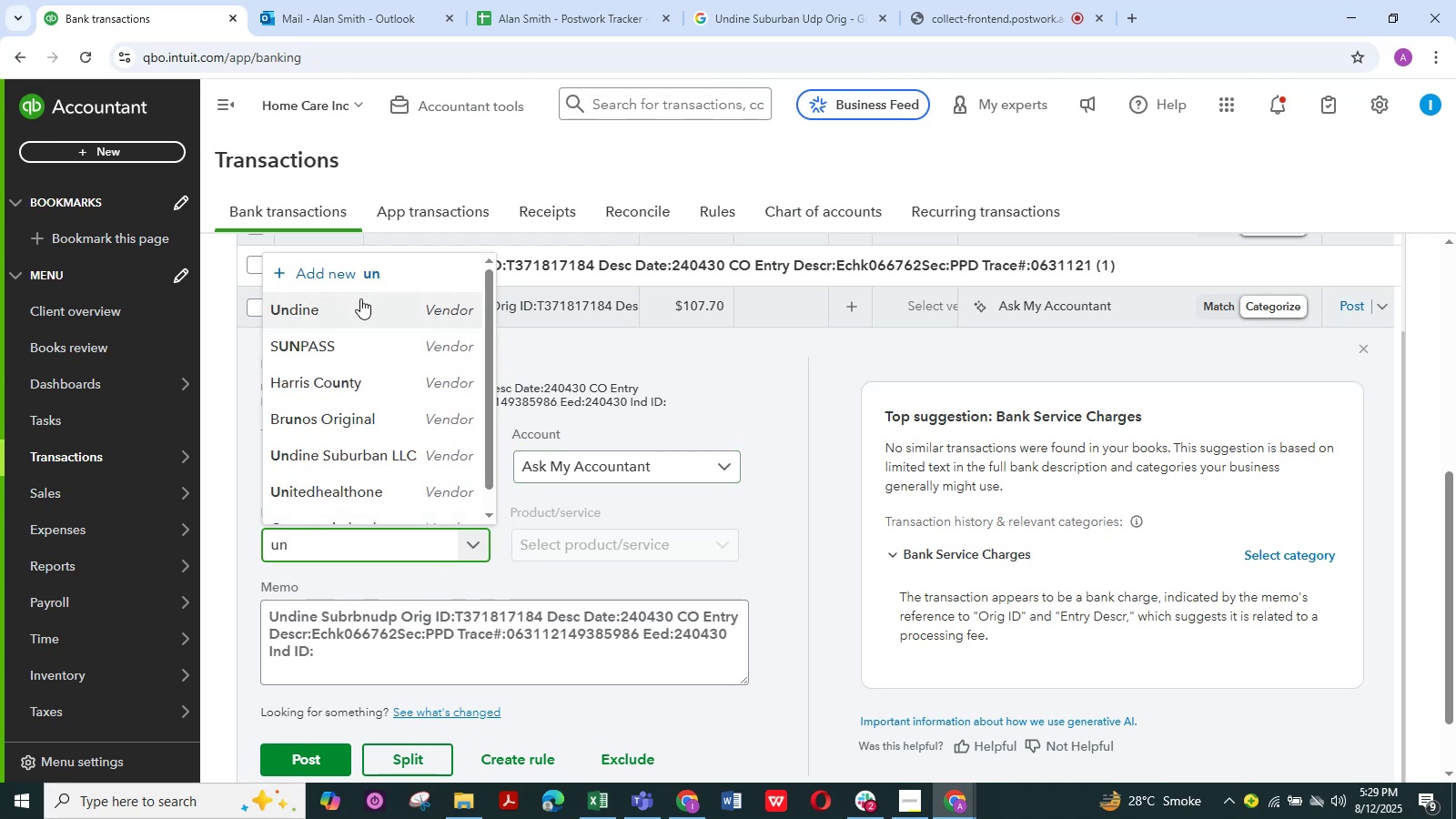 
left_click([328, 303])
 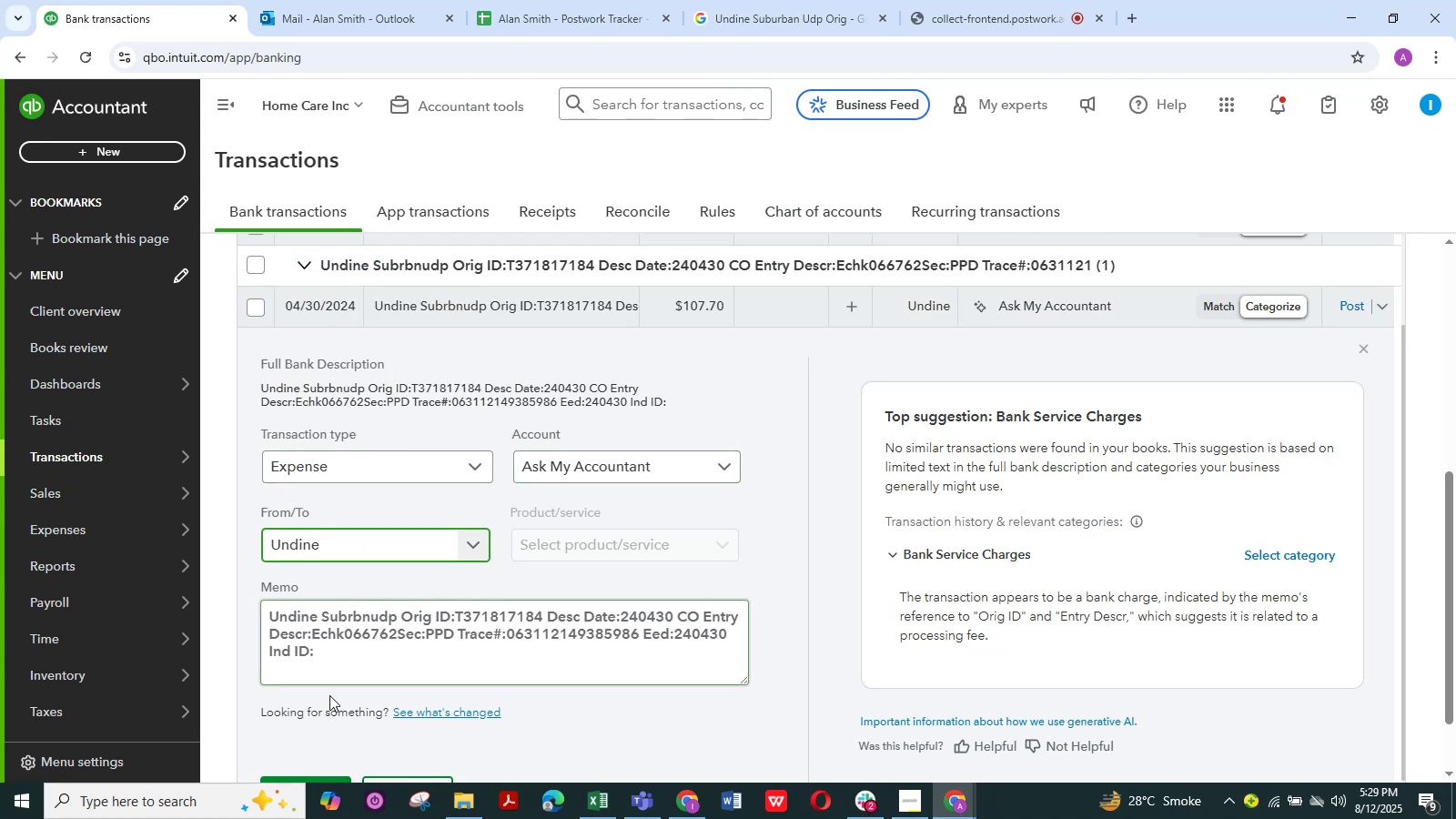 
scroll: coordinate [354, 672], scroll_direction: down, amount: 3.0
 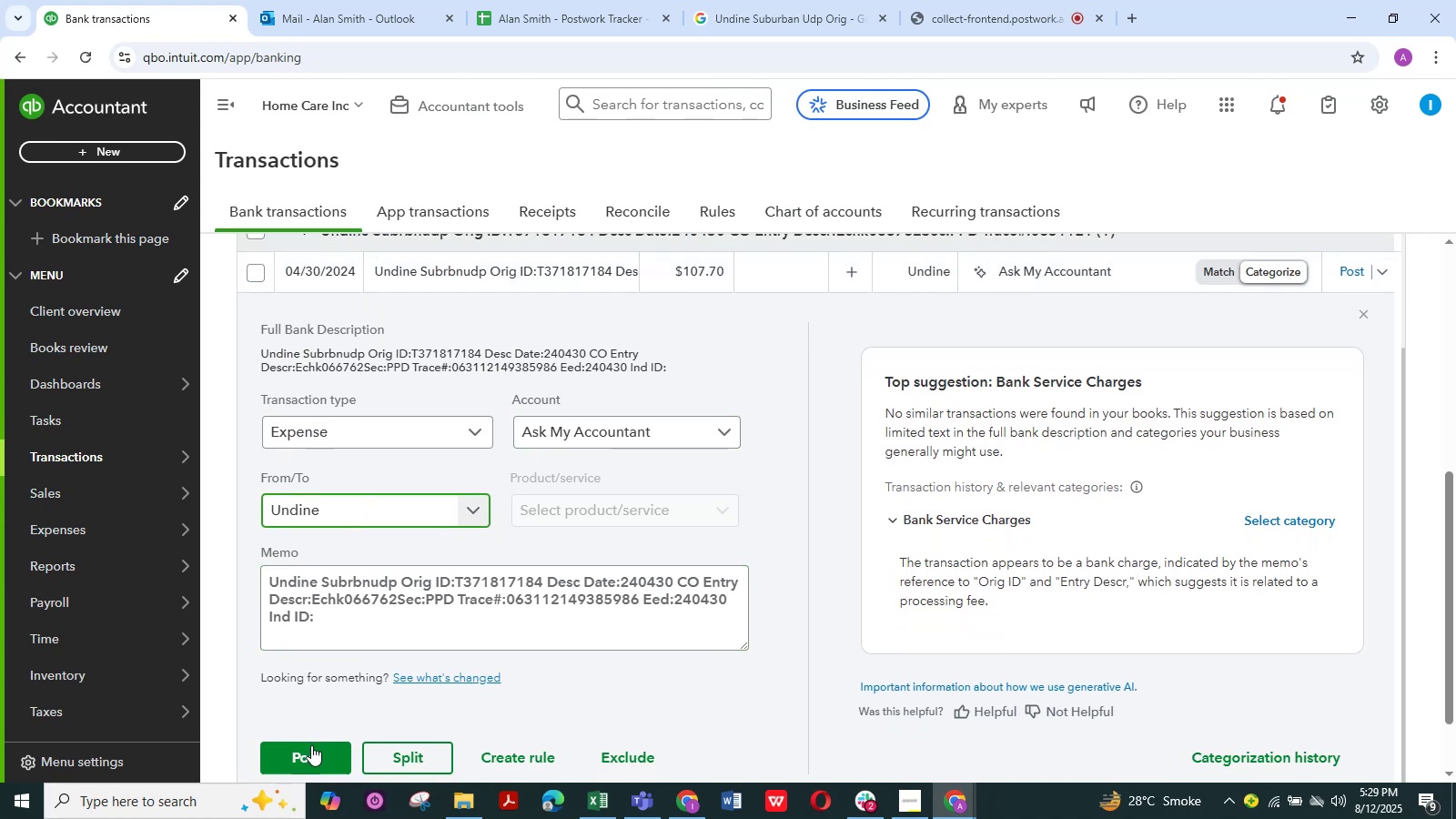 
left_click([312, 749])
 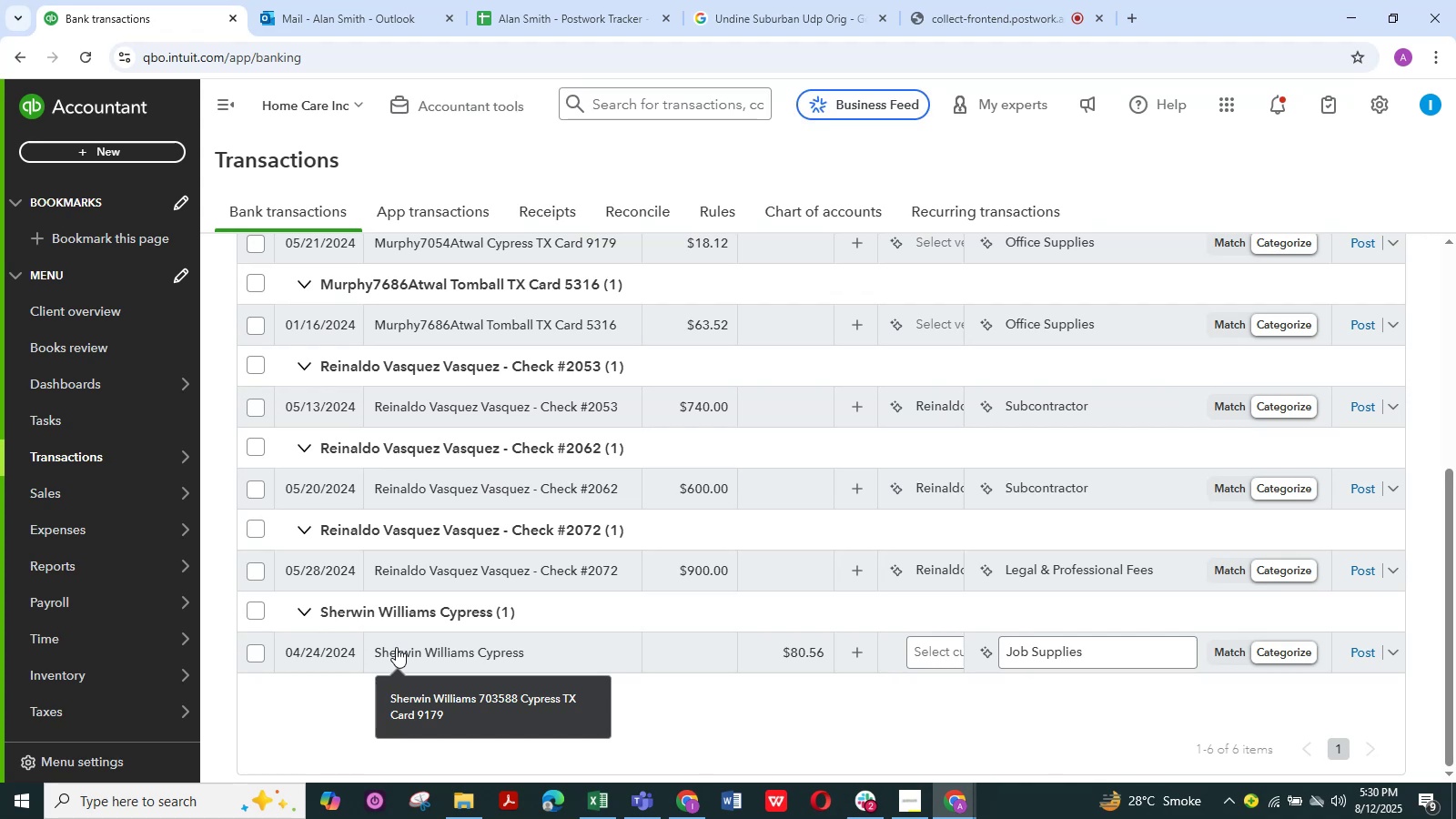 
wait(17.06)
 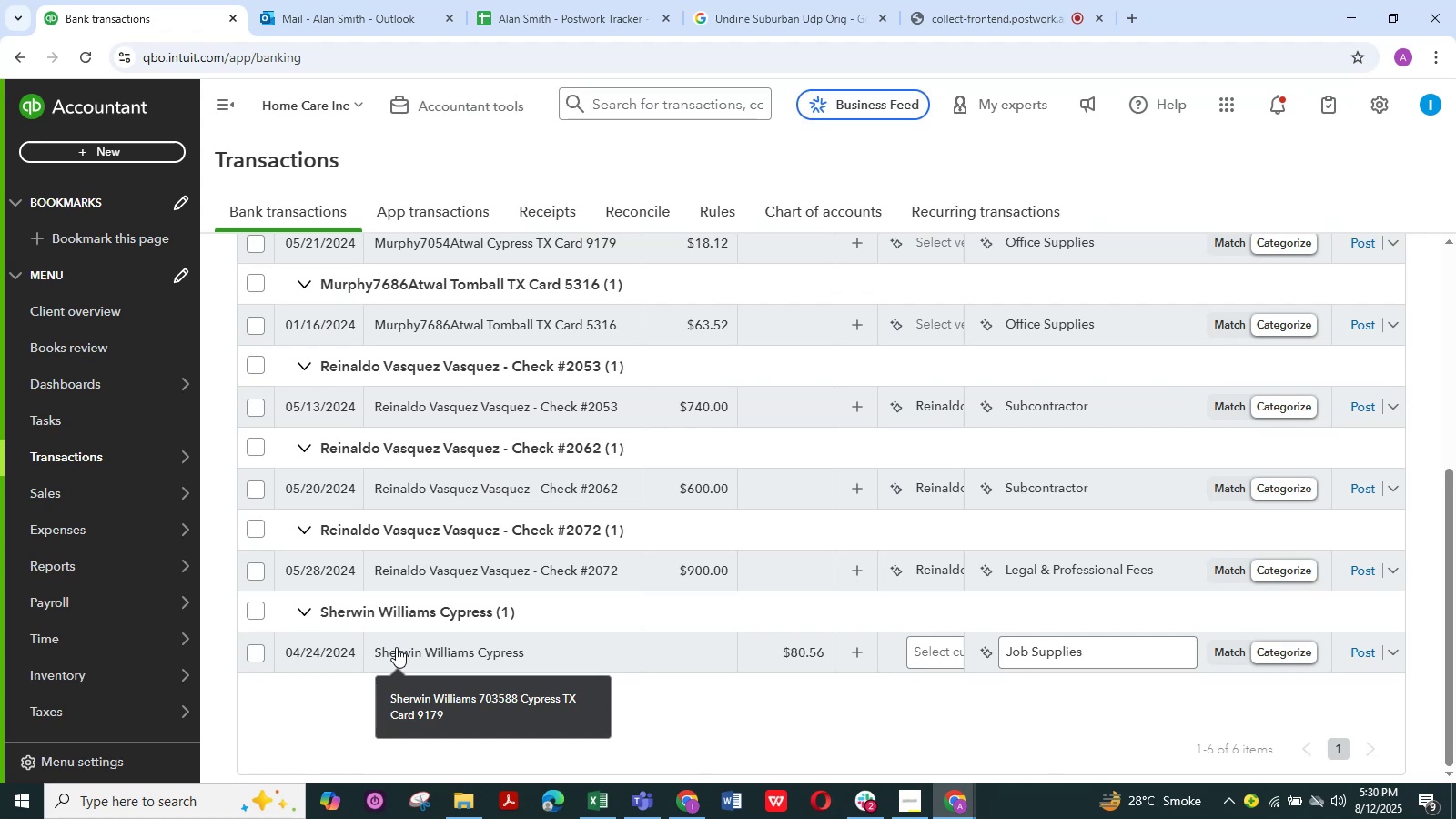 
scroll: coordinate [605, 480], scroll_direction: down, amount: 1.0
 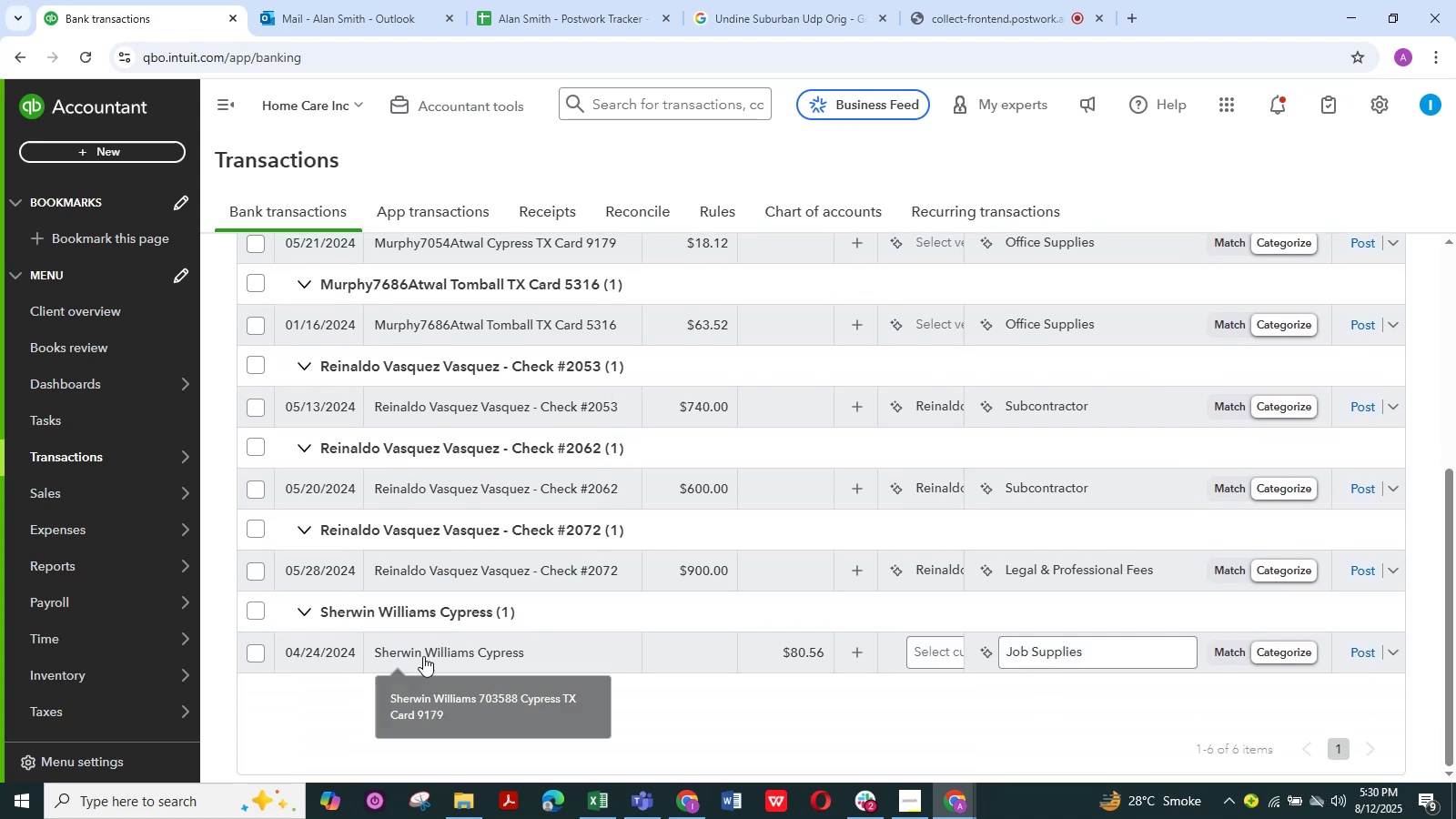 
left_click([422, 657])
 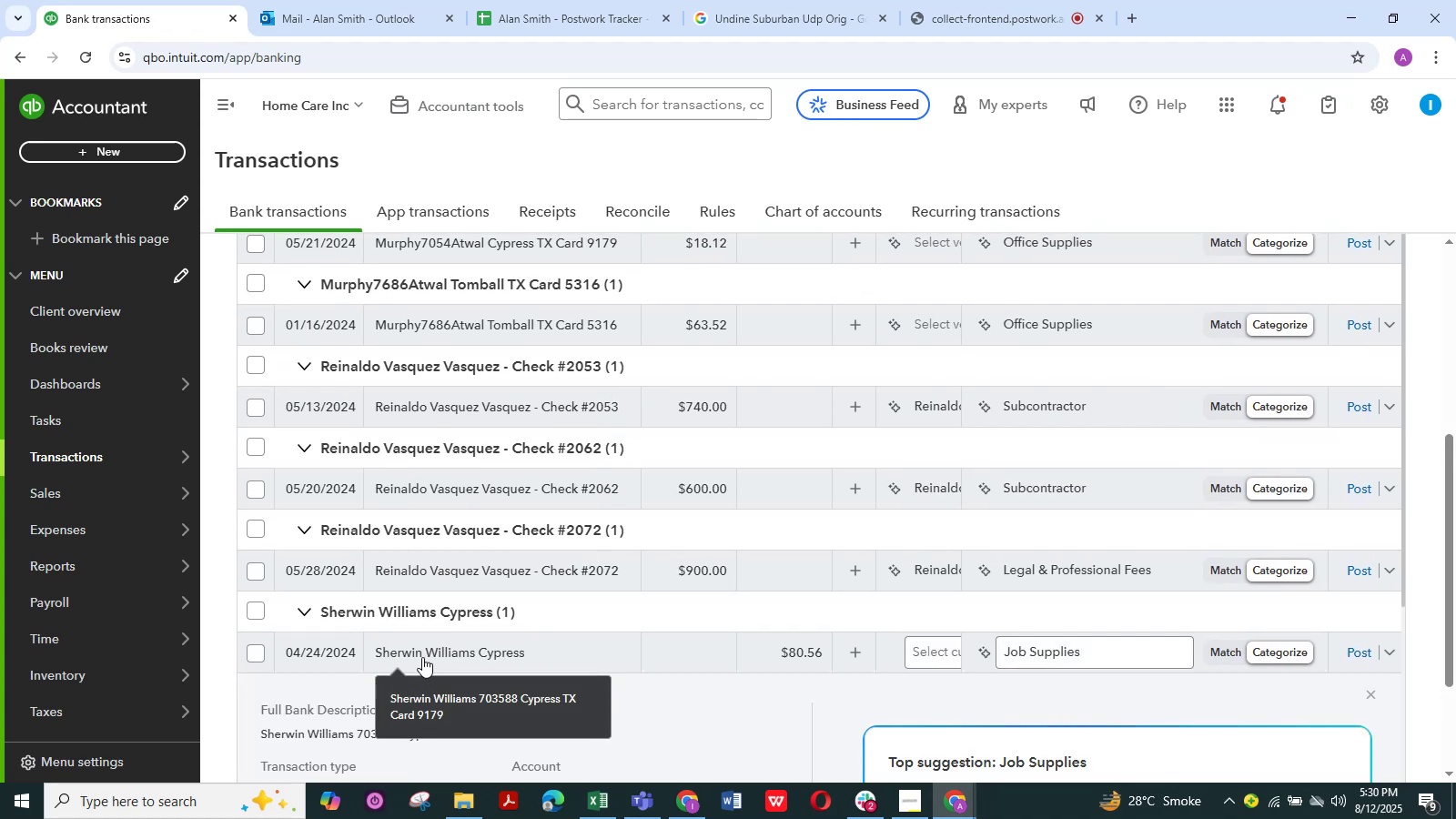 
scroll: coordinate [737, 556], scroll_direction: down, amount: 5.0
 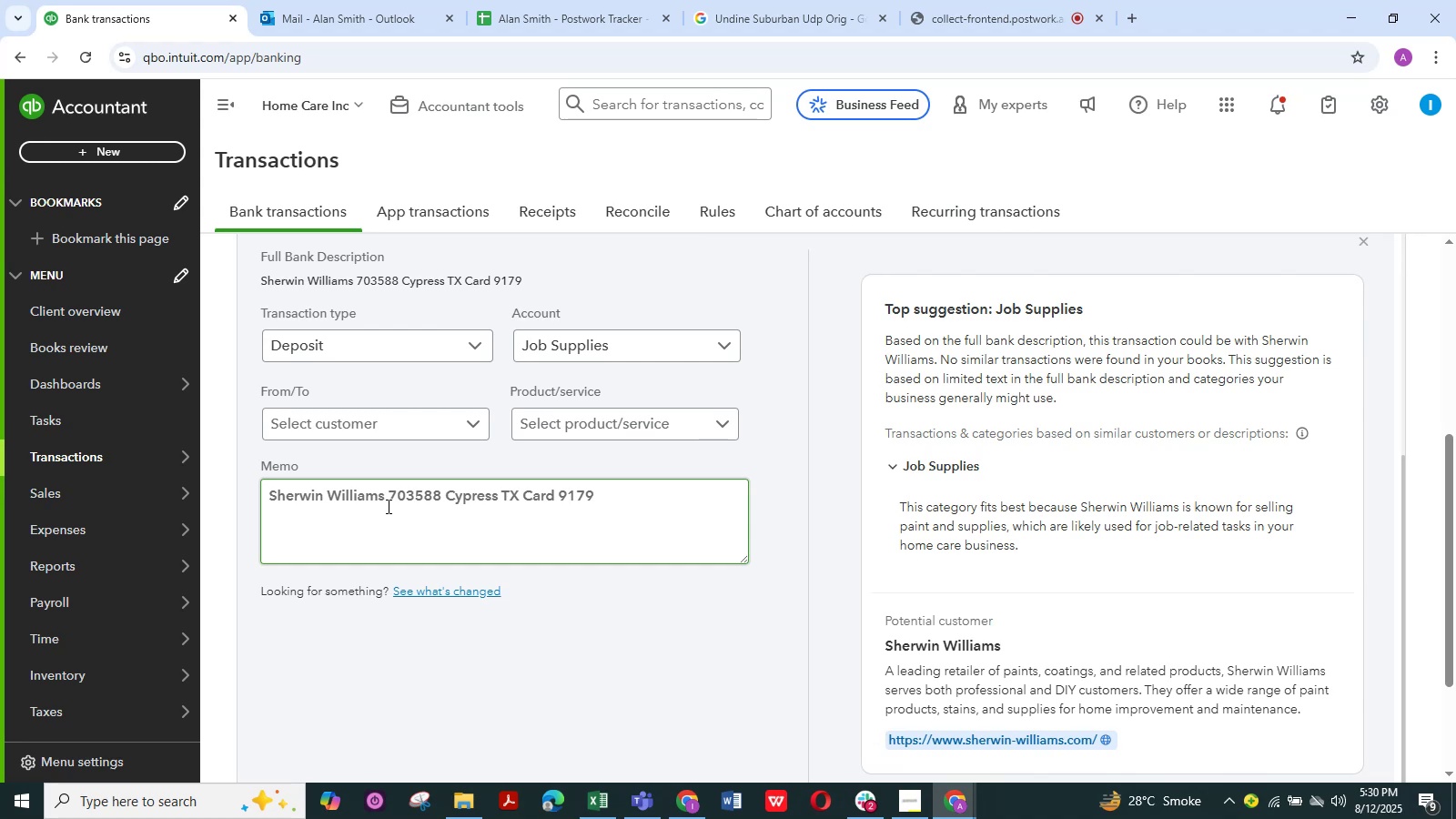 
left_click_drag(start_coordinate=[387, 497], to_coordinate=[256, 497])
 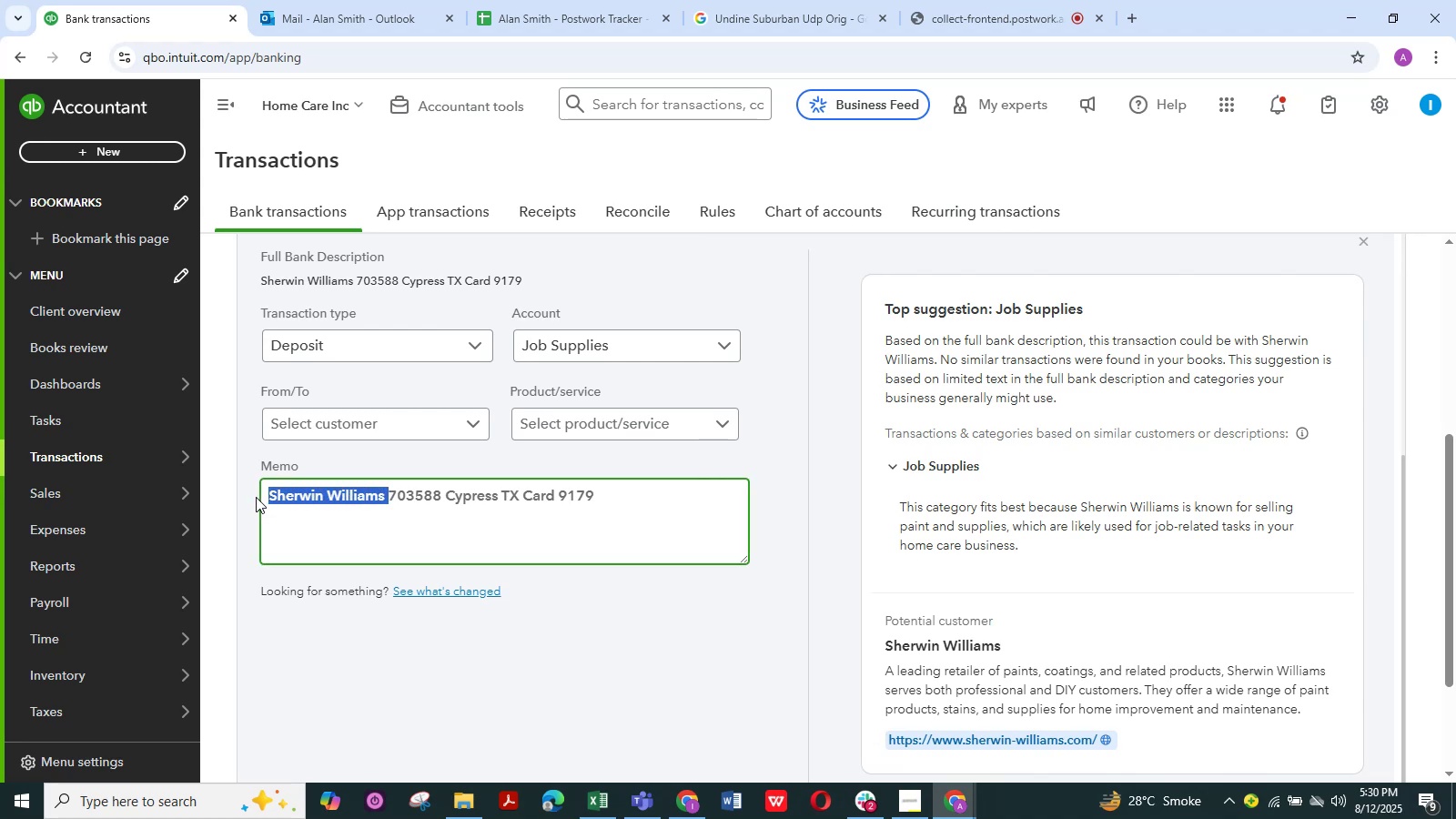 
key(Control+C)
 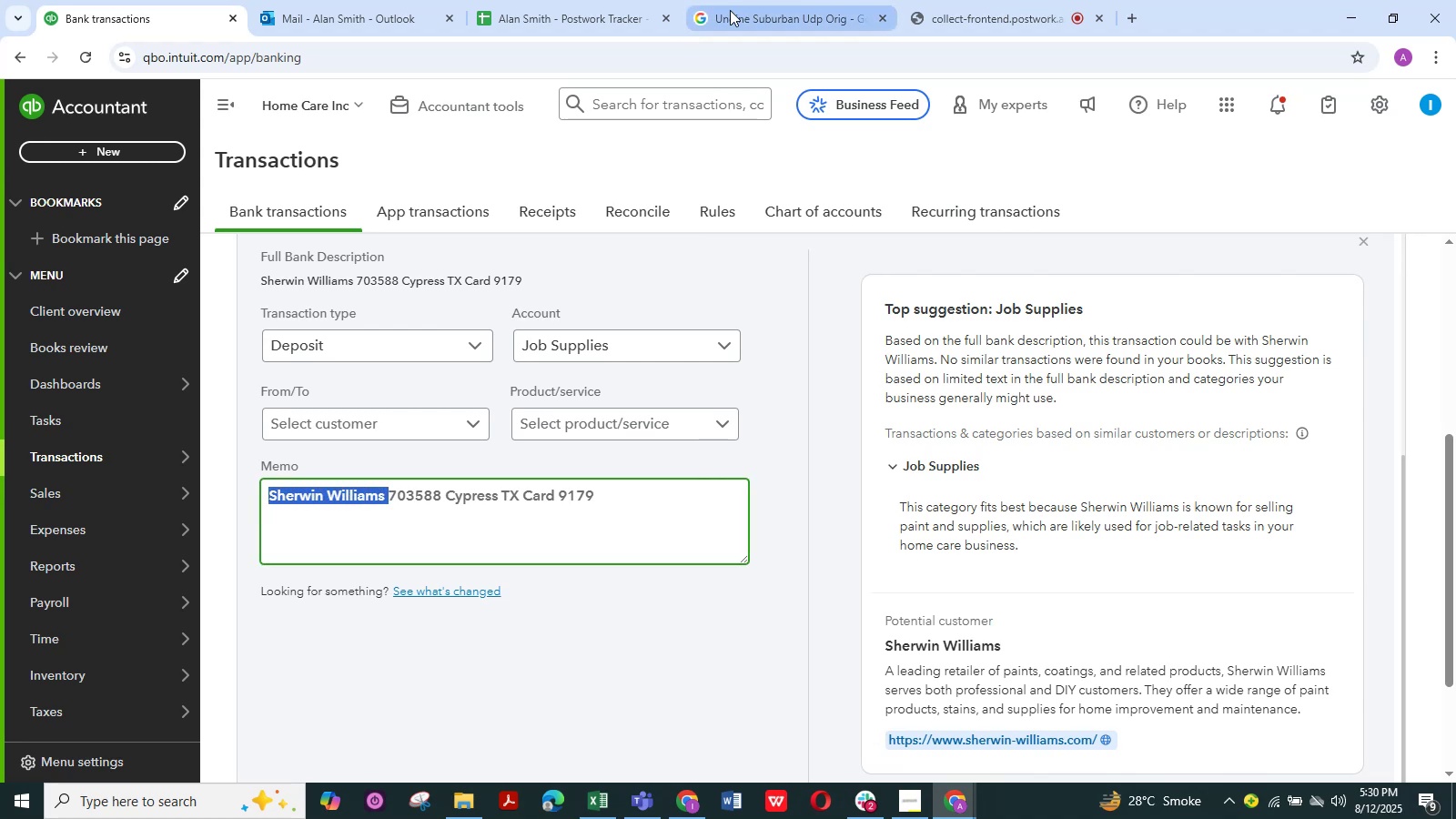 
left_click([738, 10])
 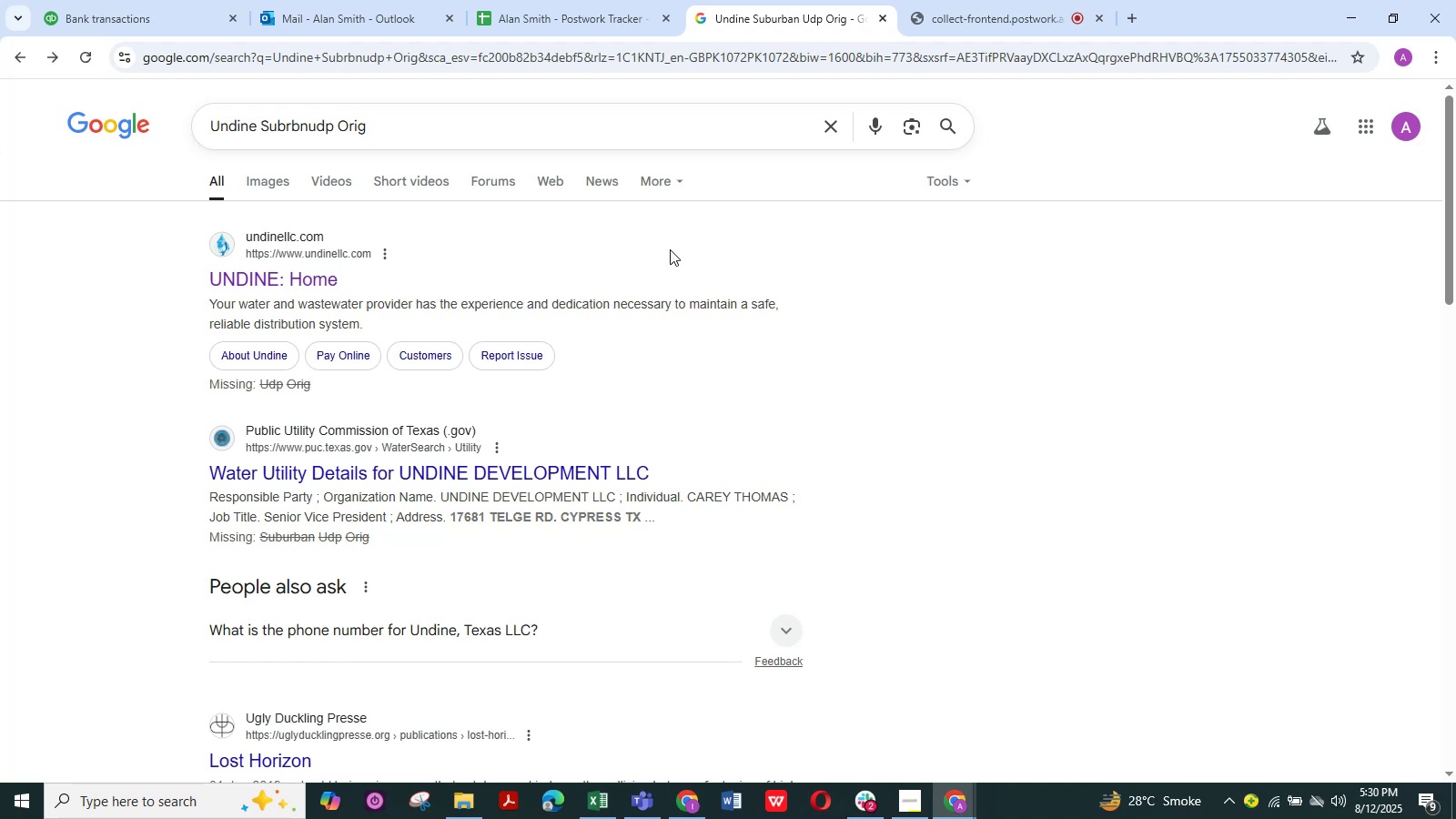 
wait(31.66)
 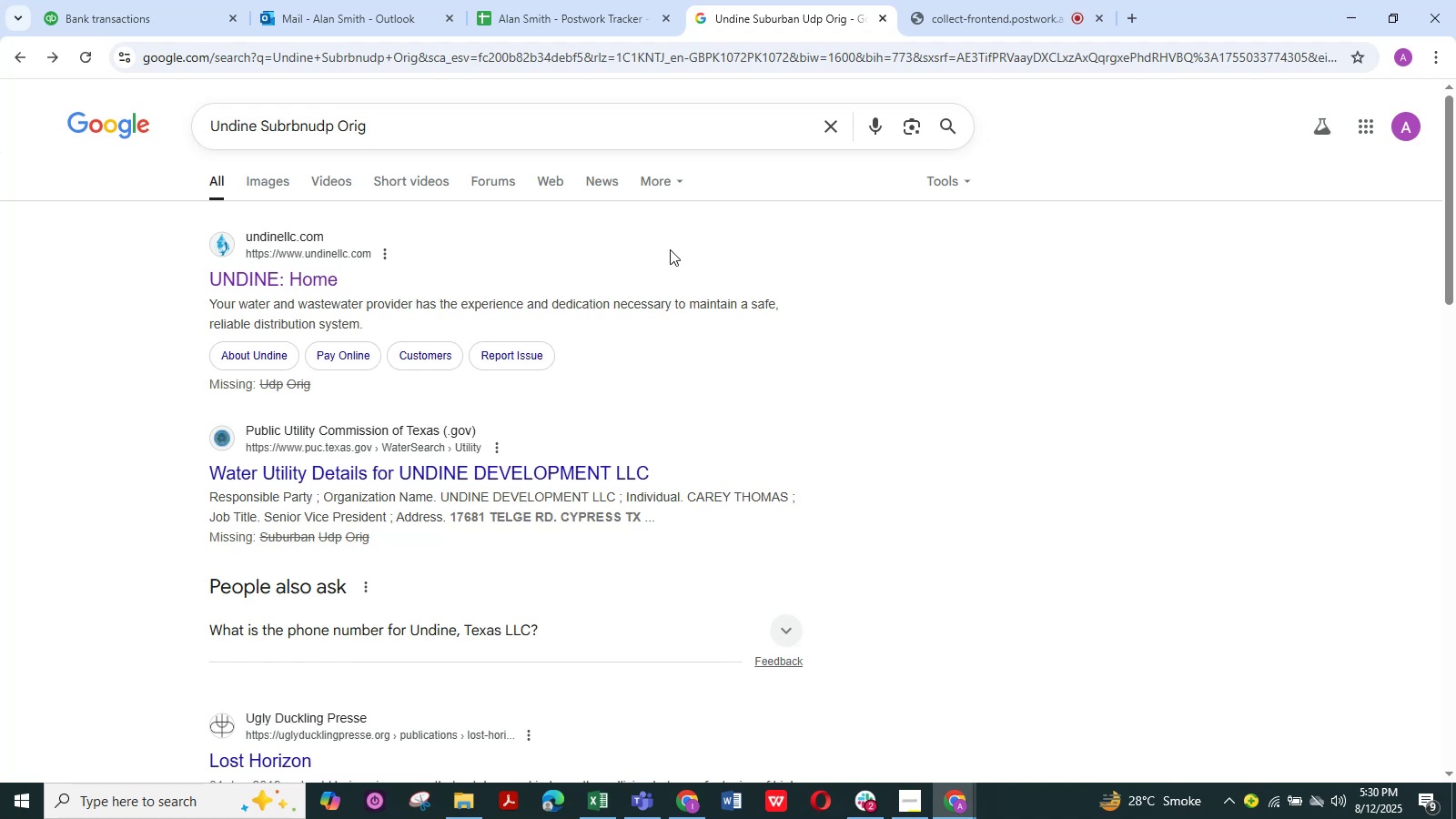 
left_click([153, 4])
 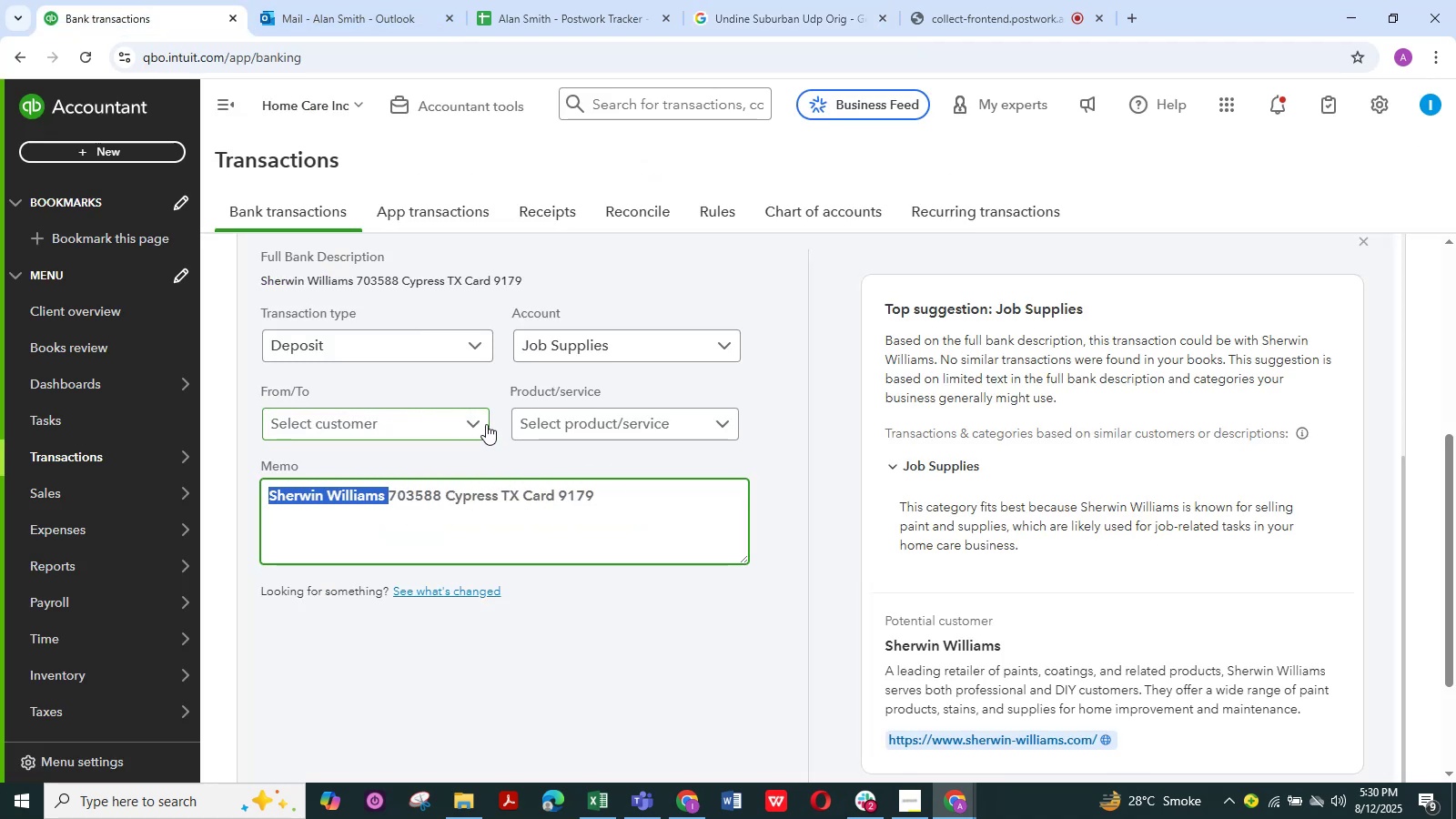 
left_click([761, 15])
 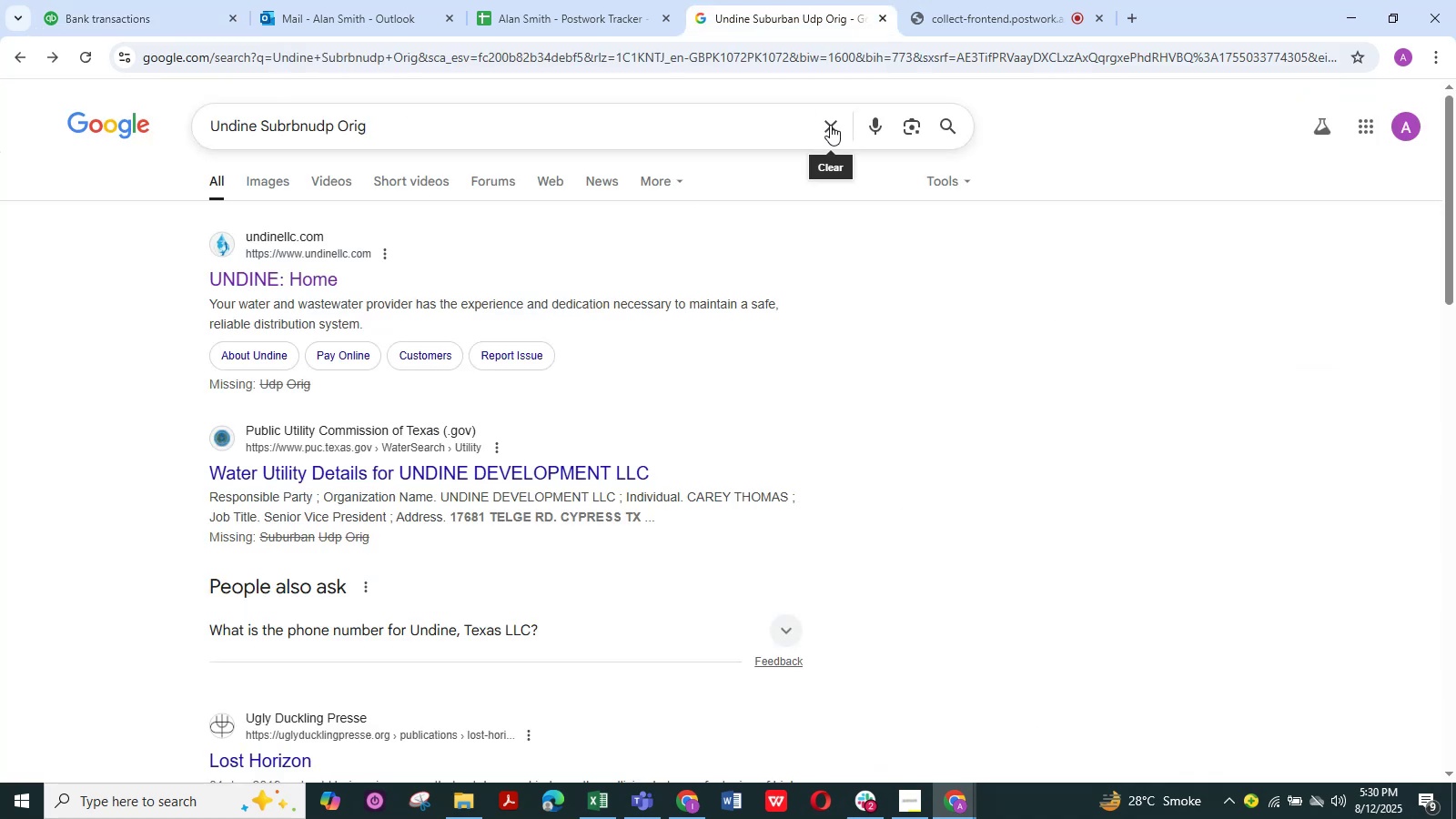 
left_click([831, 126])
 